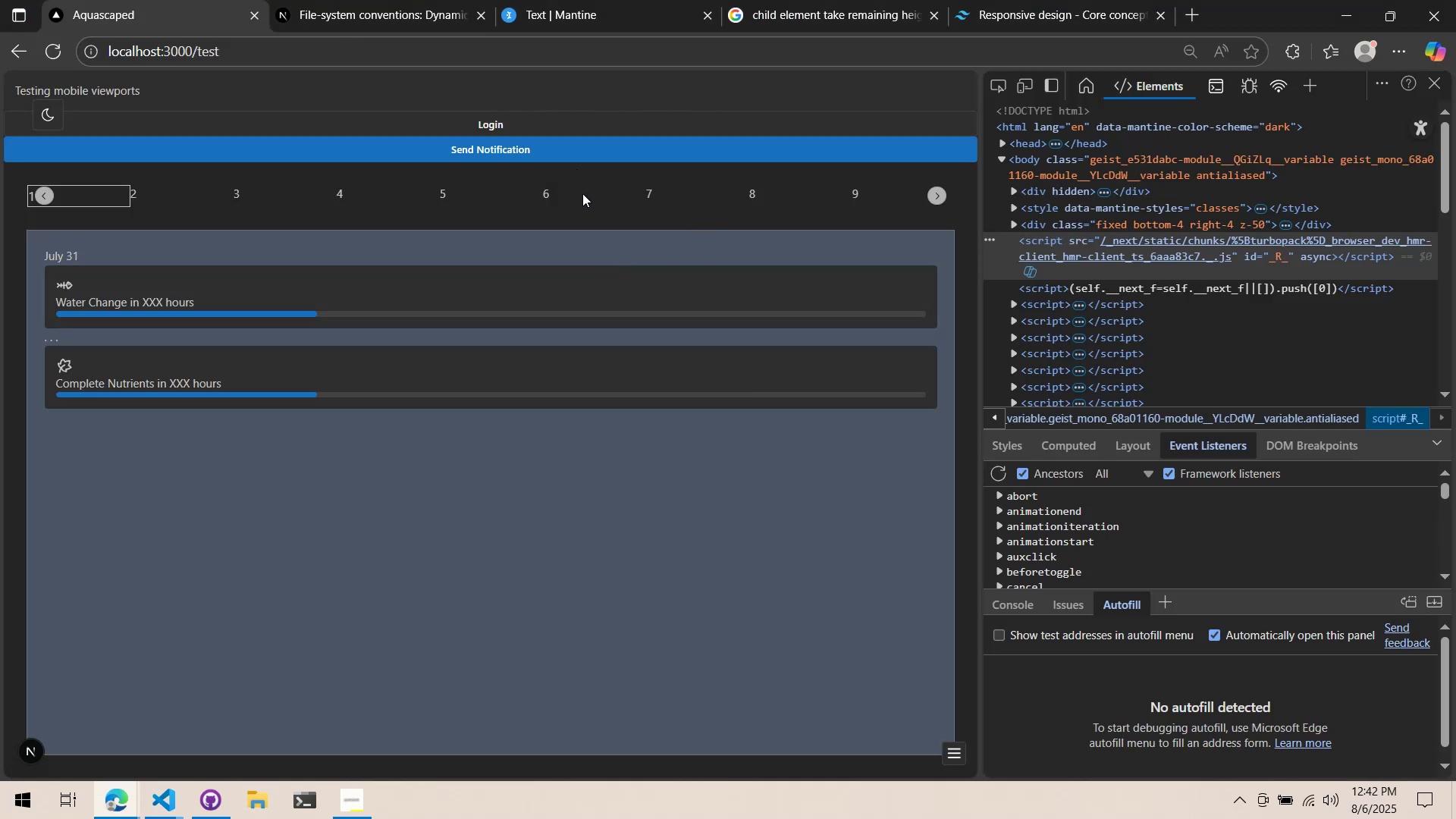 
key(Alt+Tab)
 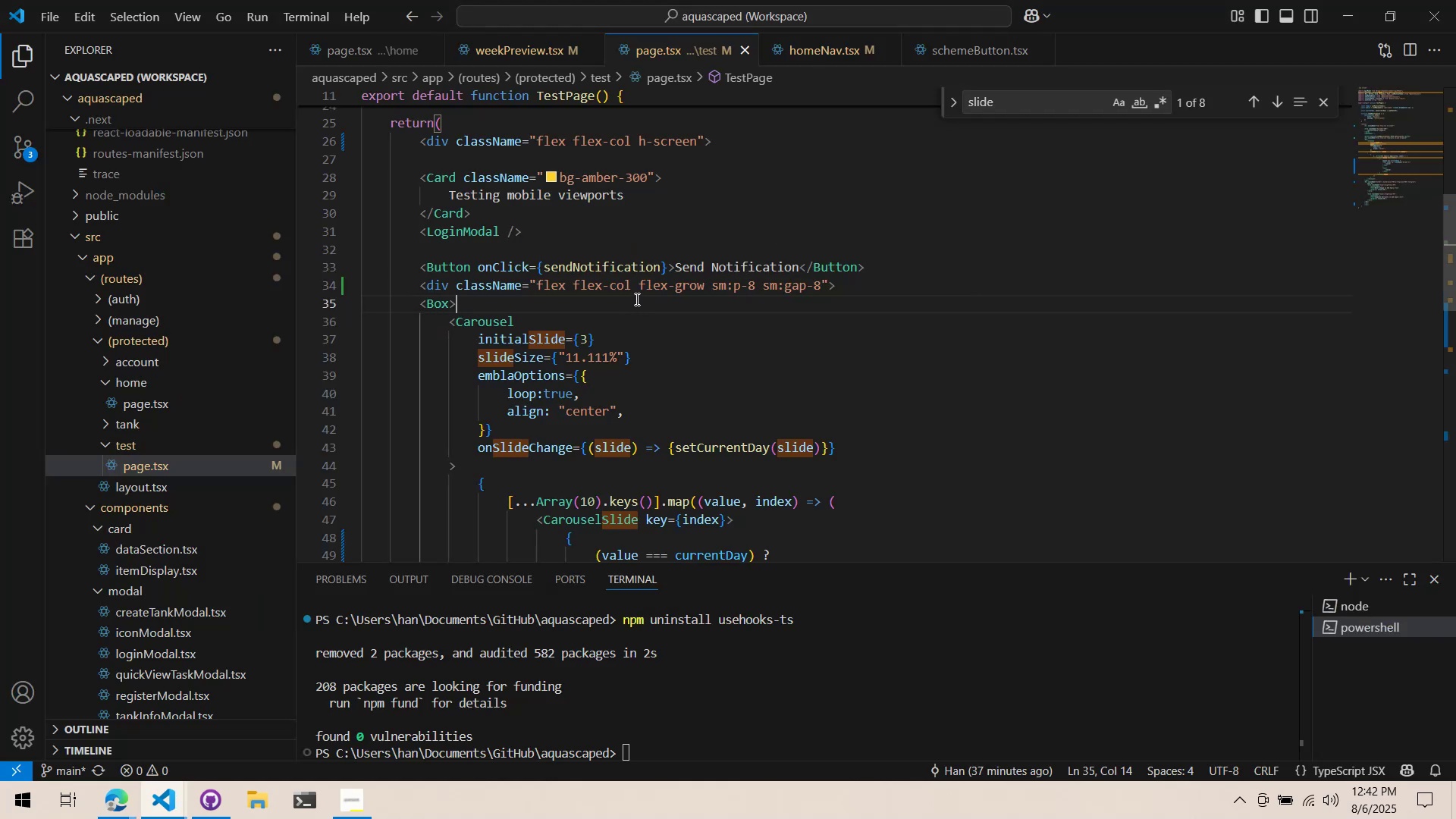 
key(Alt+AltLeft)
 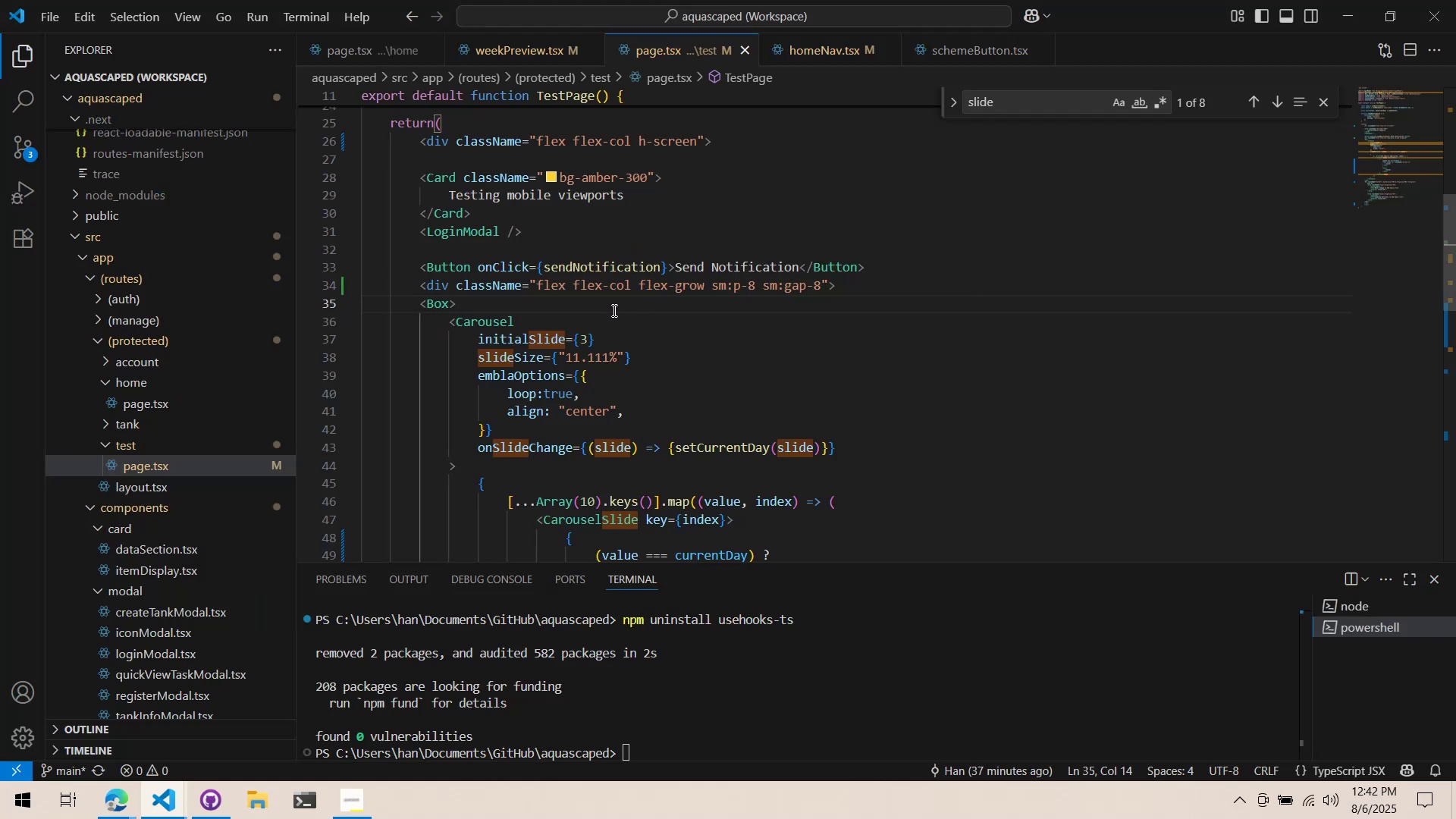 
key(Alt+Tab)
 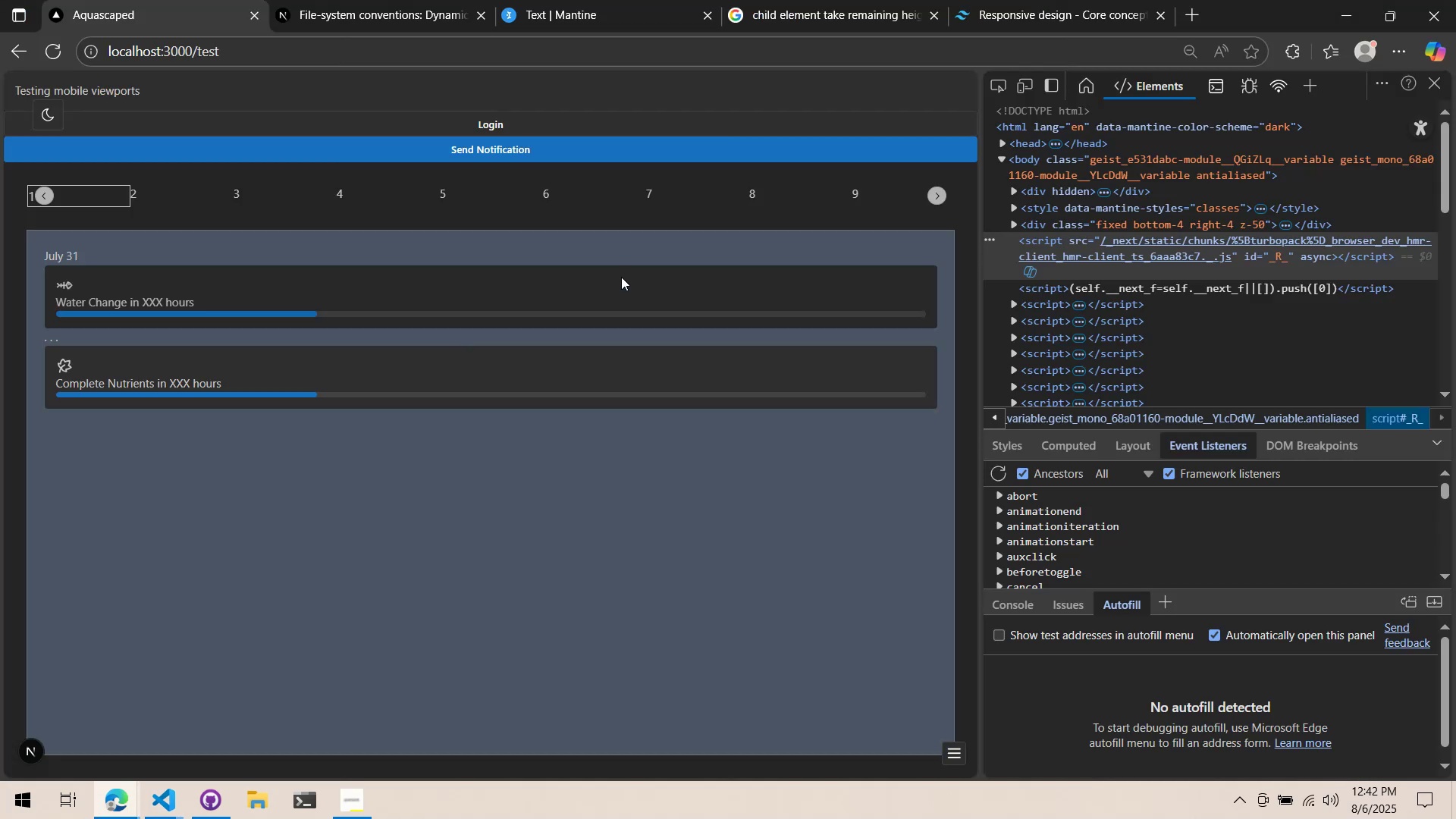 
key(Alt+AltLeft)
 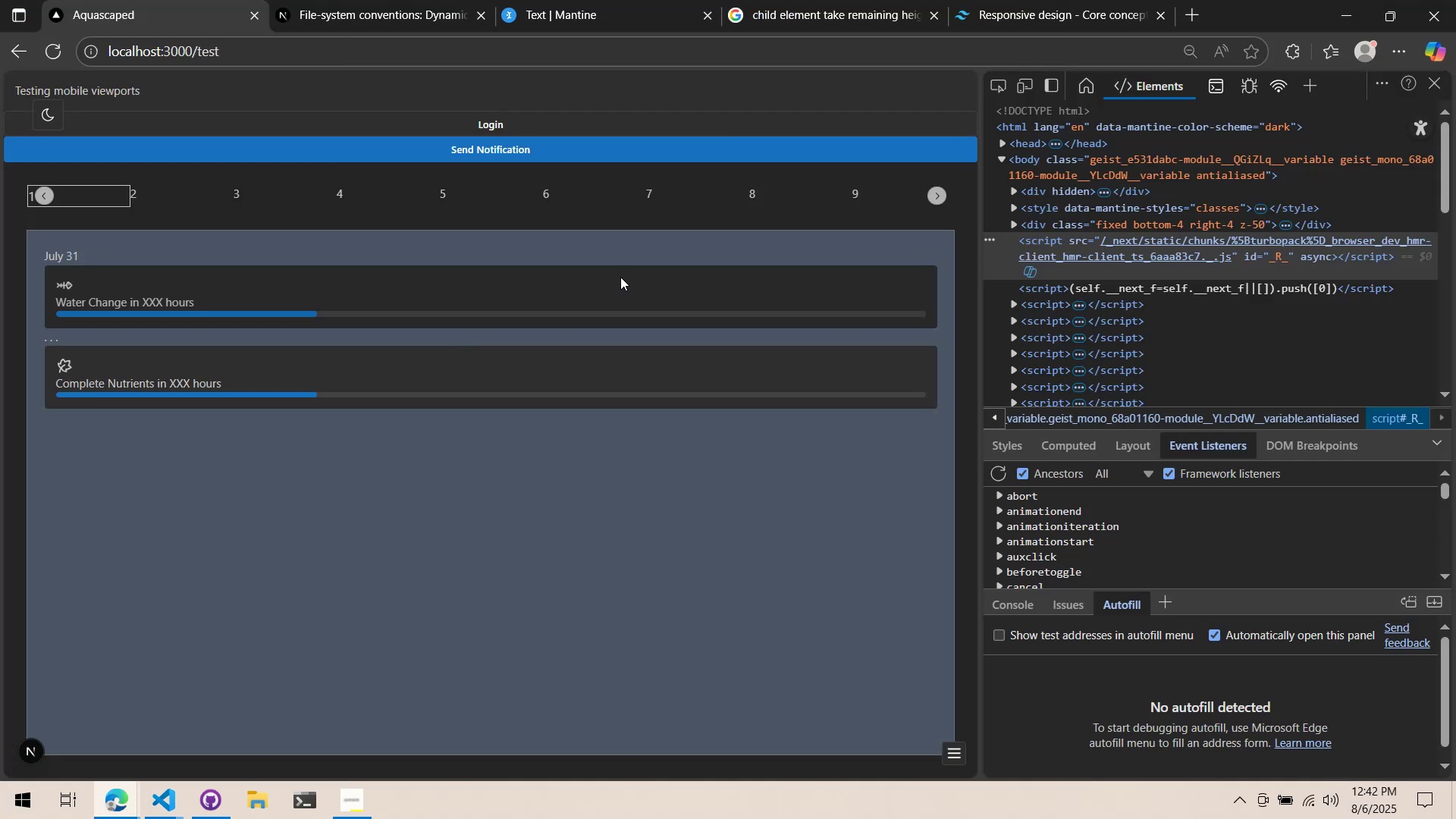 
key(Alt+Tab)
 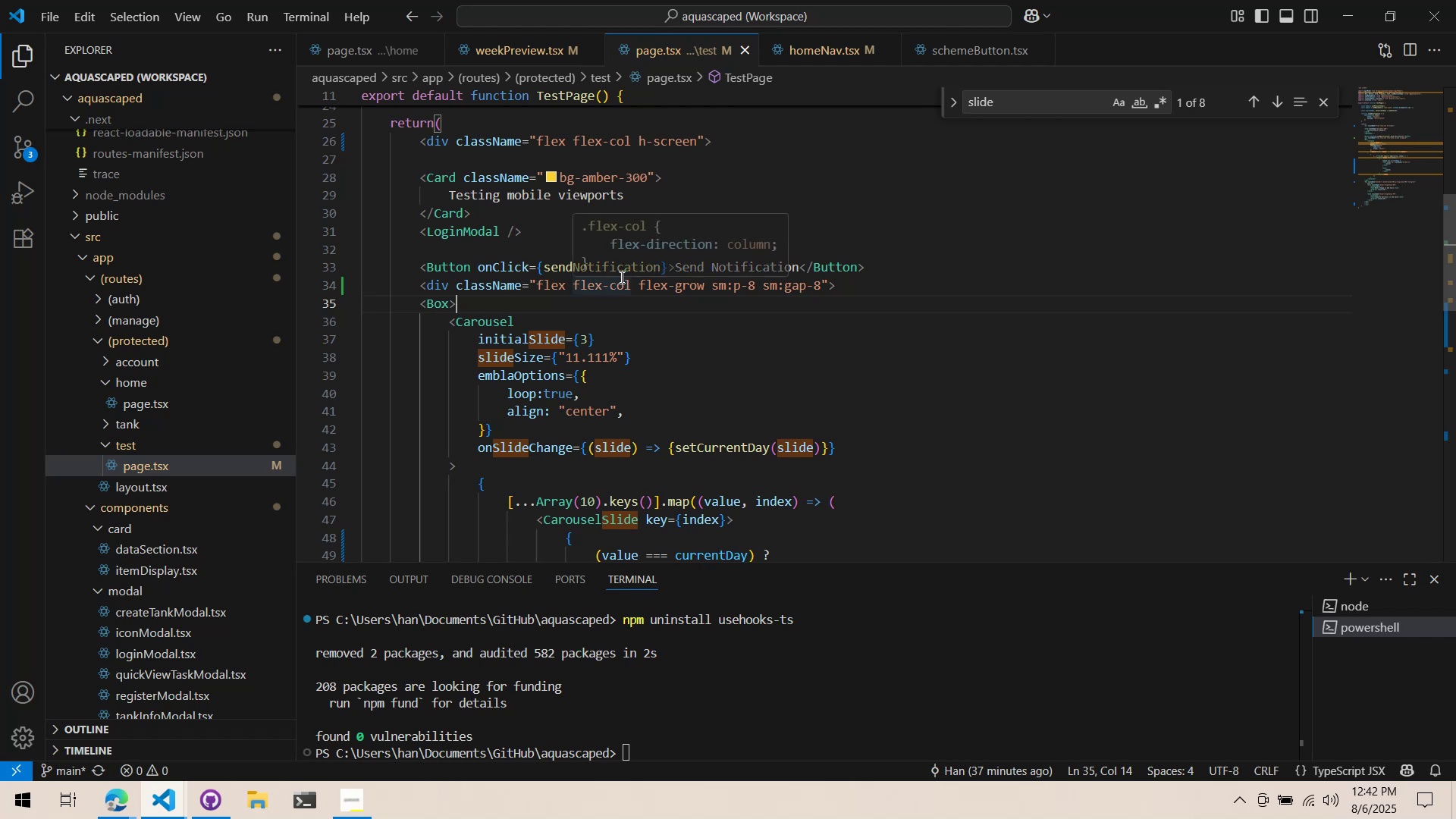 
key(Enter)
 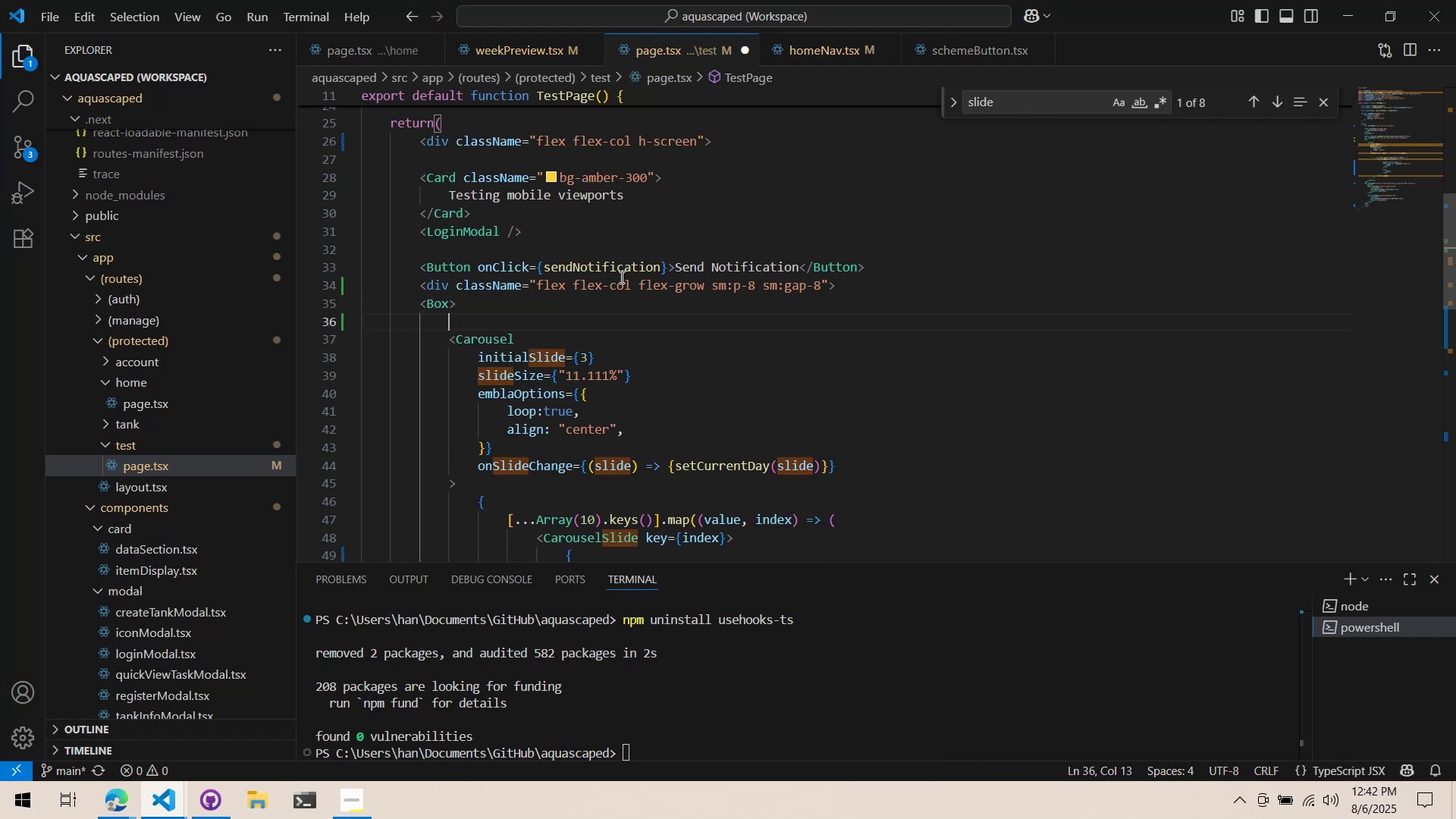 
key(Shift+Comma)
 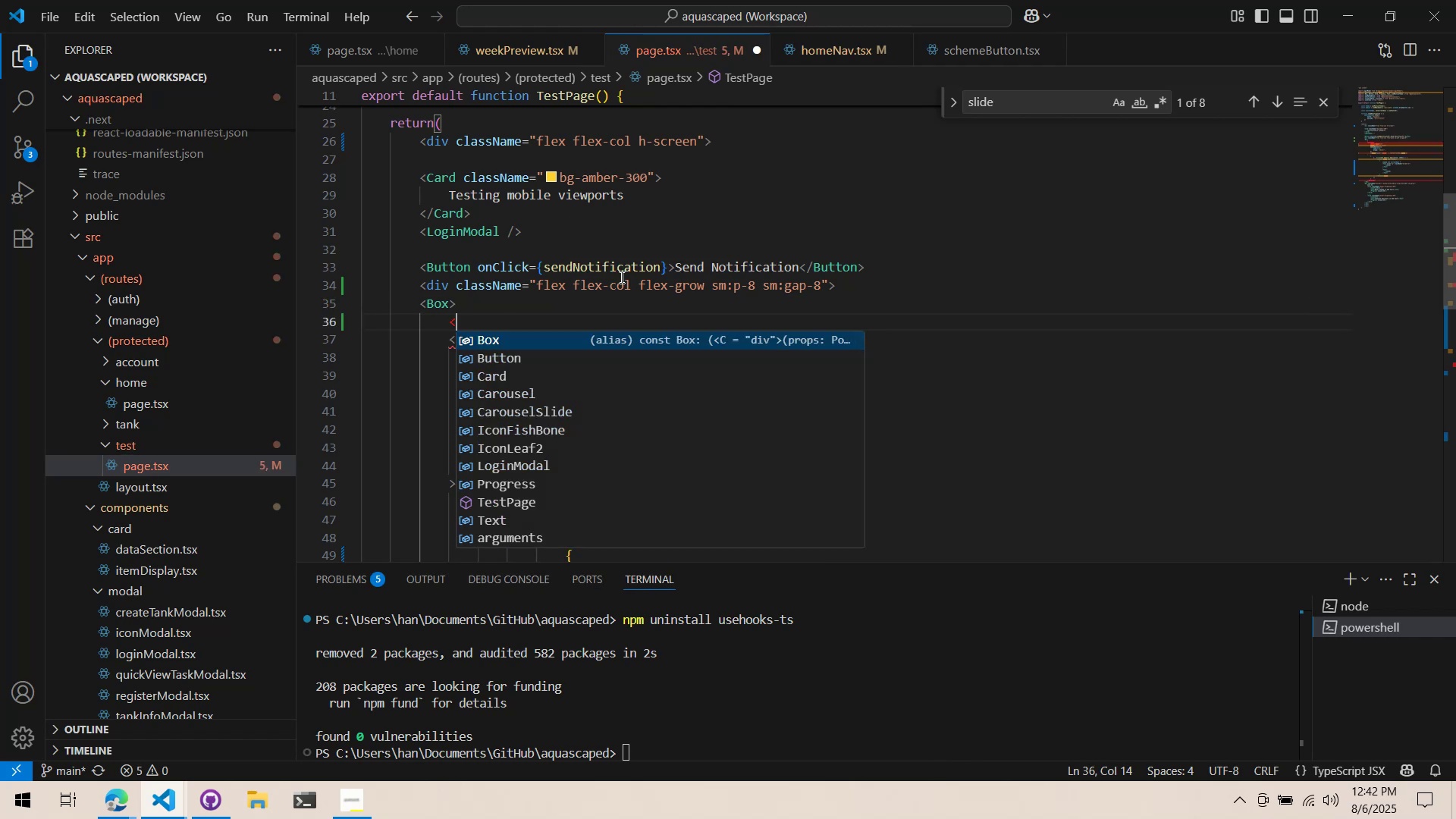 
type(Title>)
 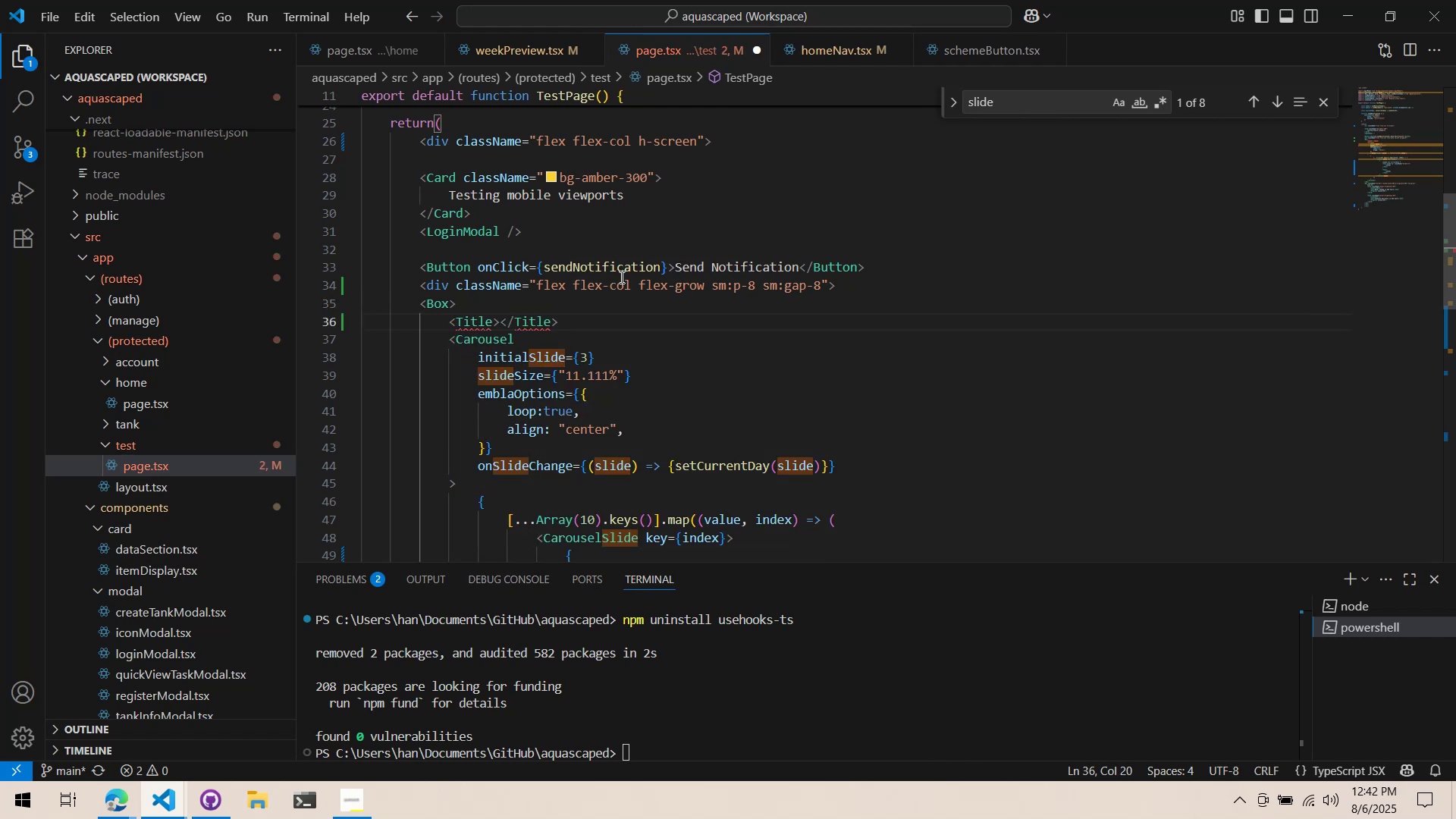 
key(ArrowLeft)
 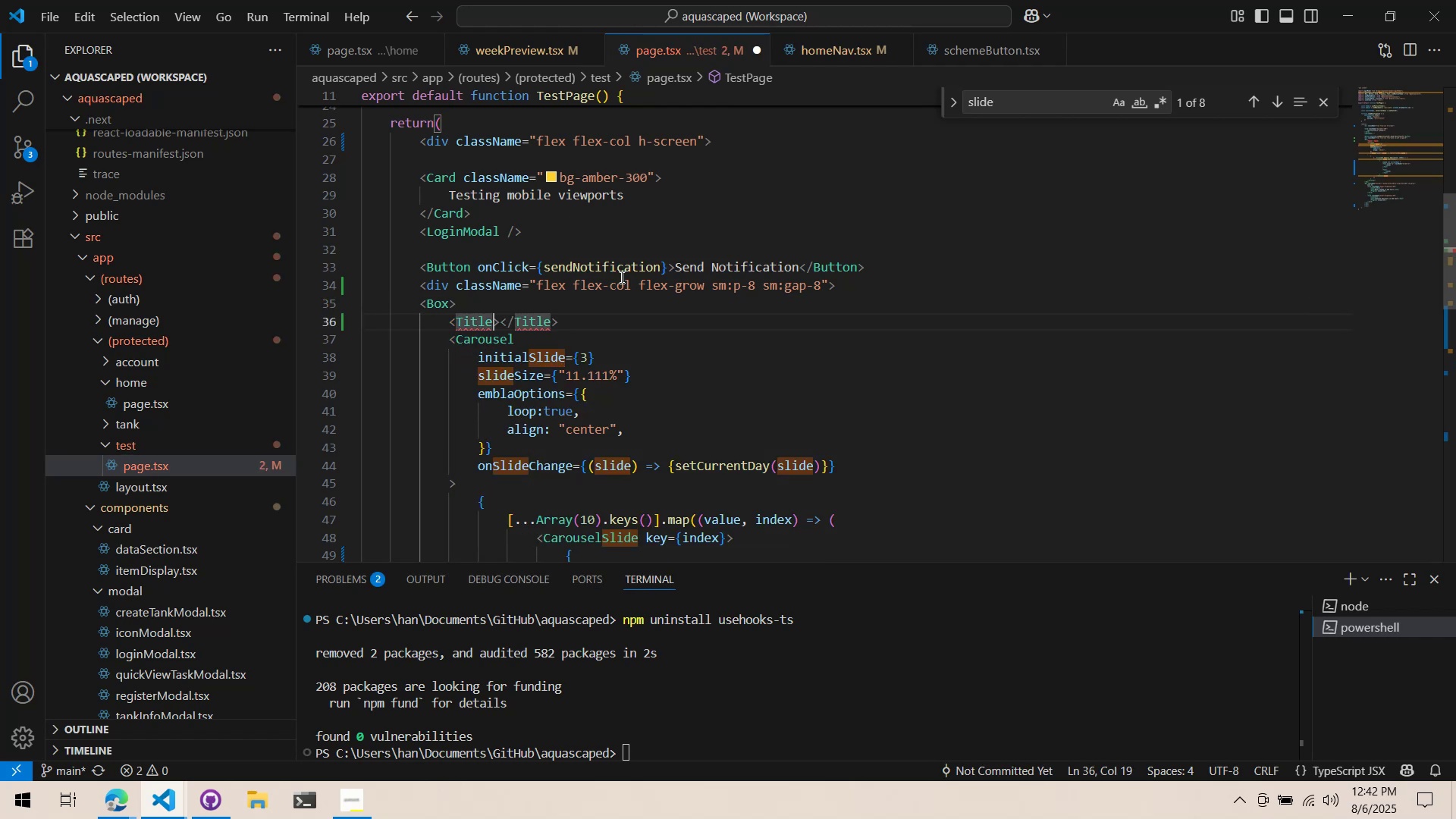 
key(ArrowLeft)
 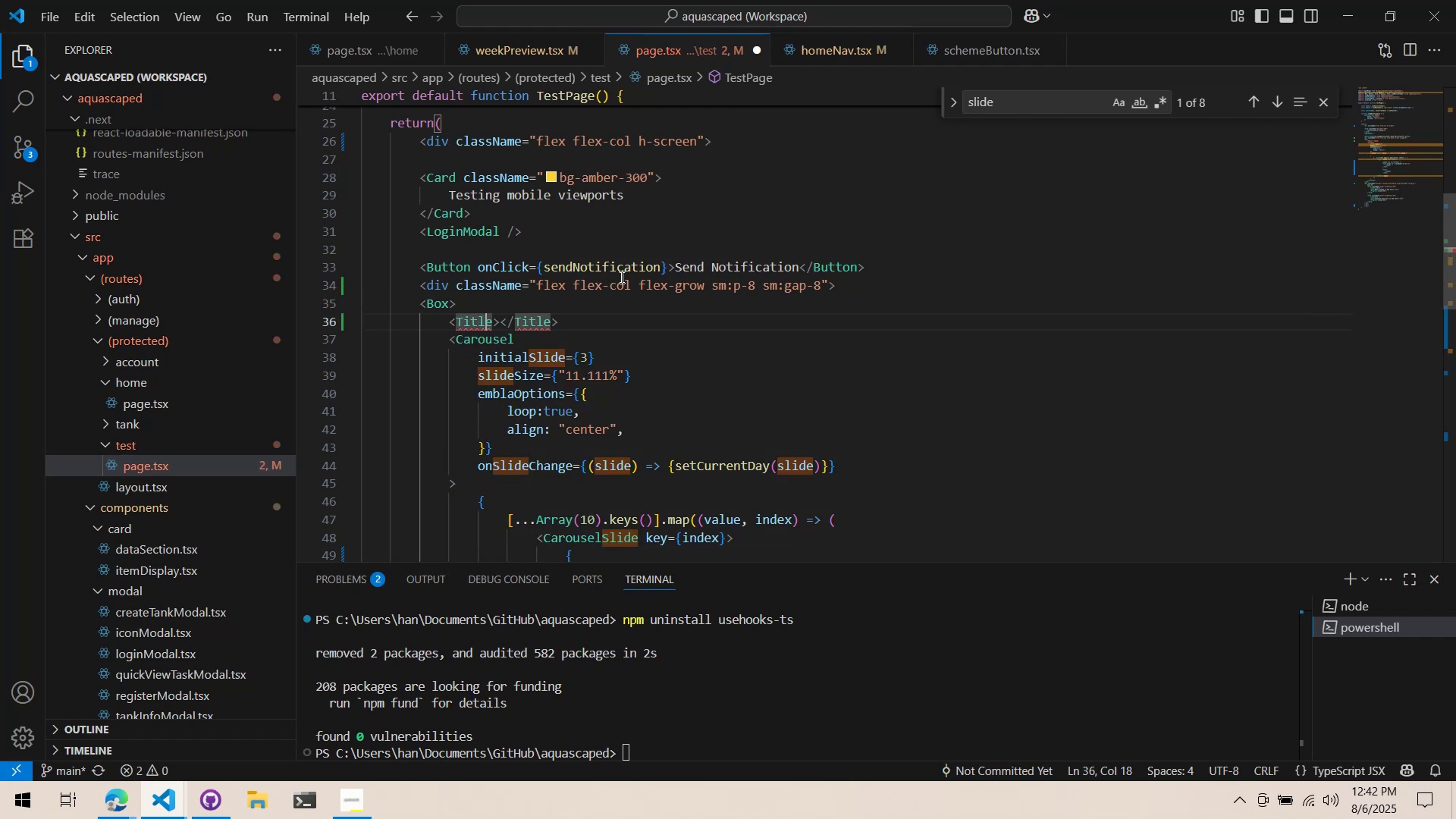 
key(Control+ControlLeft)
 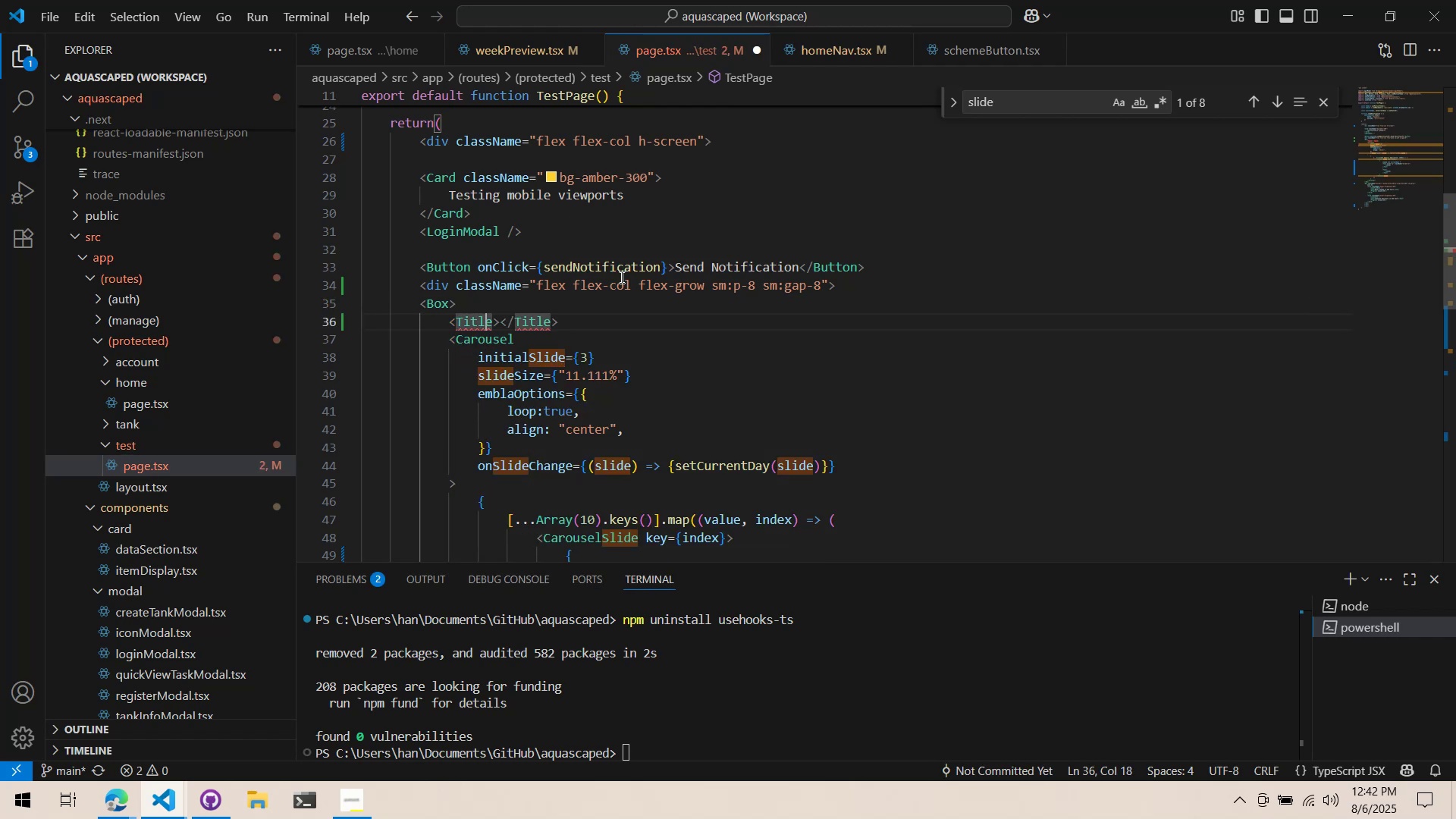 
key(Control+Period)
 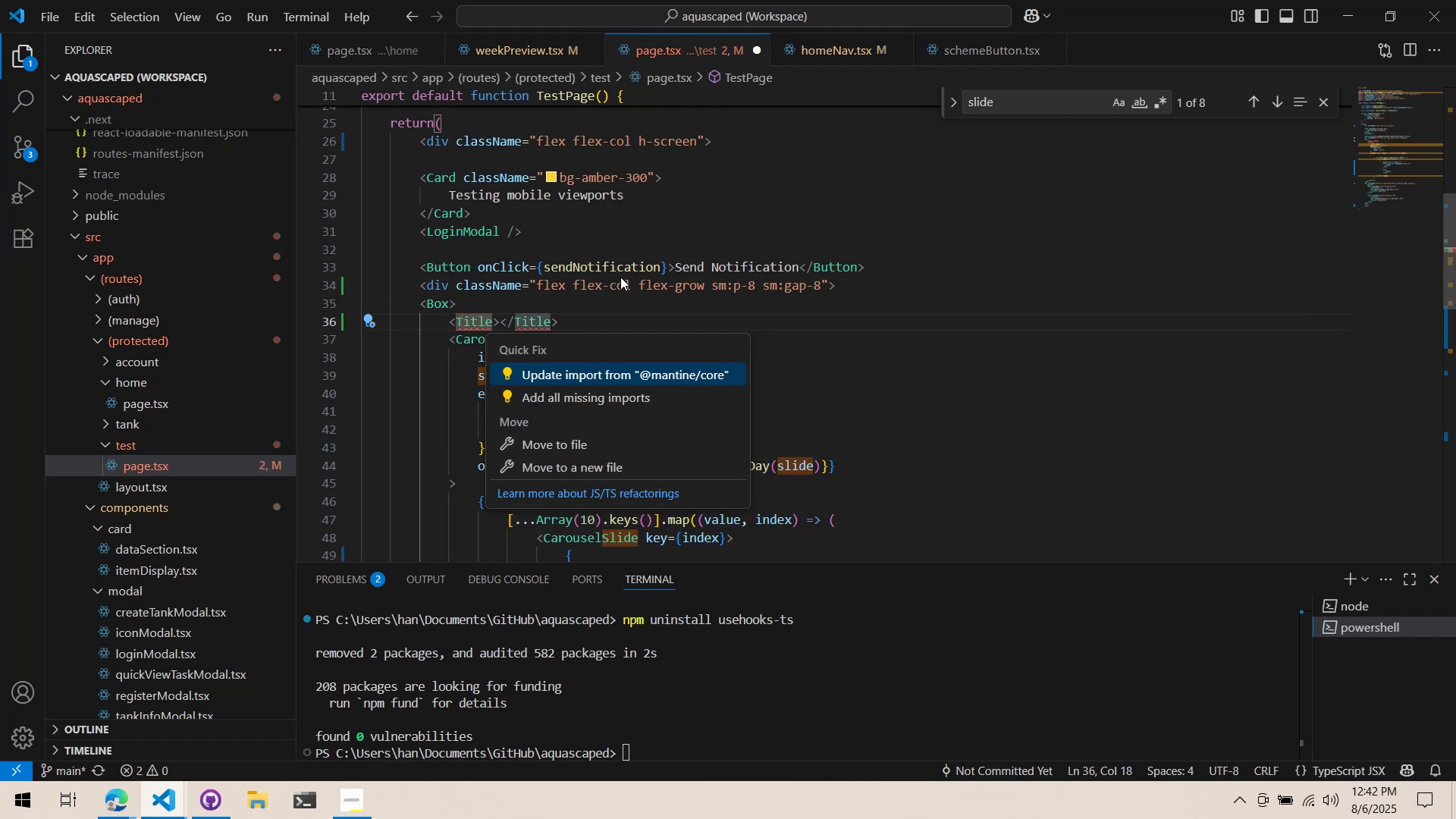 
key(Enter)
 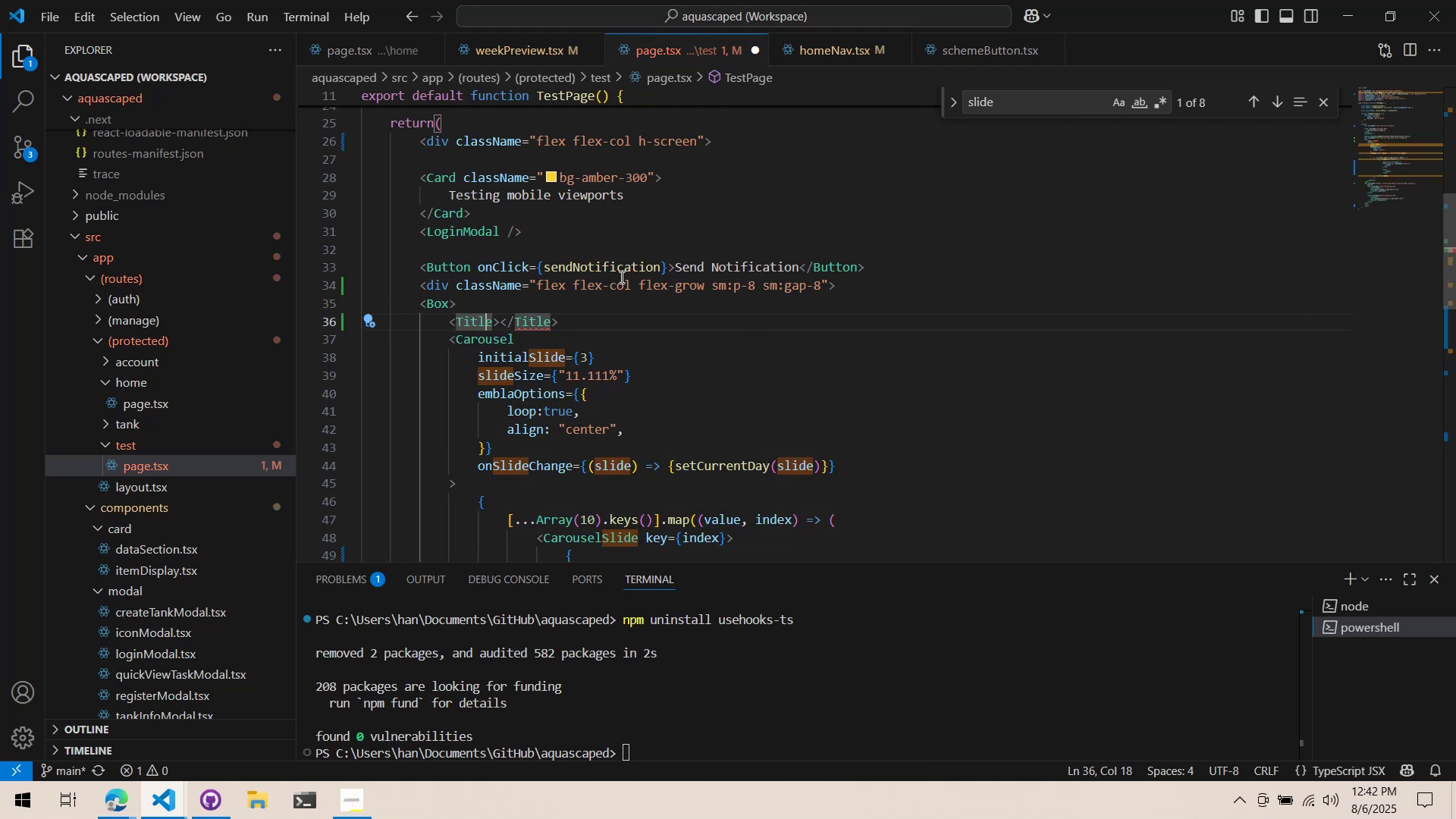 
key(ArrowRight)
 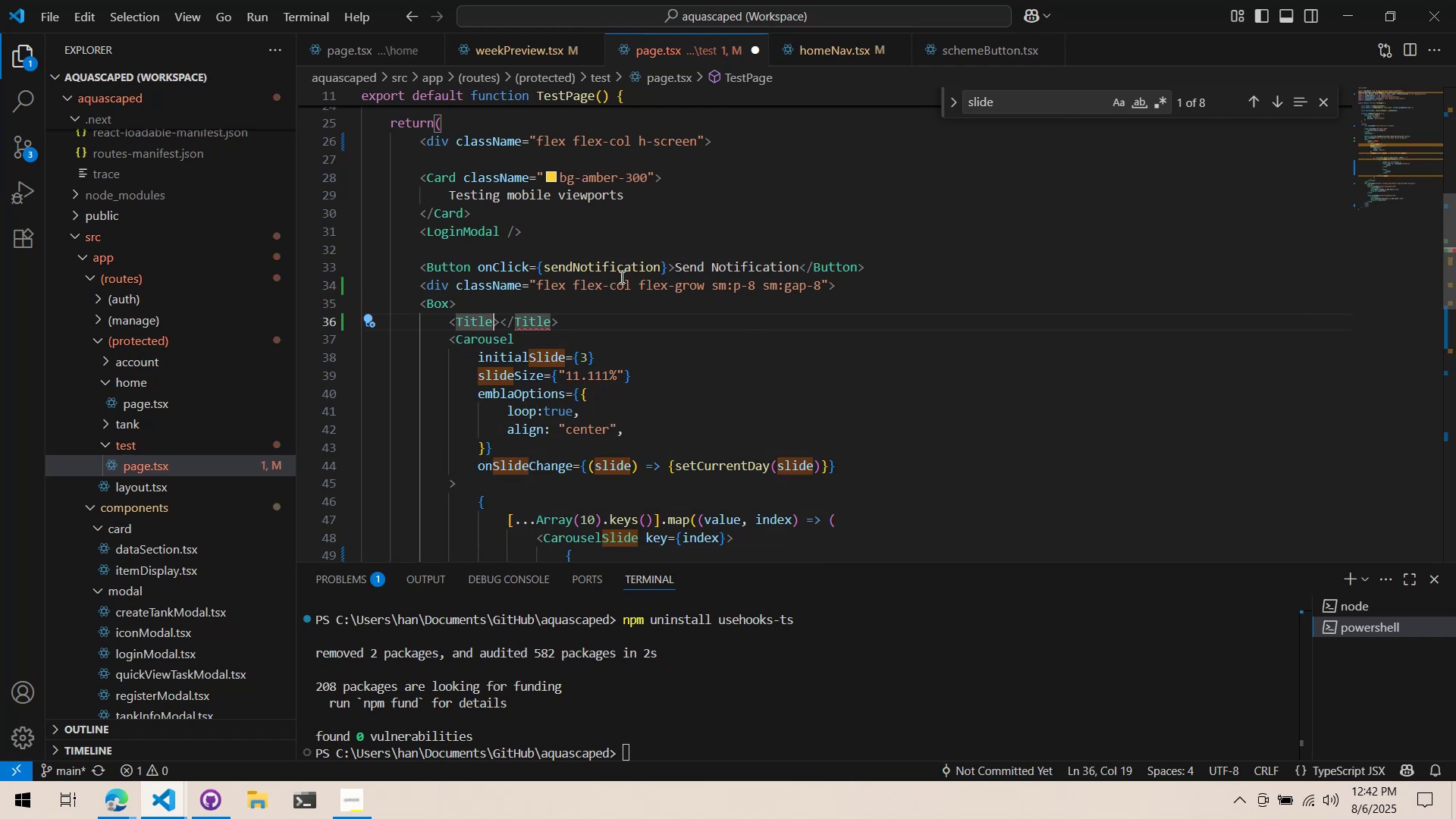 
key(ArrowRight)
 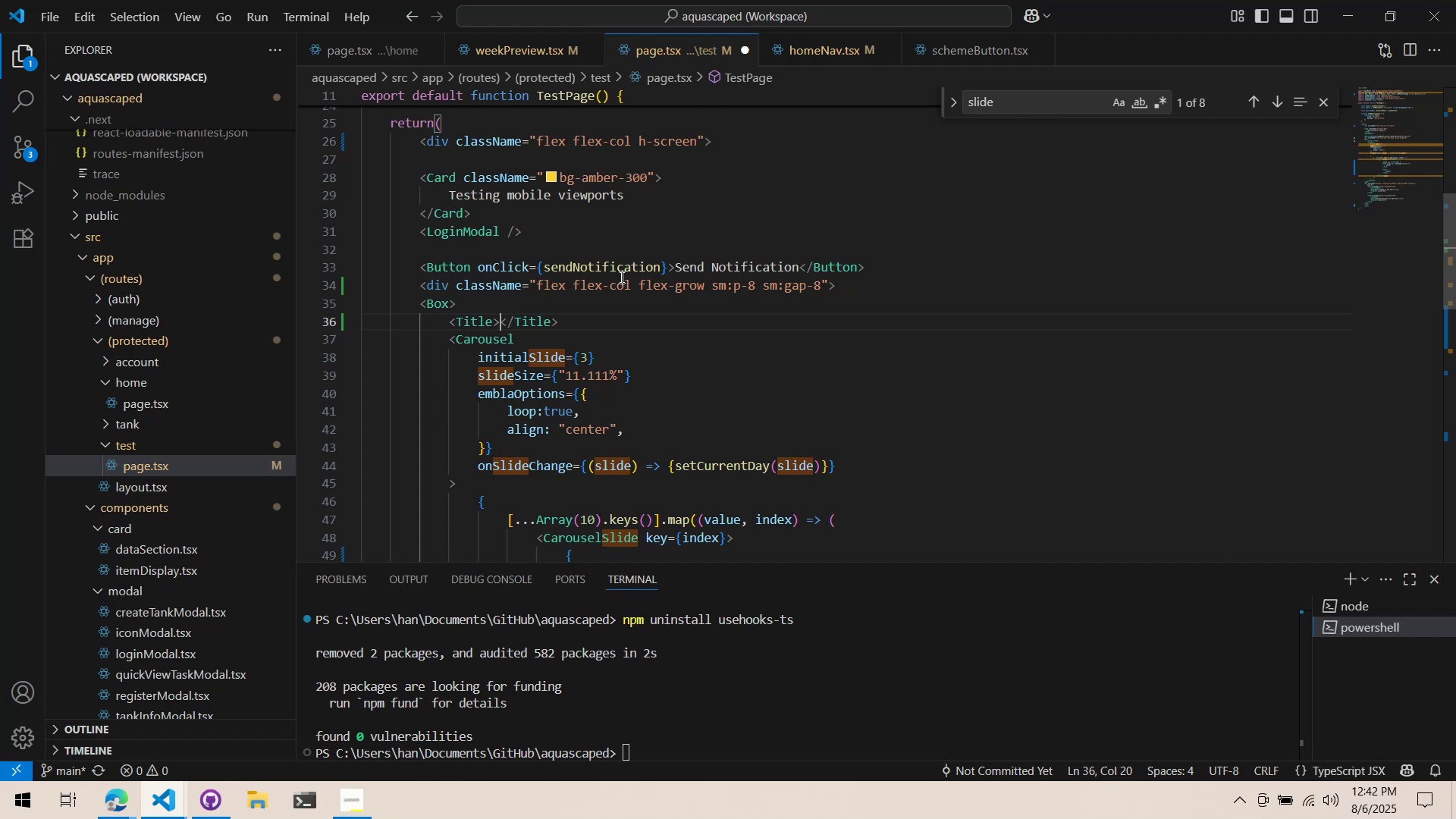 
type(Day, Month Year)
 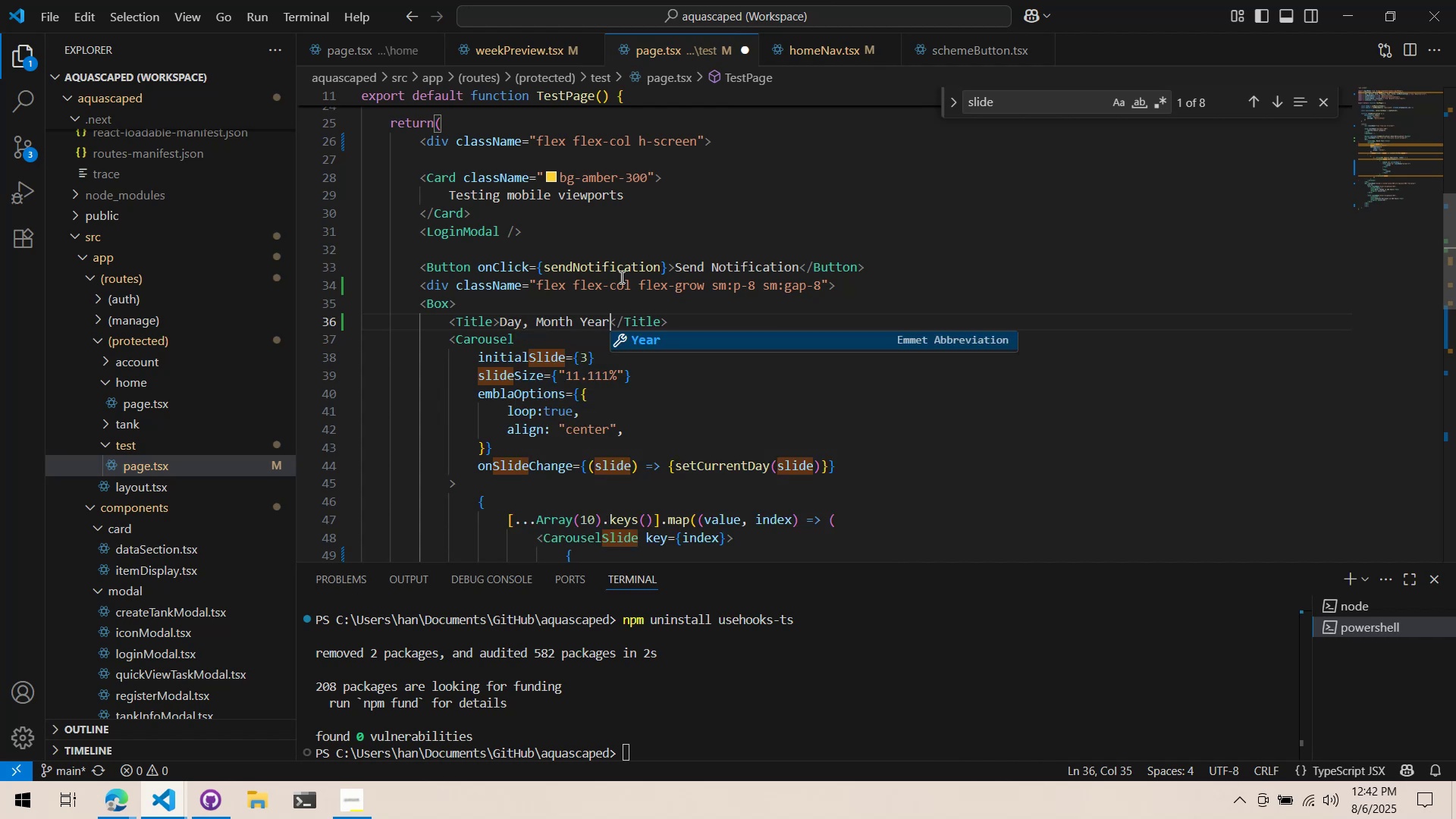 
key(Control+ControlLeft)
 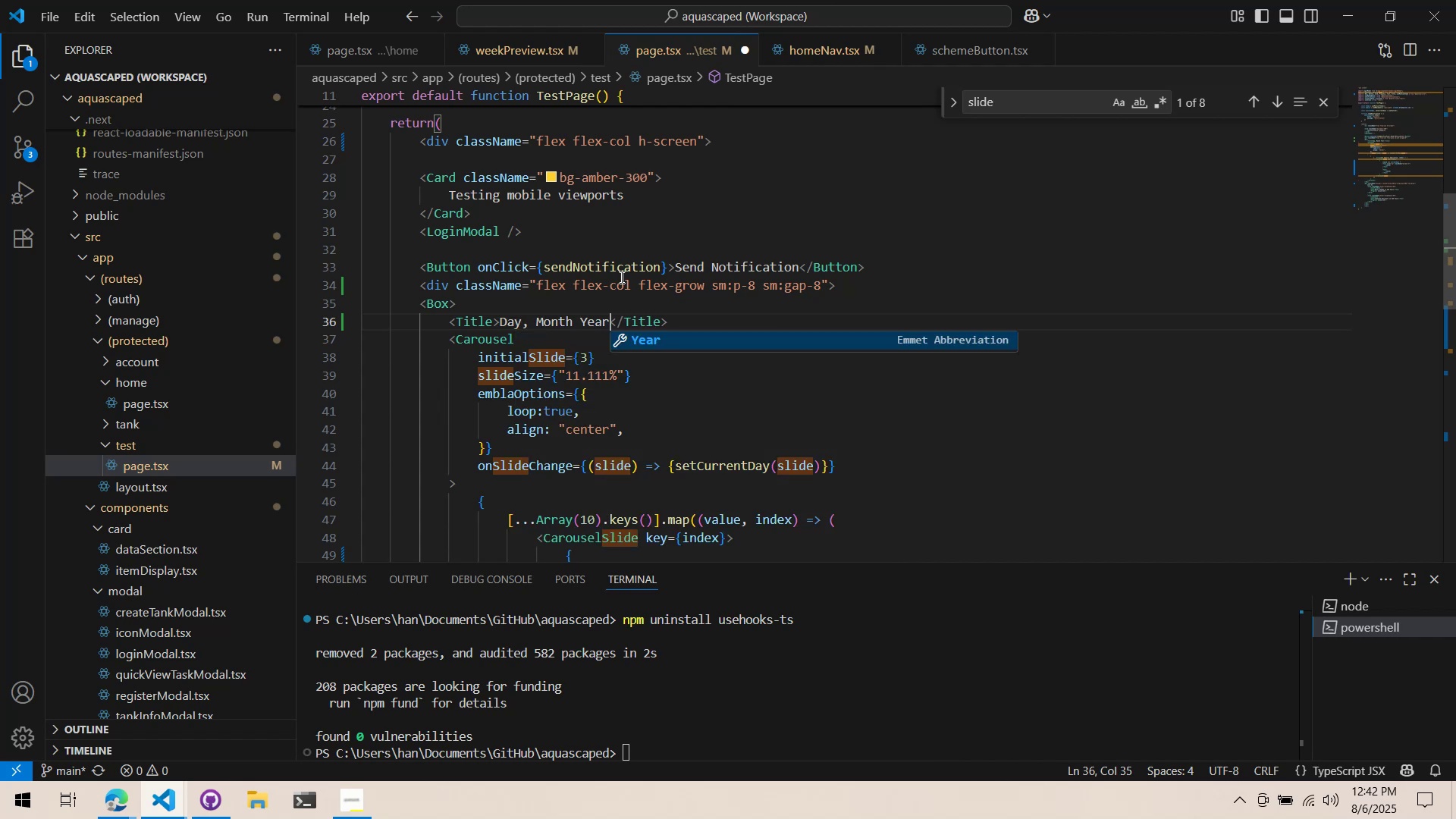 
key(Control+S)
 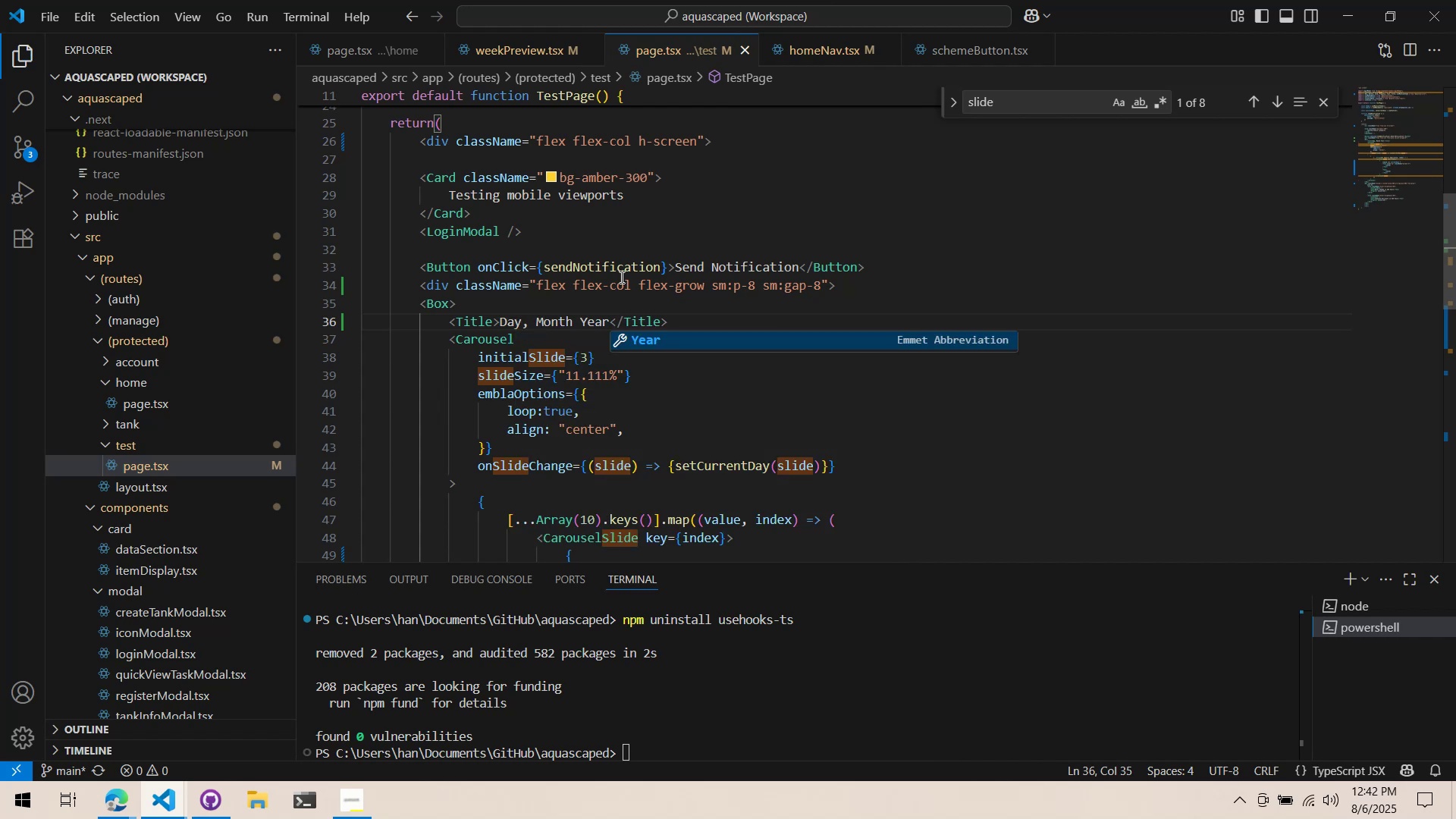 
key(Alt+AltLeft)
 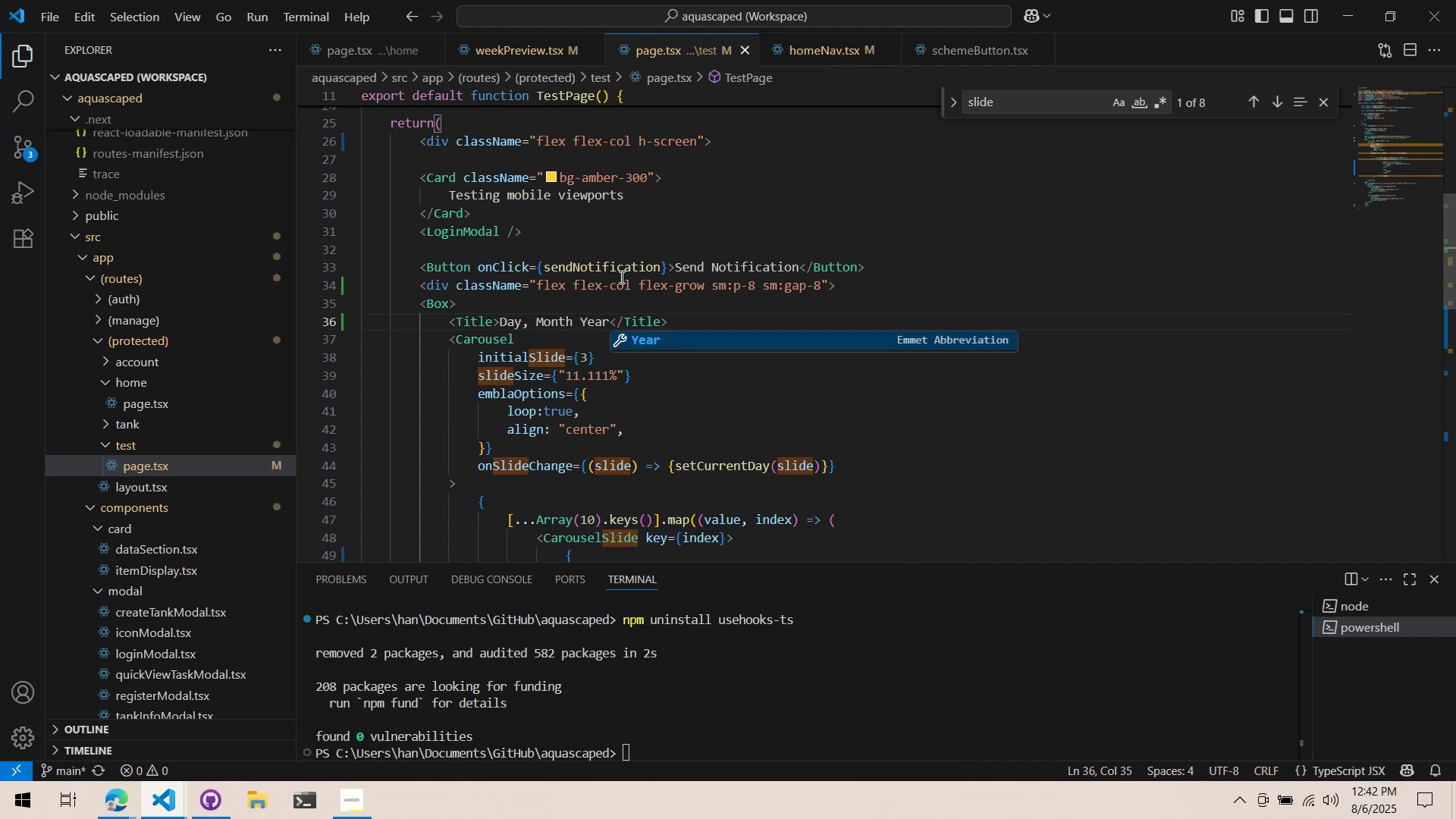 
key(Alt+Tab)
 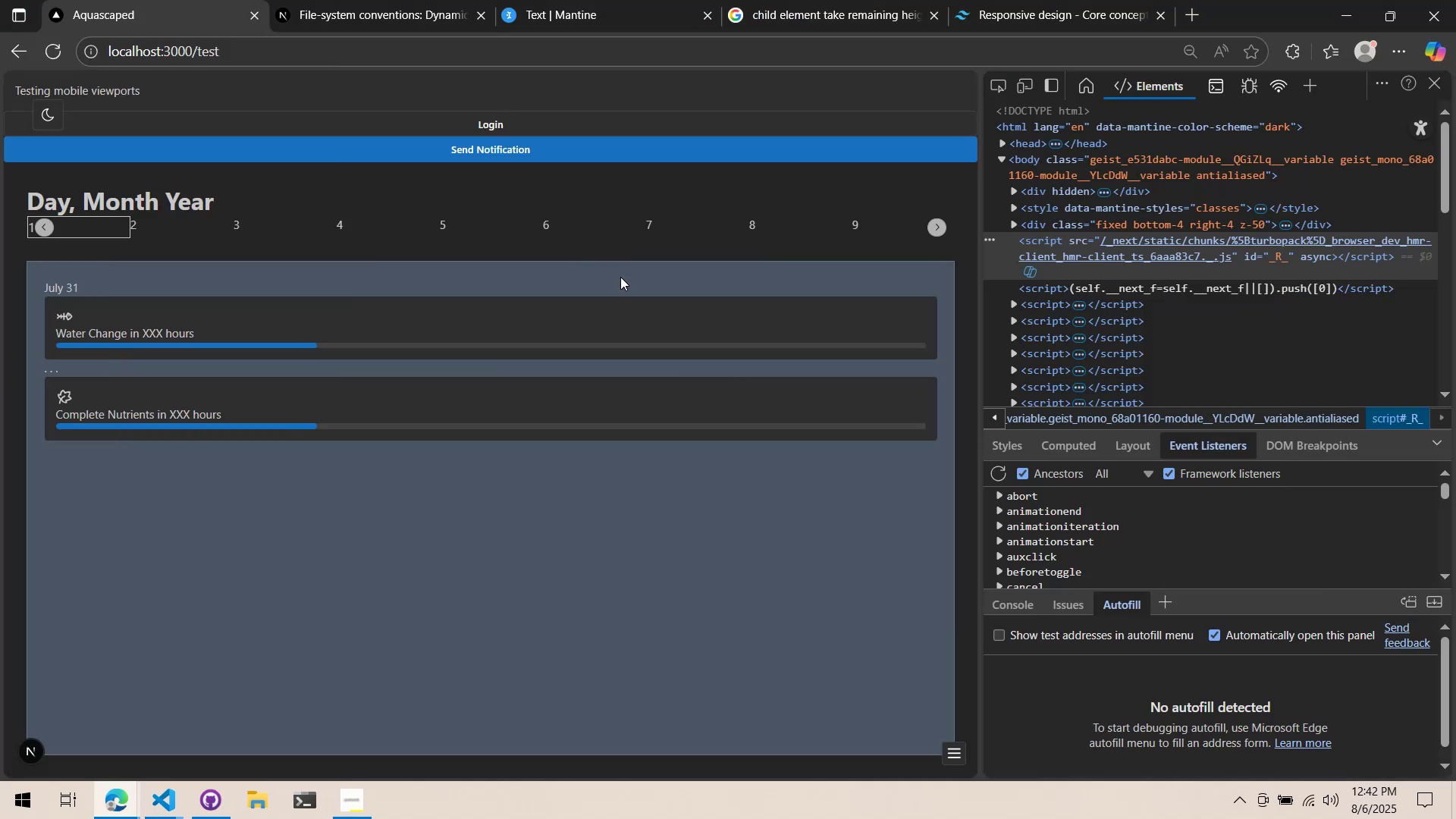 
key(Alt+AltLeft)
 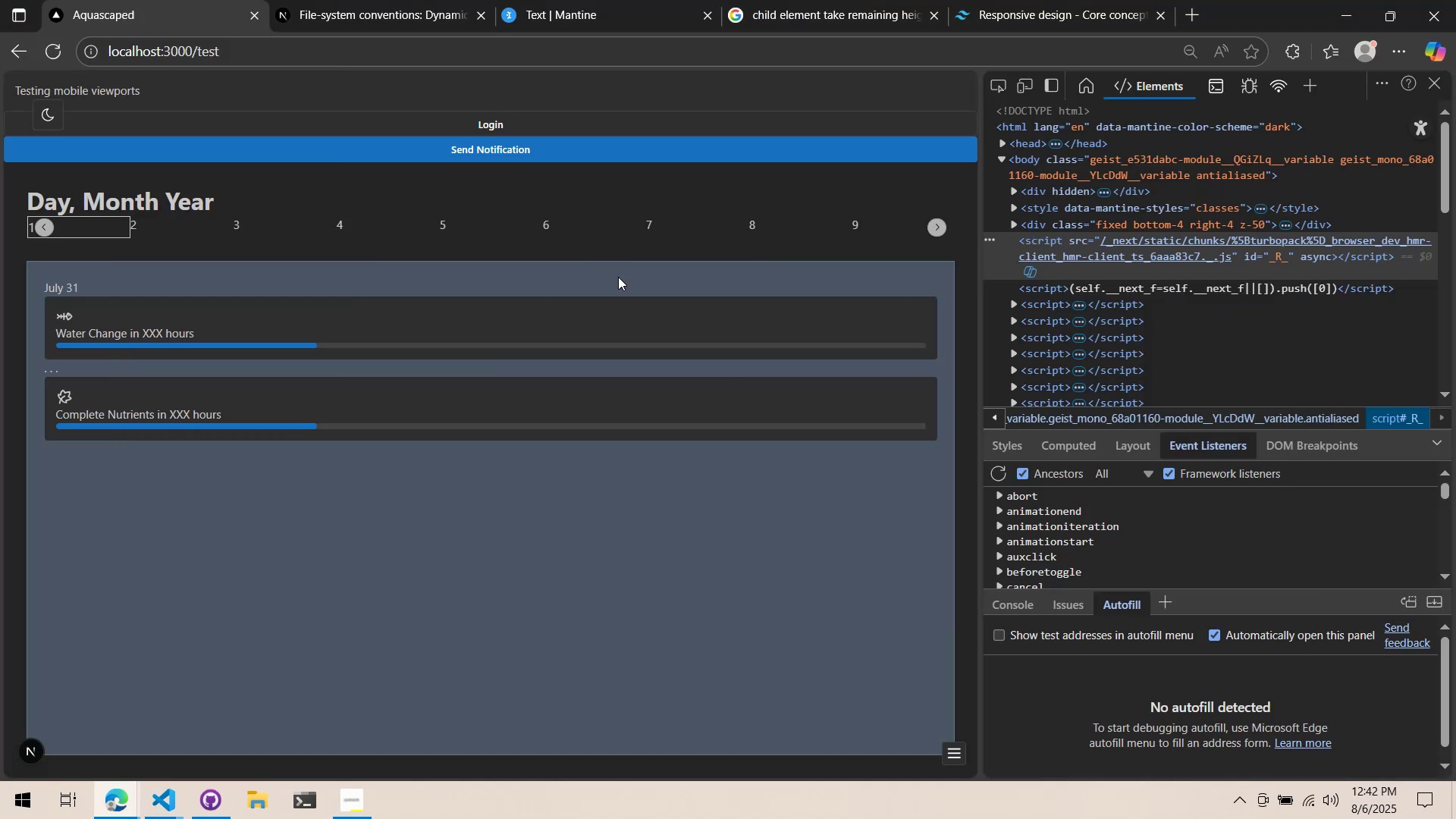 
key(Alt+Tab)
 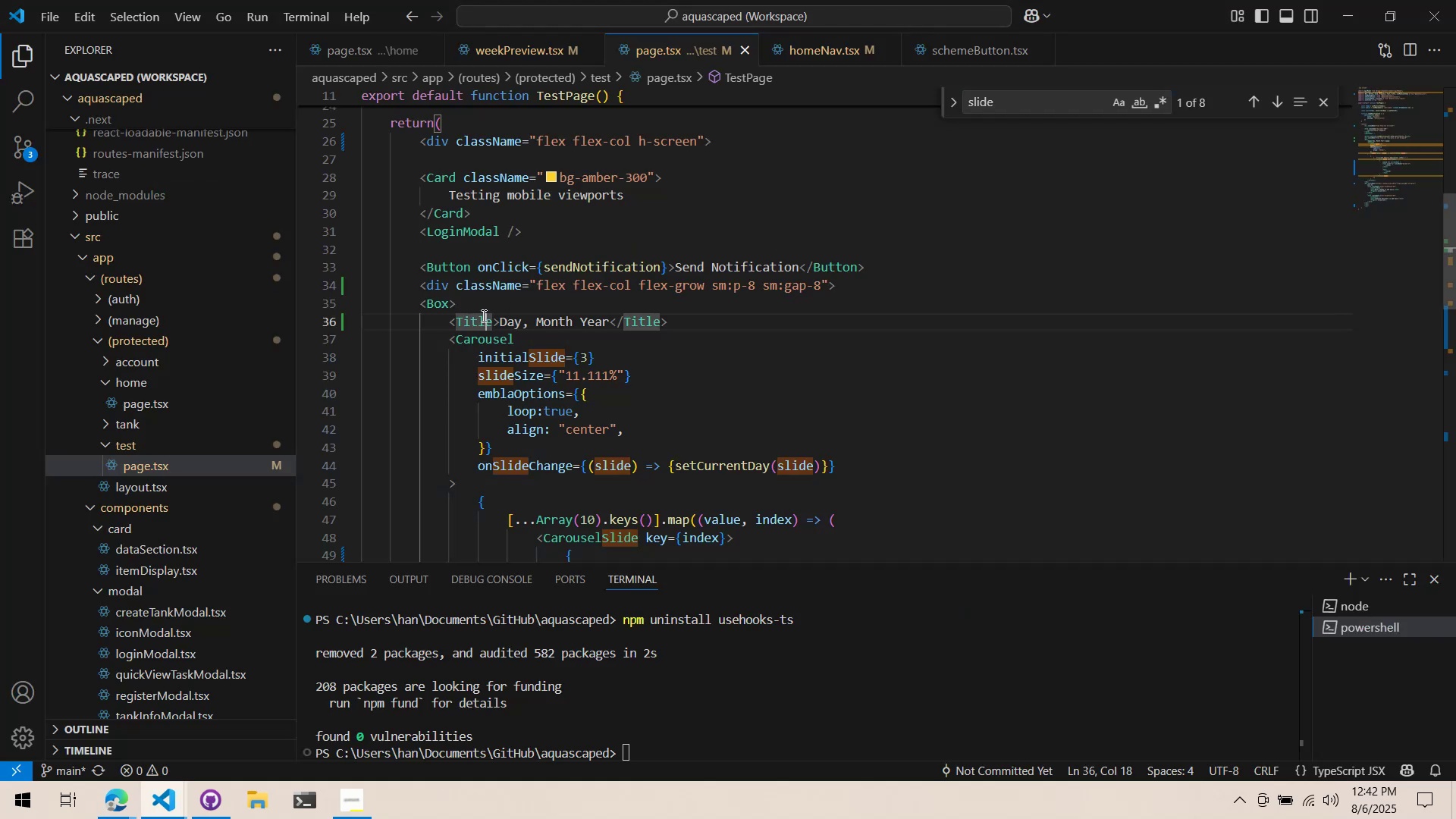 
double_click([487, 313])
 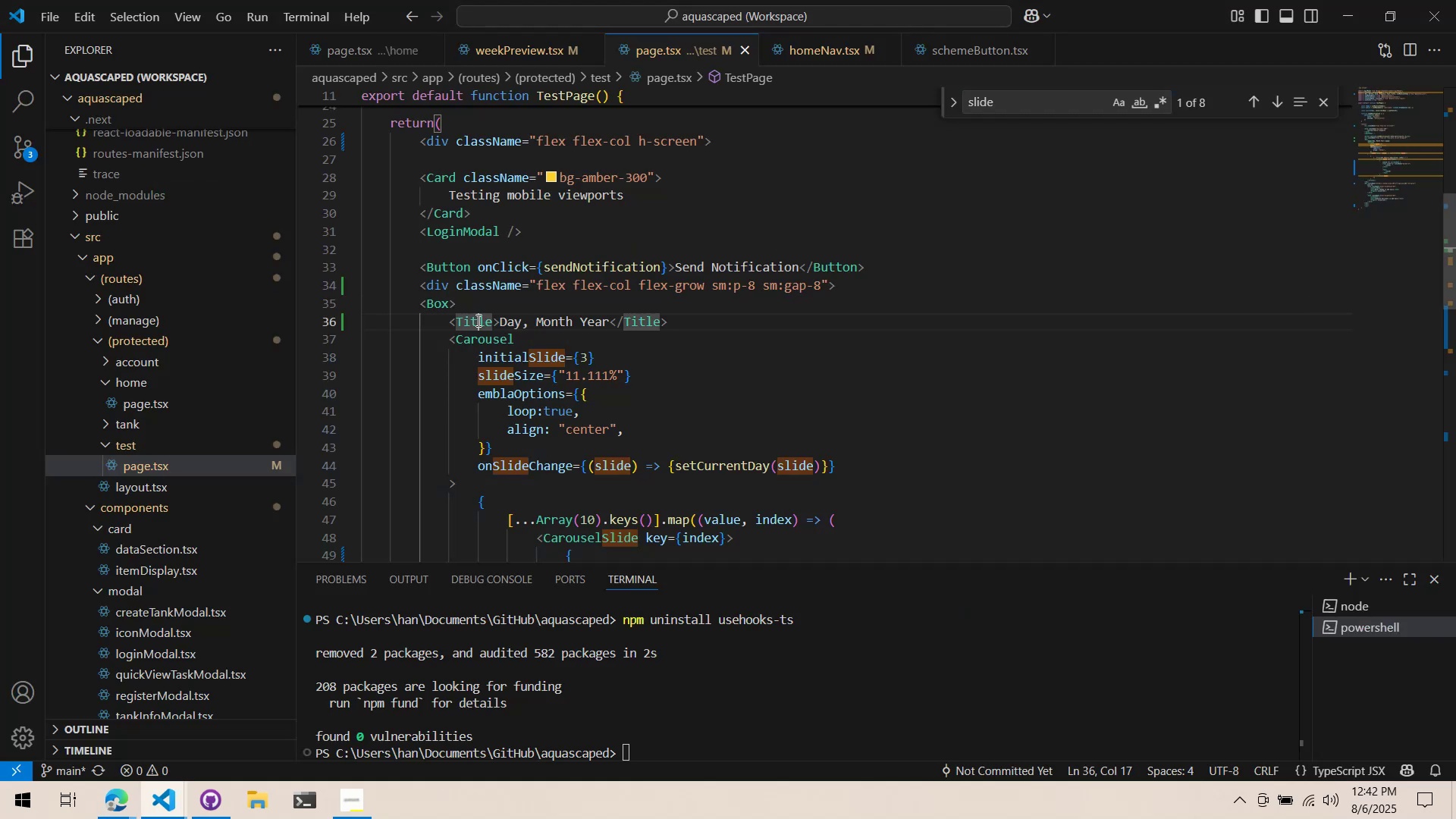 
double_click([486, 305])
 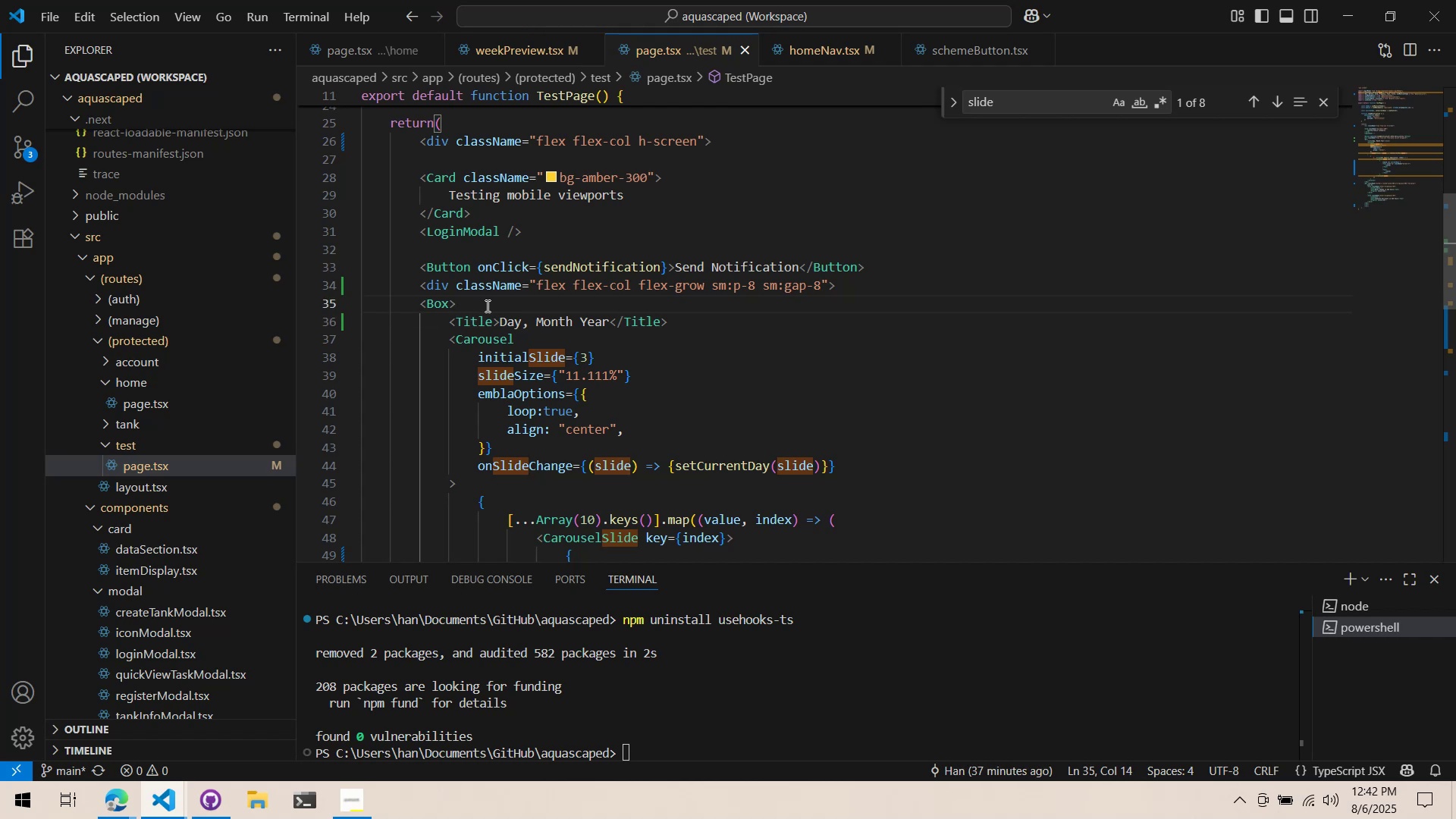 
key(Enter)
 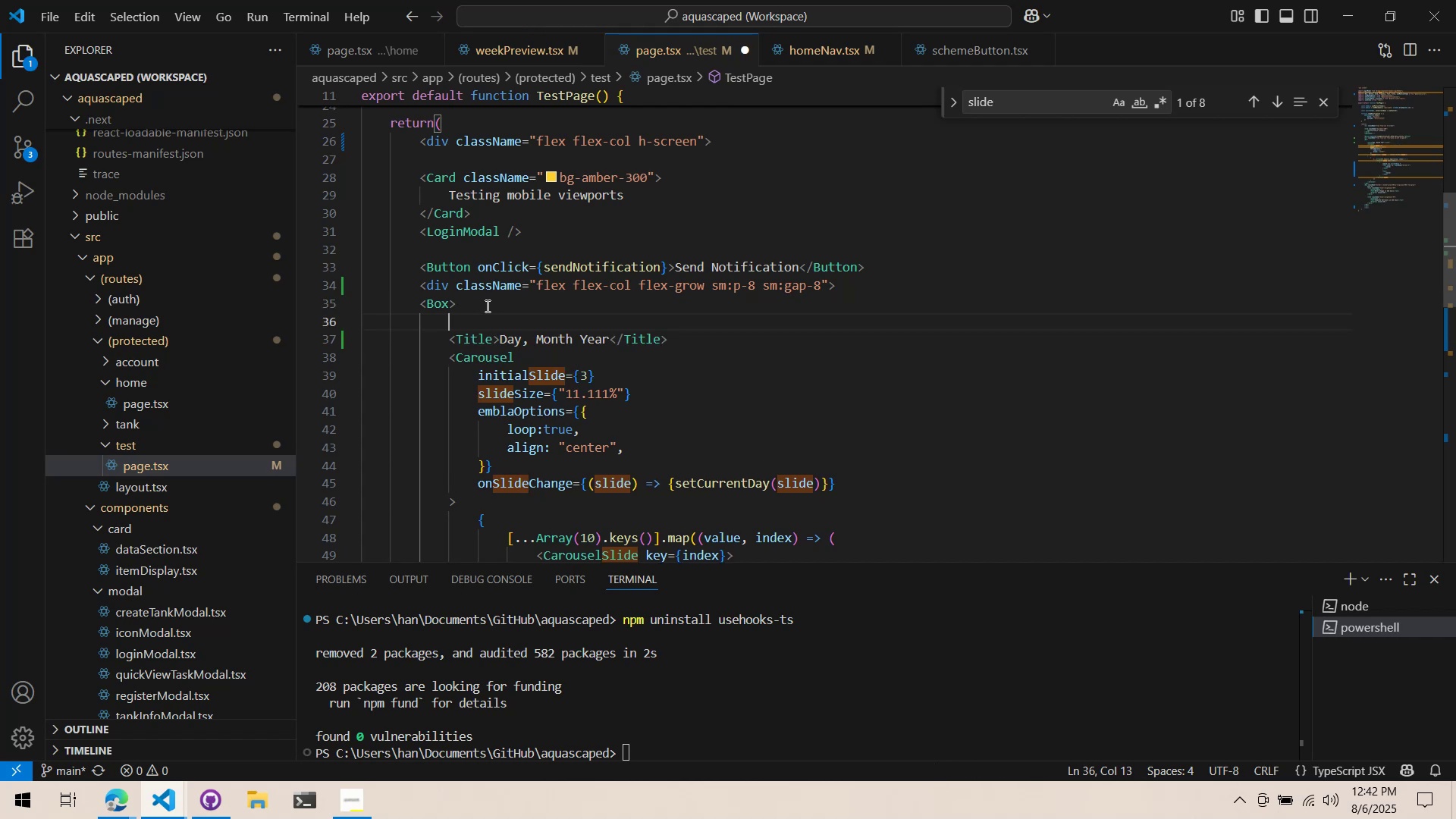 
type(<Xwn)
key(Backspace)
key(Backspace)
type(C)
key(Backspace)
key(Backspace)
type(Cne)
key(Backspace)
key(Backspace)
type(enter>)
 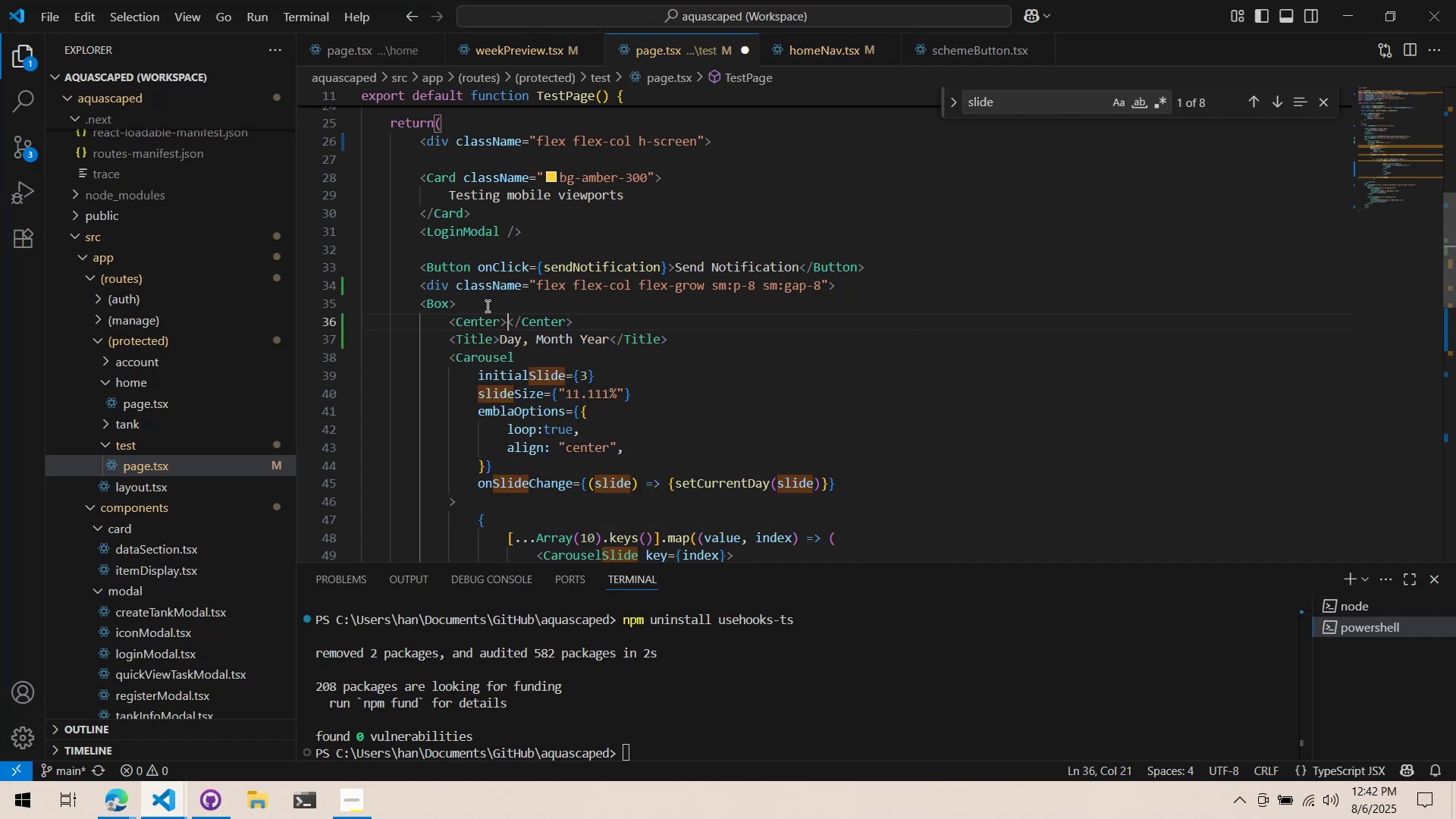 
key(Enter)
 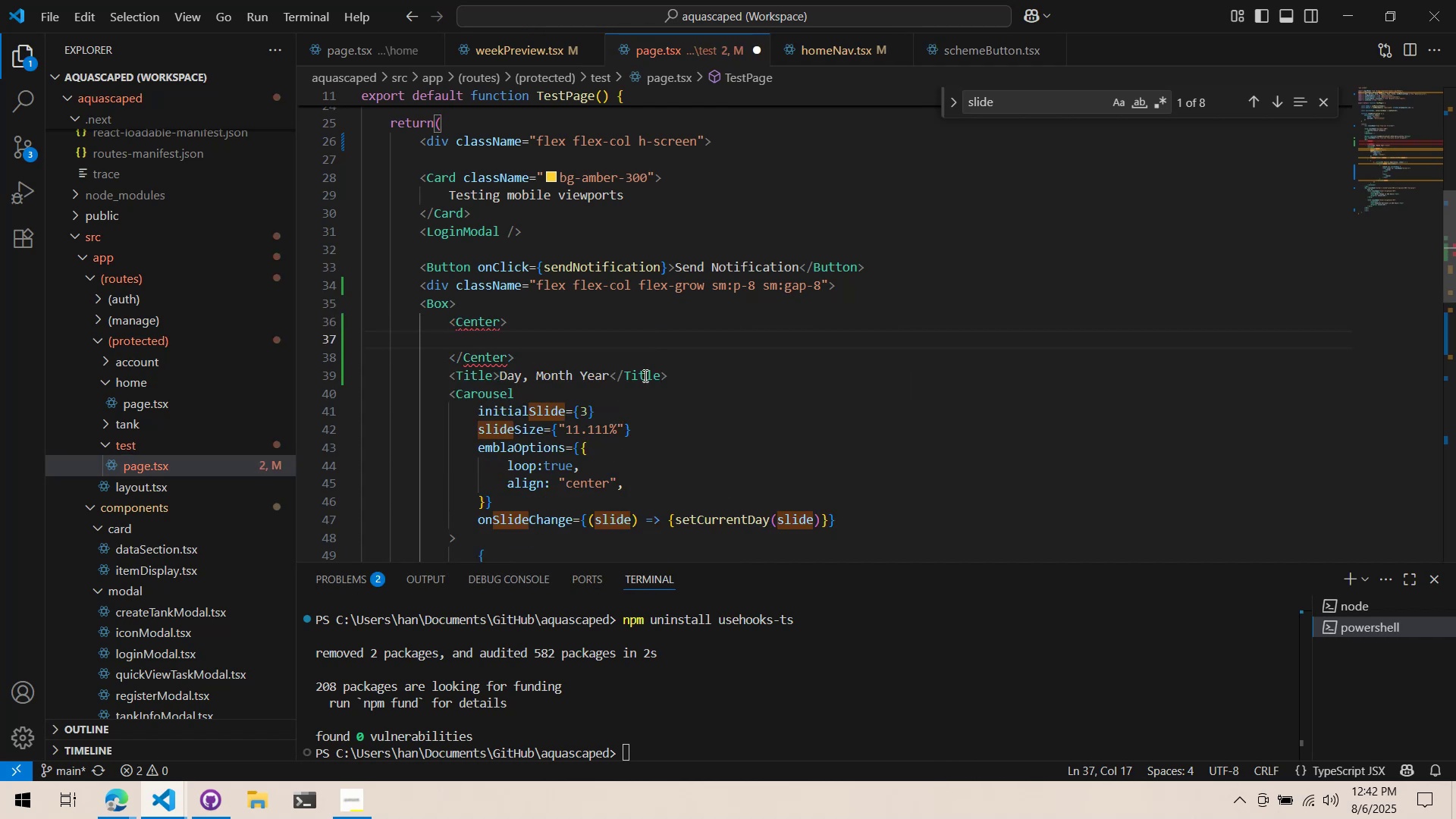 
left_click_drag(start_coordinate=[679, 373], to_coordinate=[449, 372])
 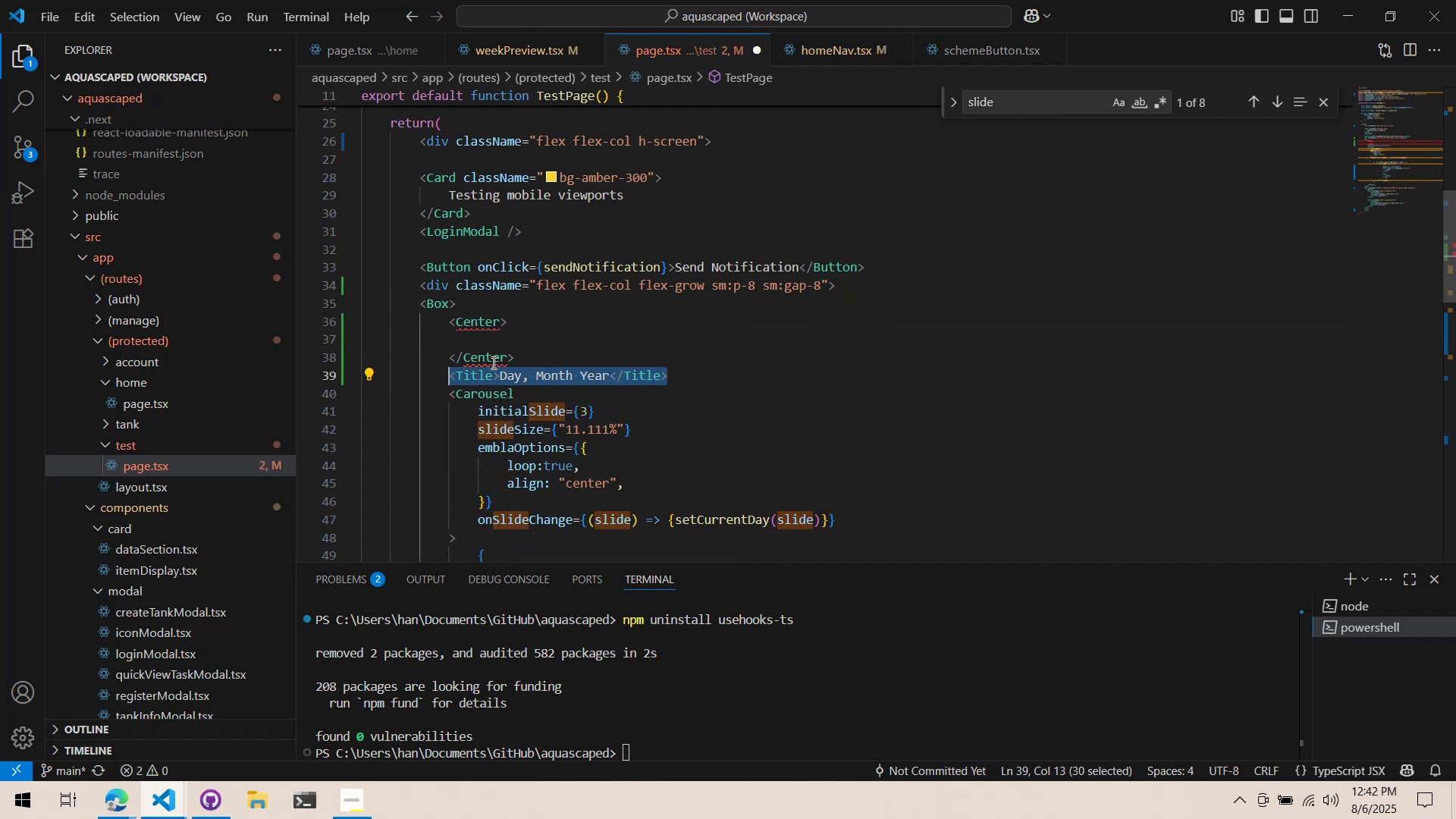 
key(Control+Z)
 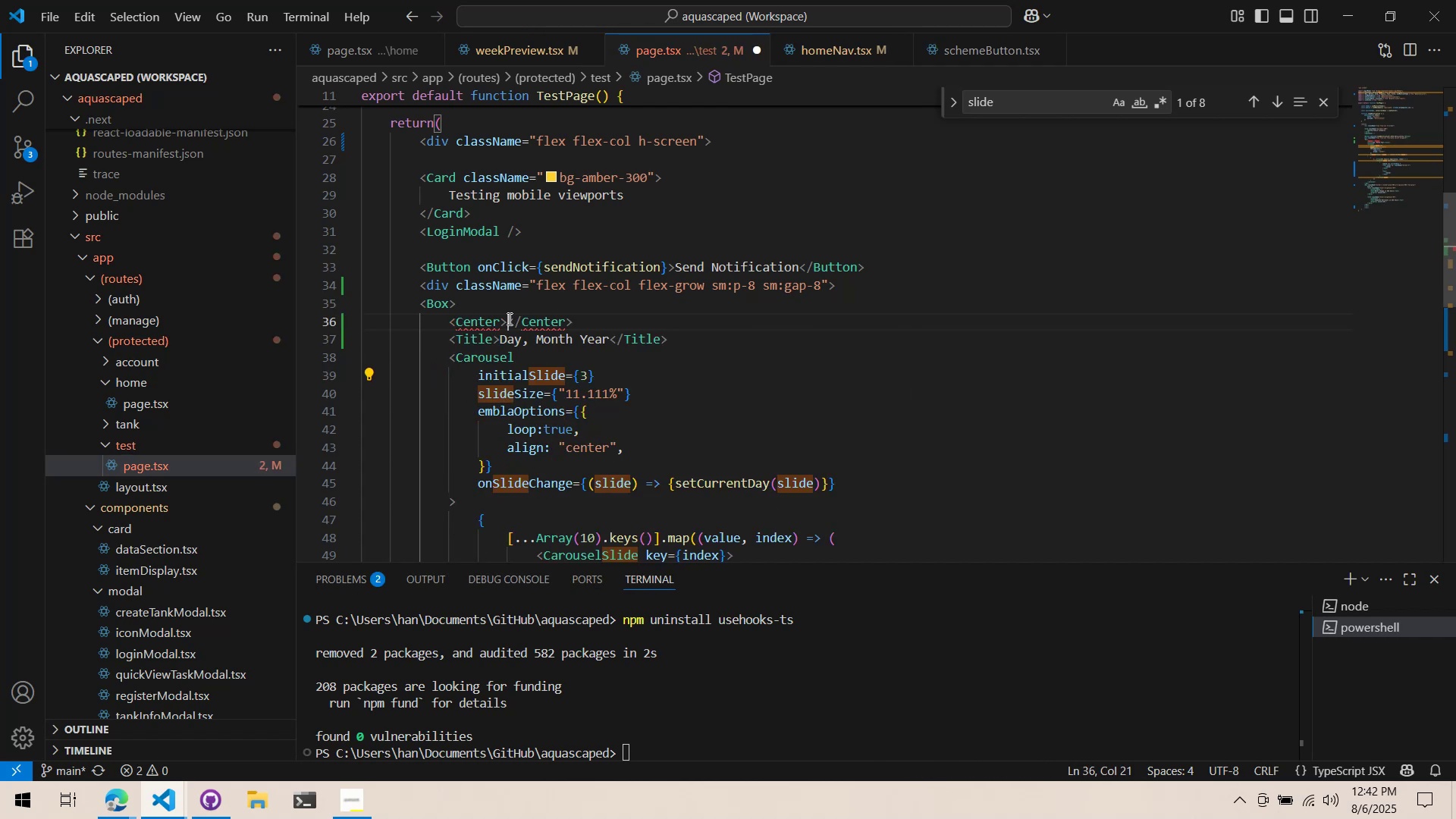 
key(Control+Z)
 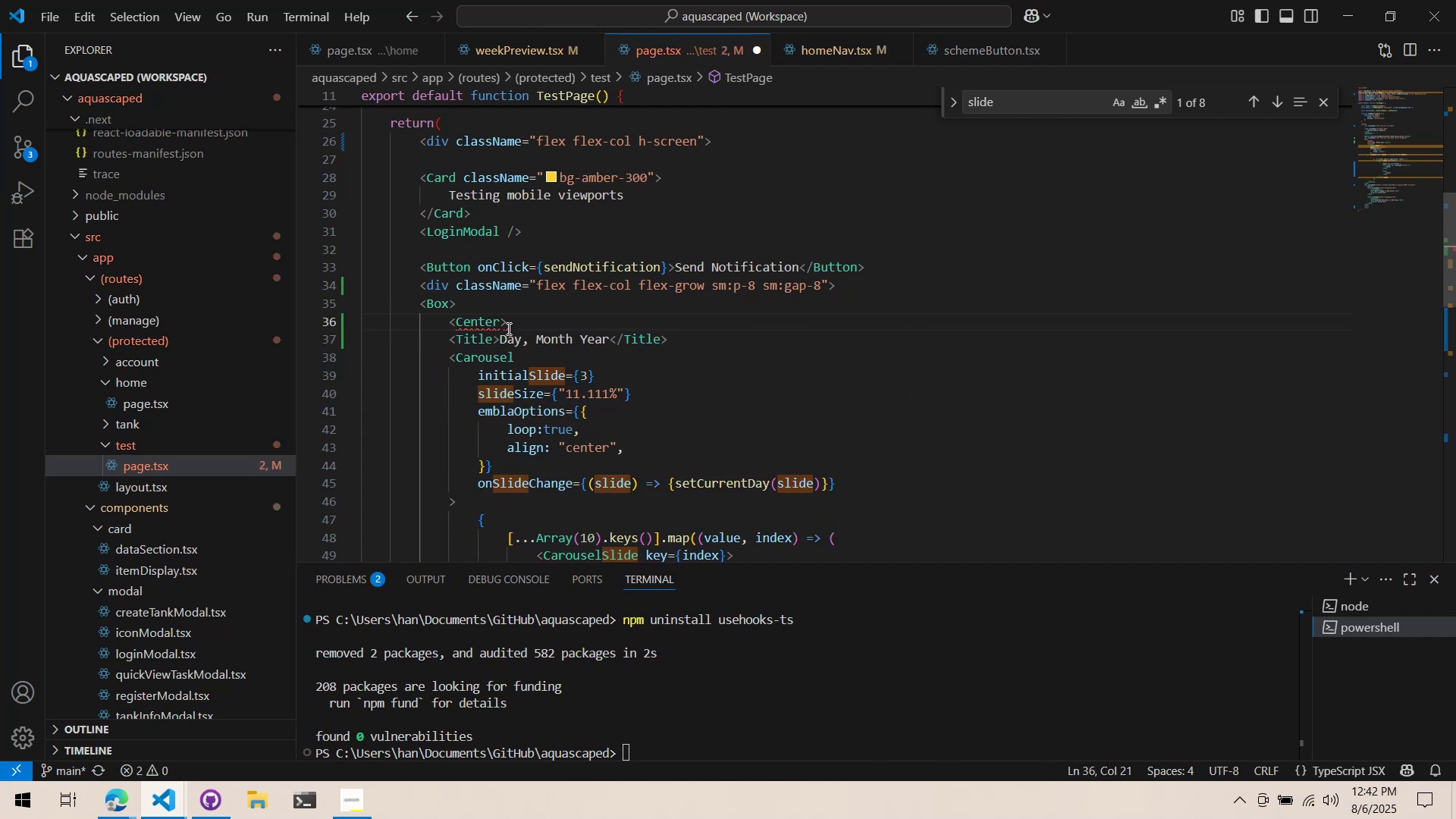 
key(Control+Z)
 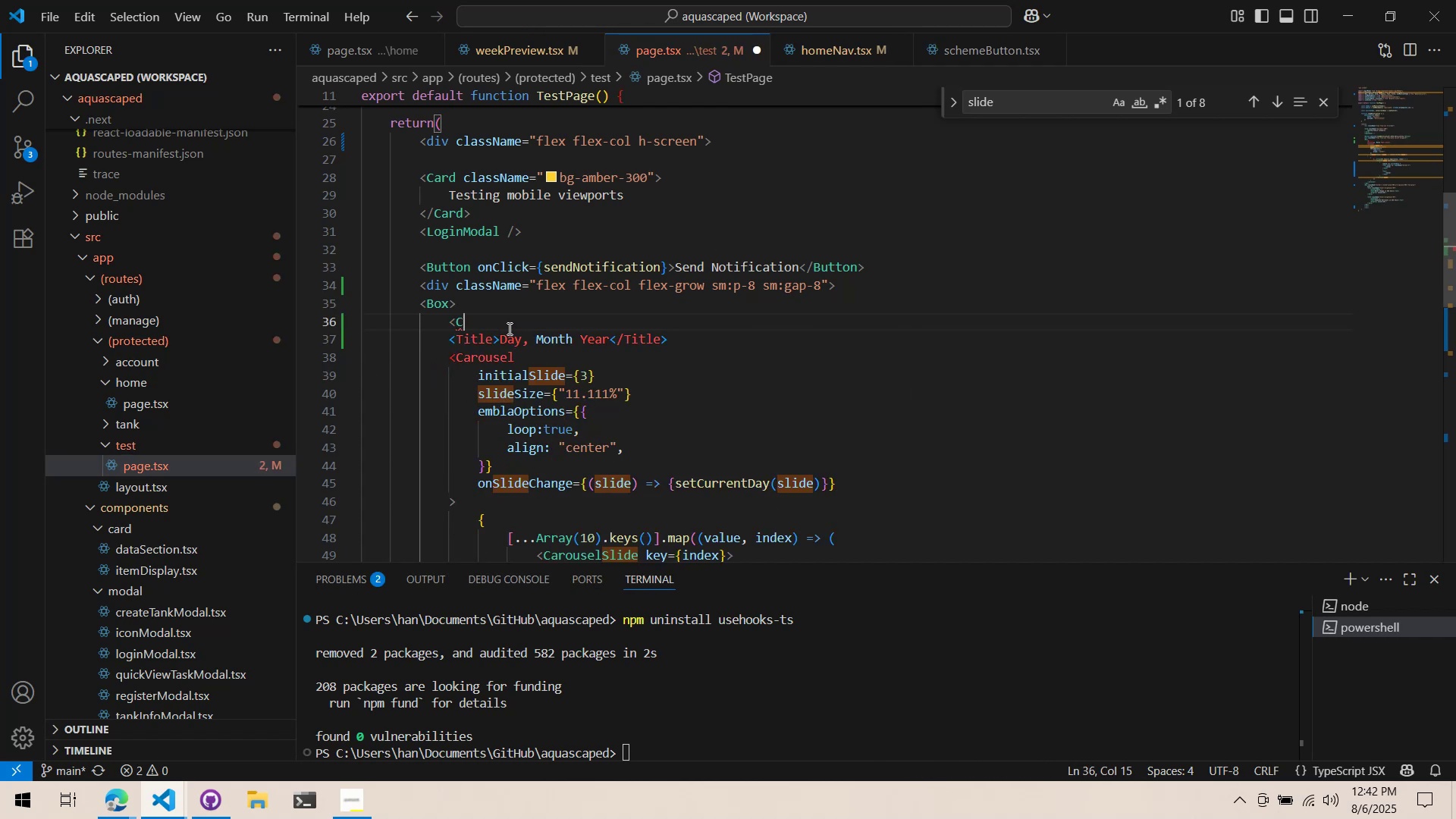 
key(Control+Z)
 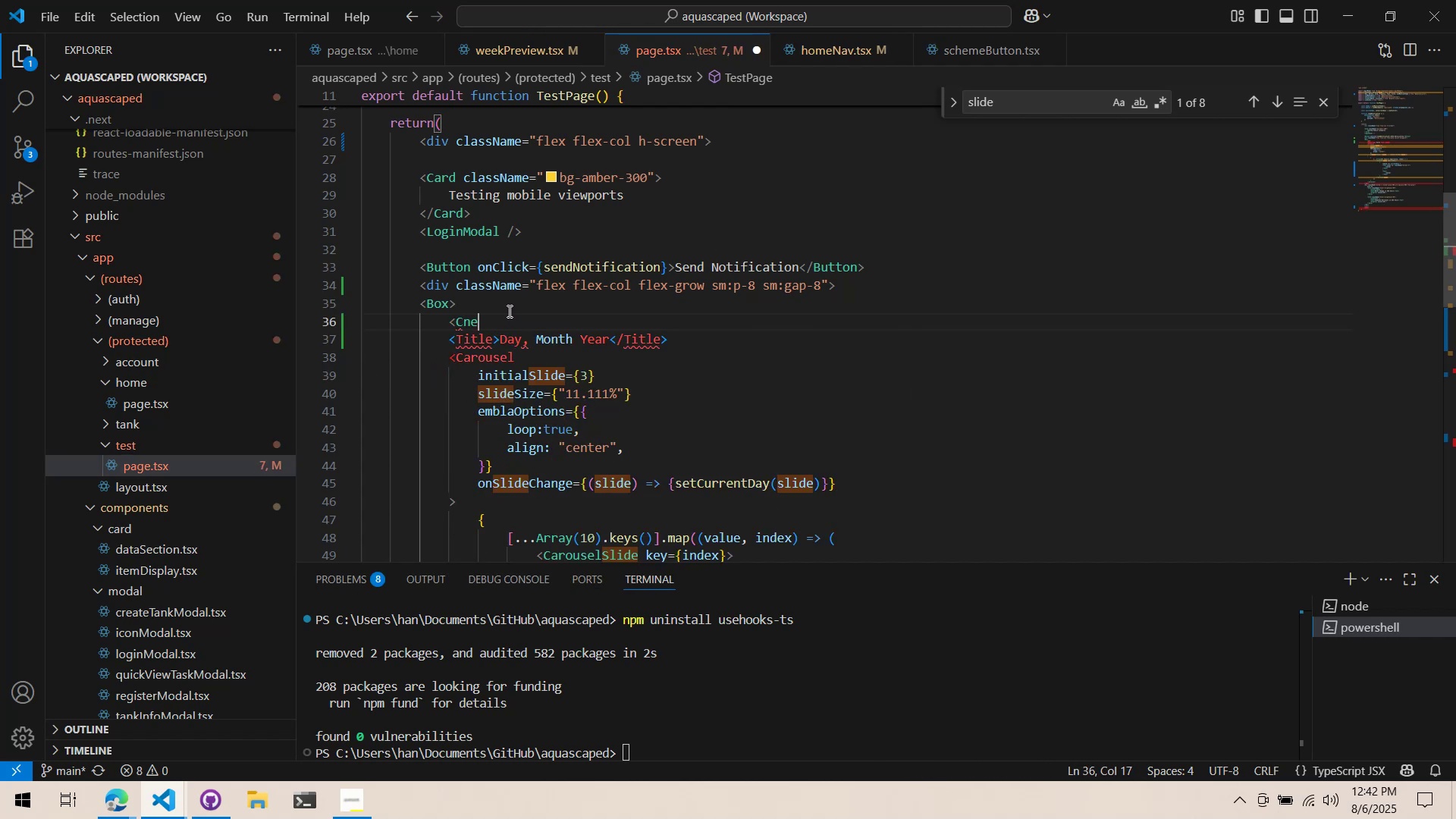 
key(Control+Z)
 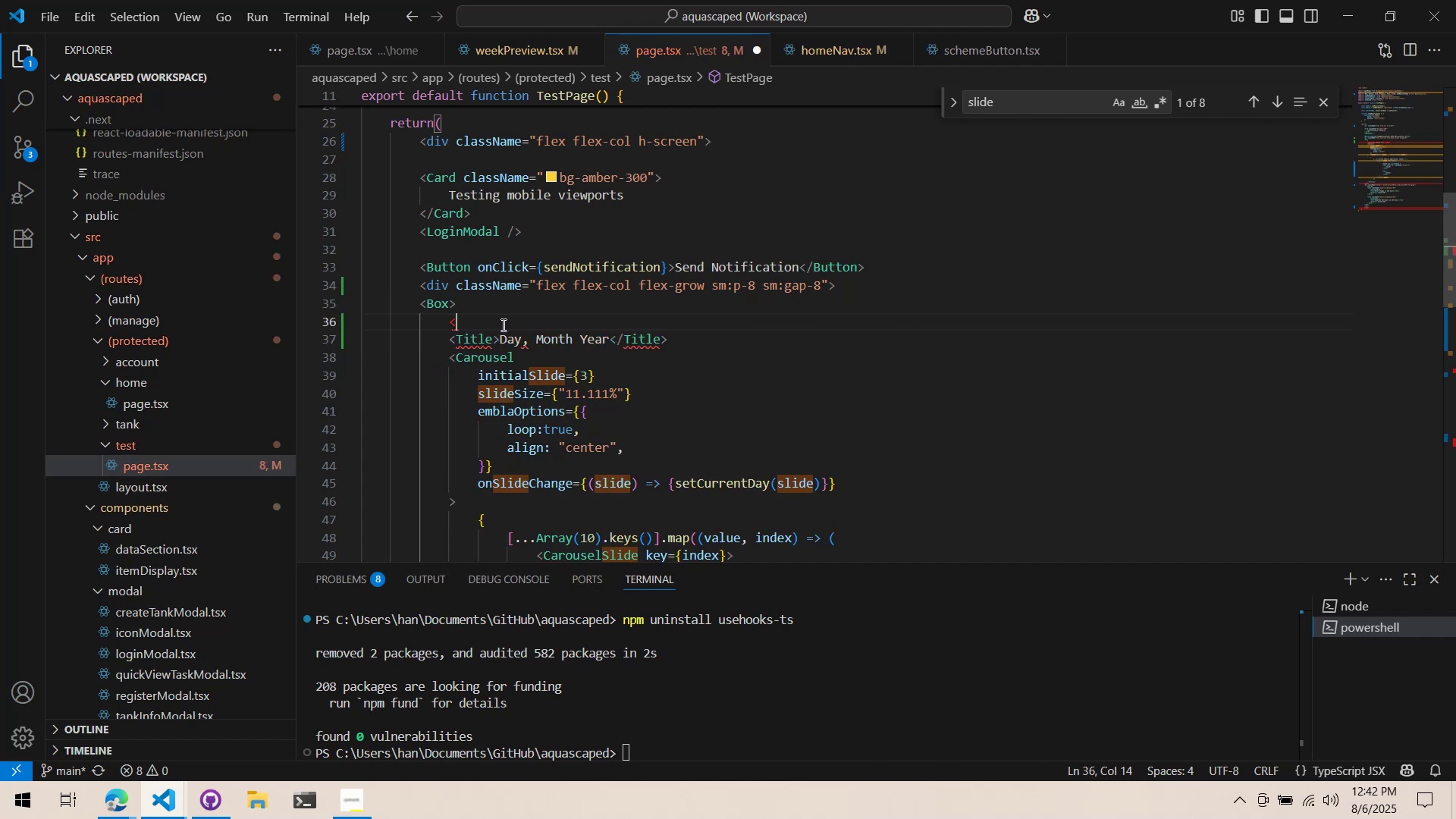 
key(Control+Z)
 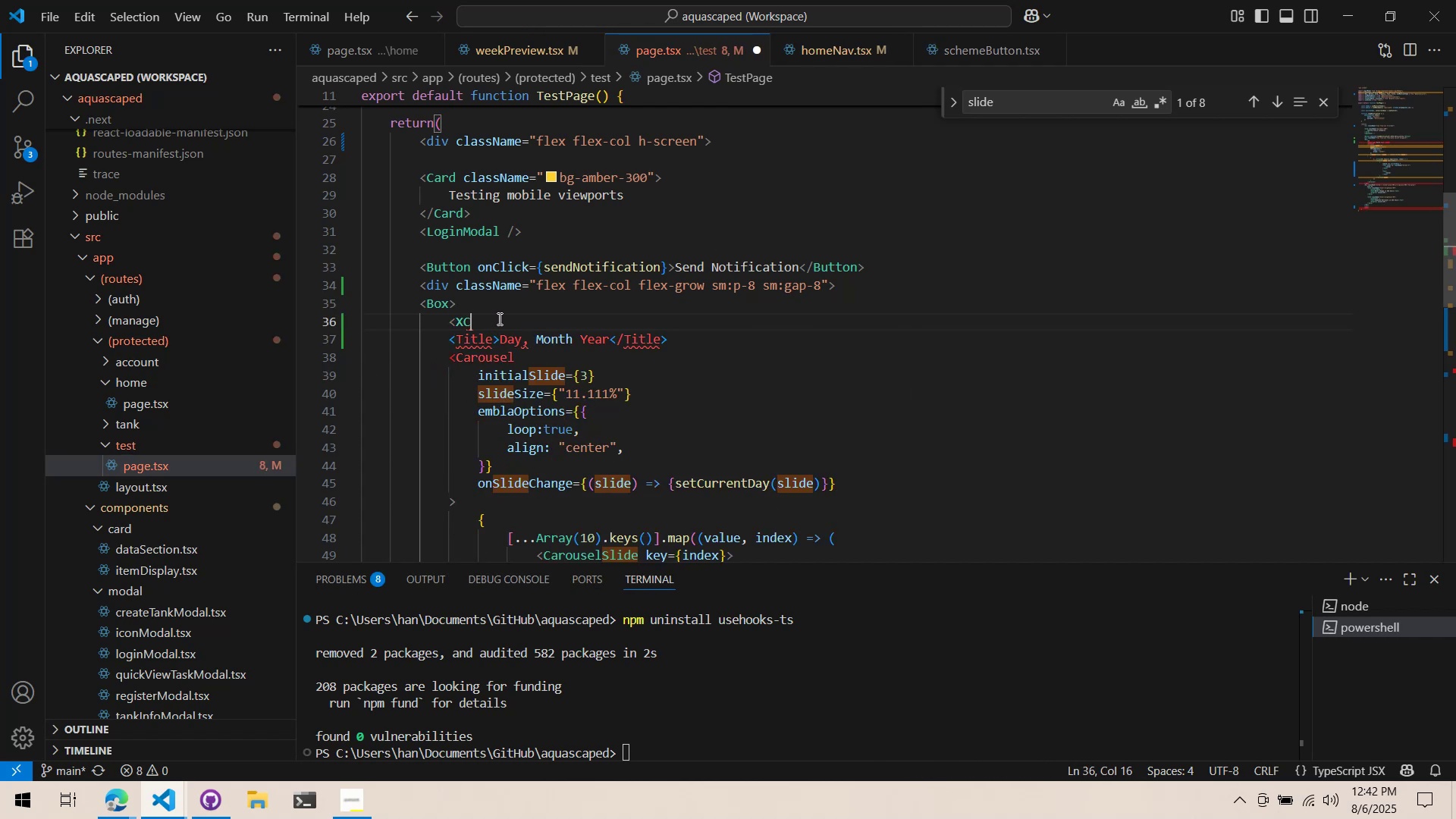 
key(Control+Z)
 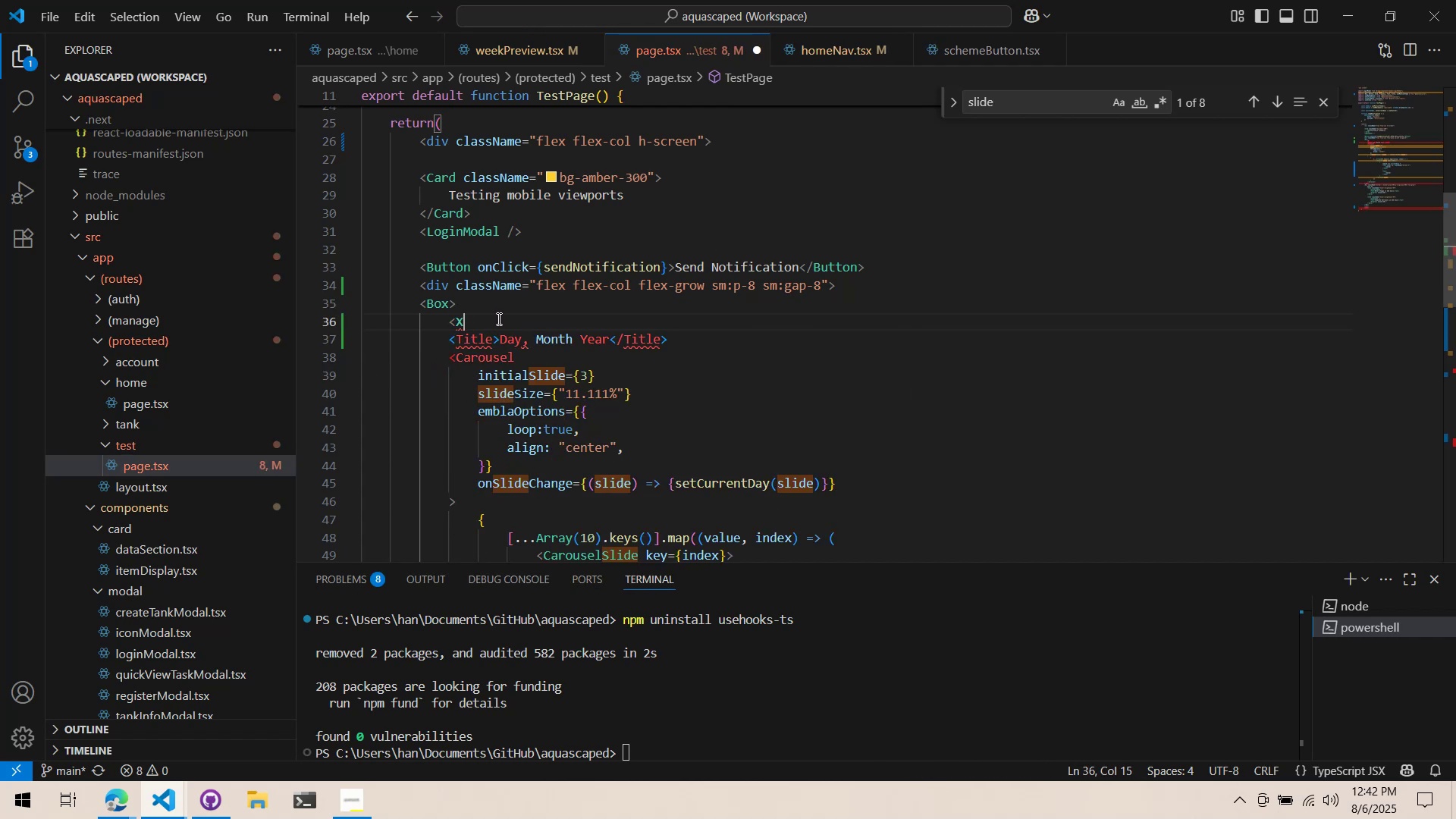 
double_click([497, 318])
 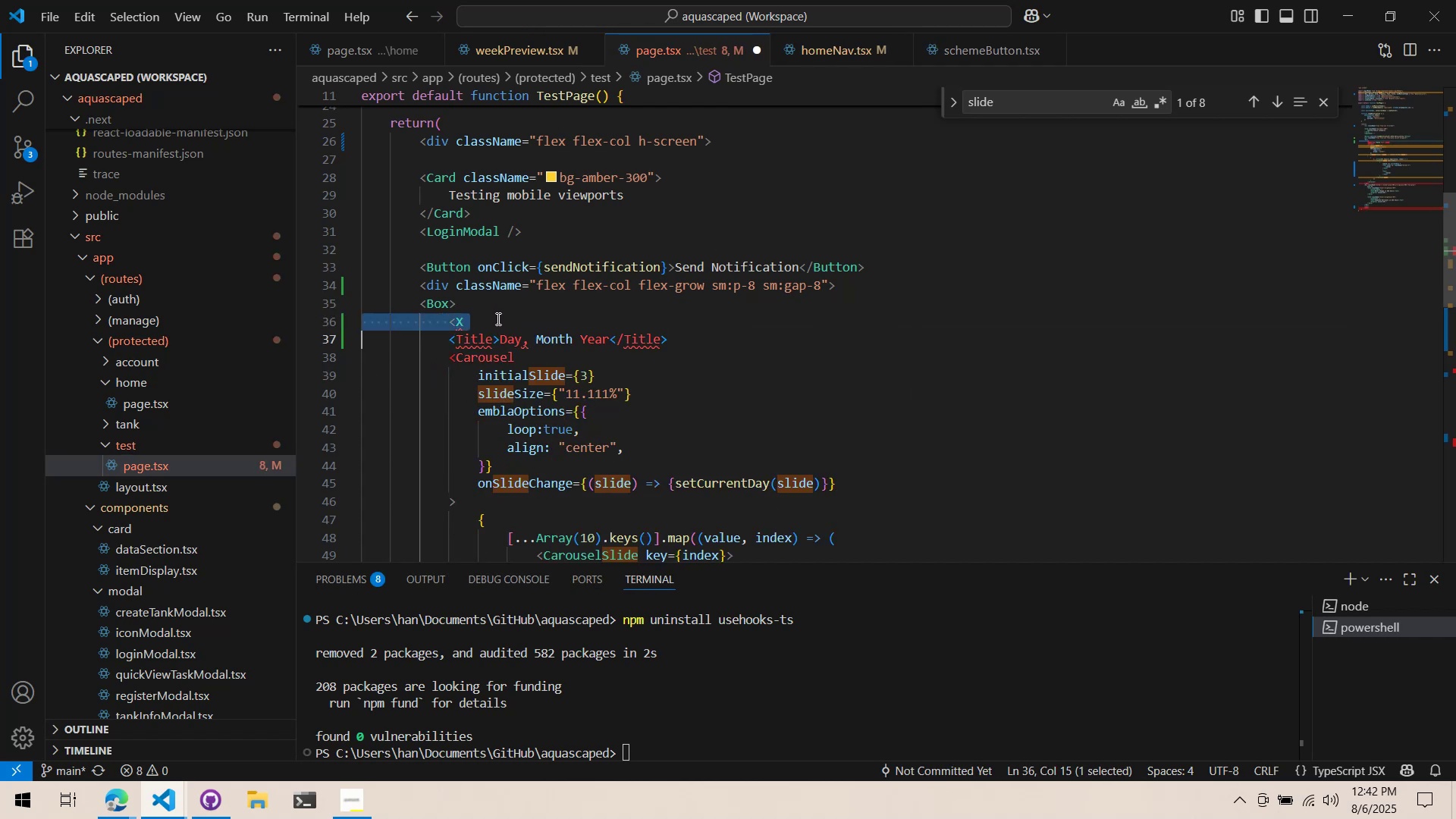 
triple_click([497, 318])
 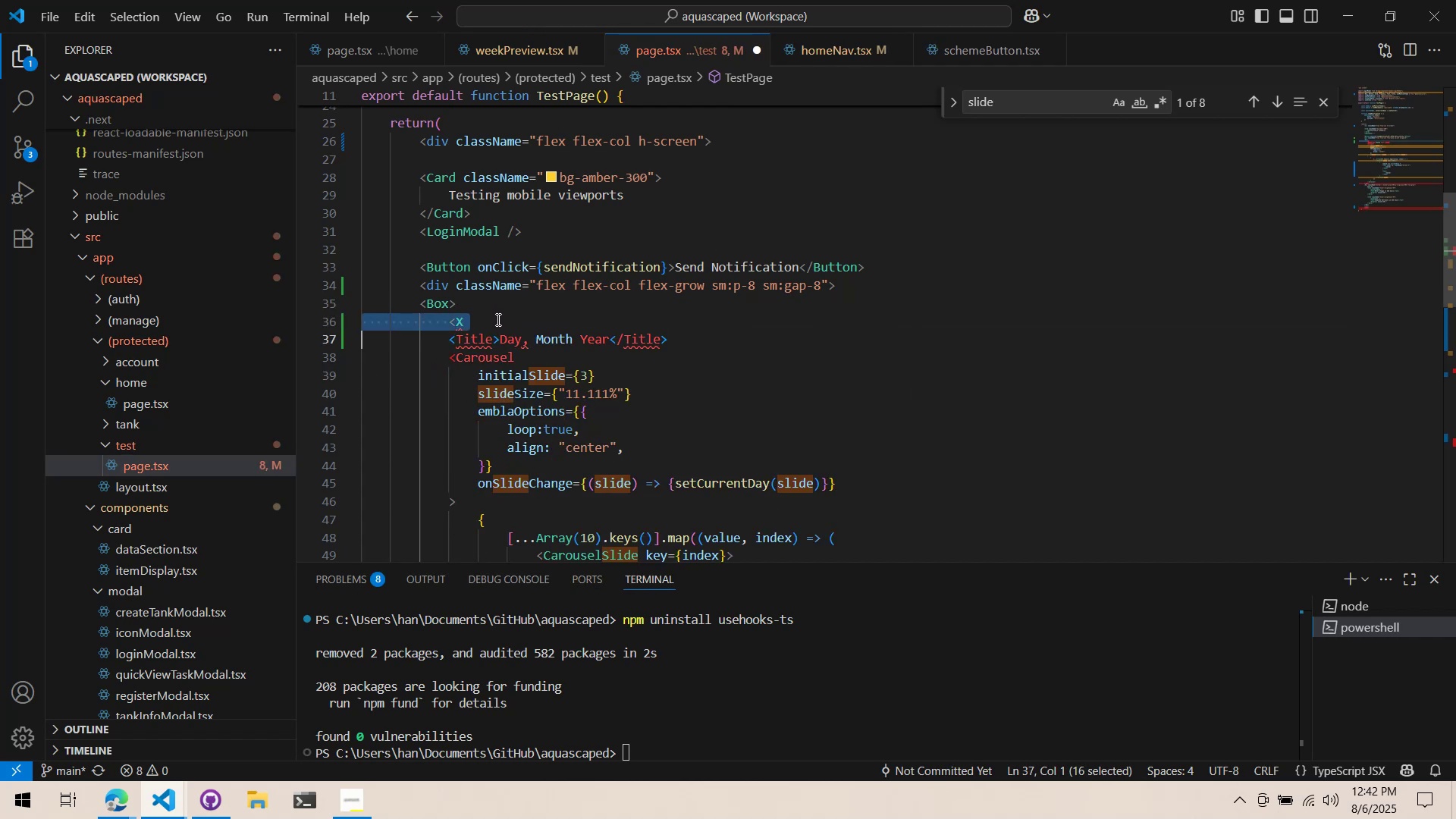 
key(Control+ControlLeft)
 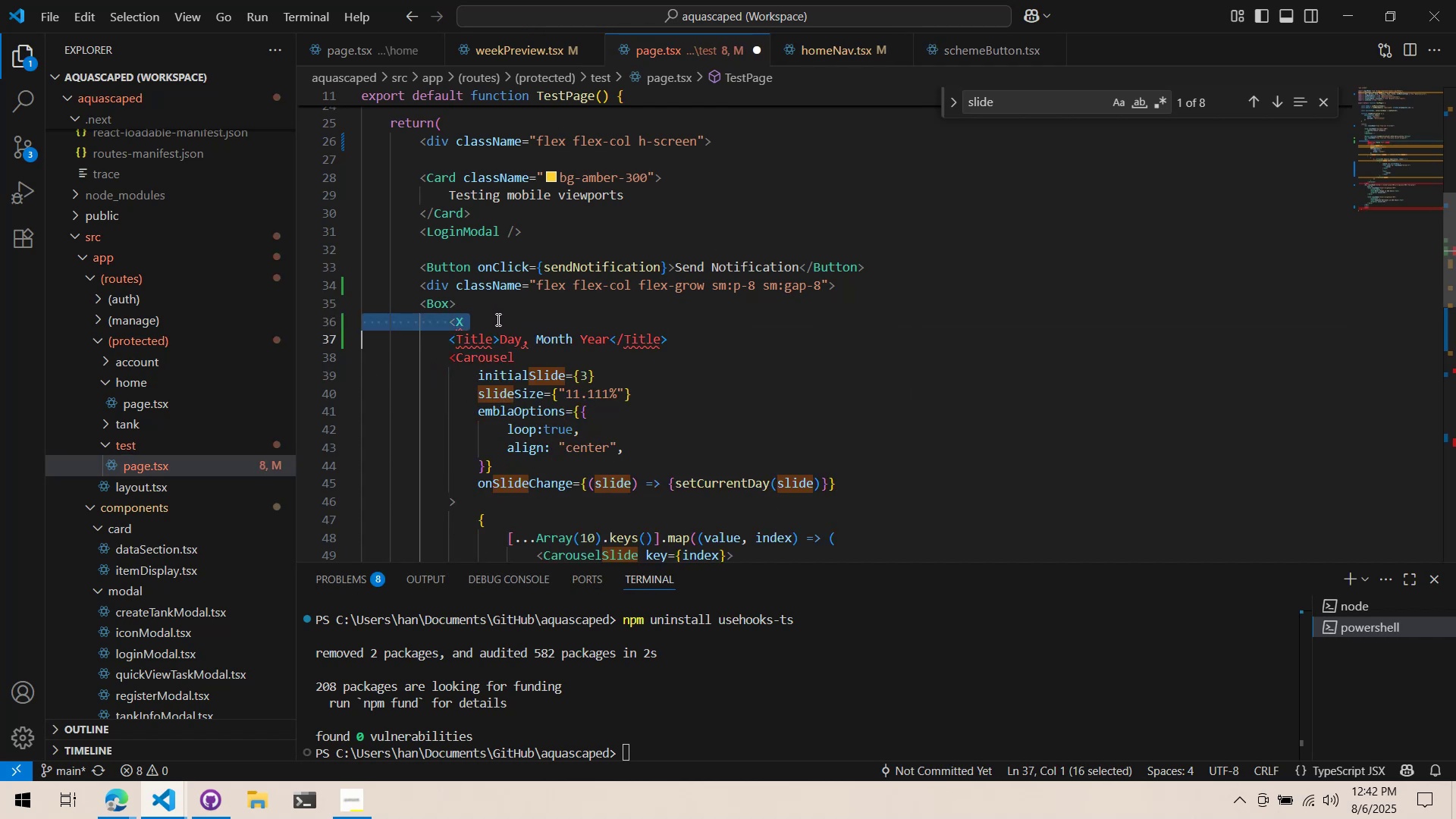 
key(Control+X)
 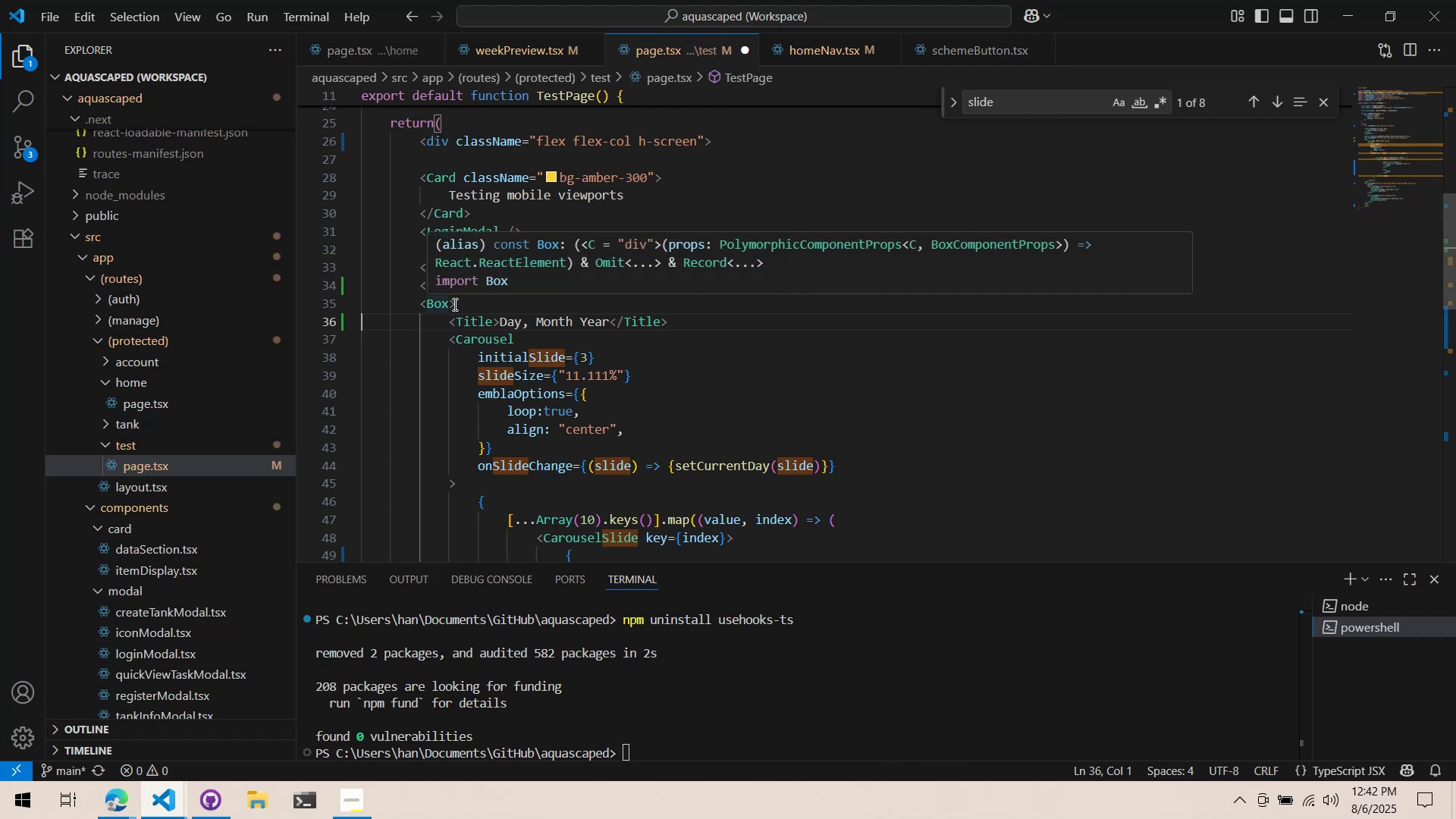 
key(Alt+AltLeft)
 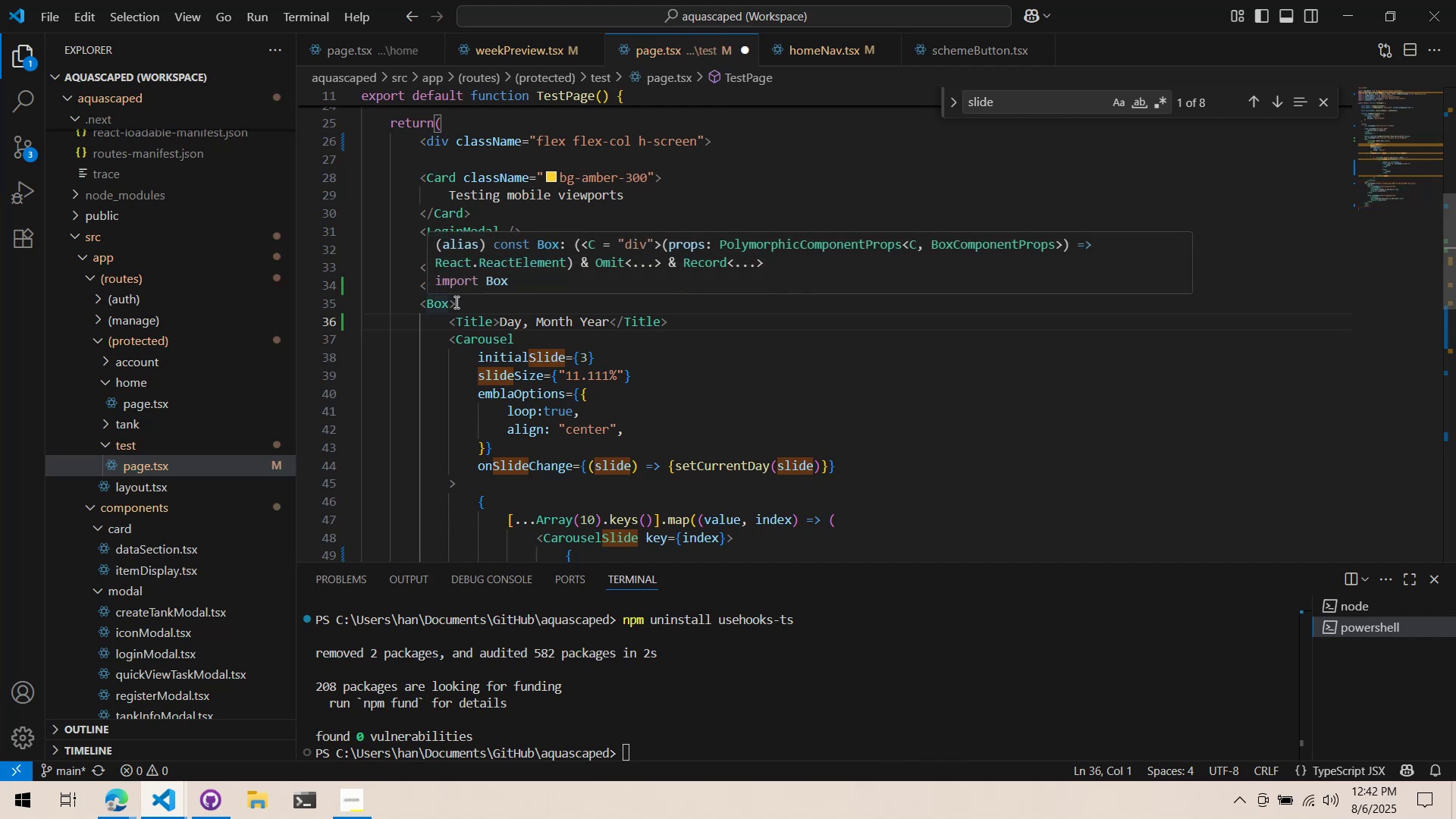 
key(Alt+Tab)
 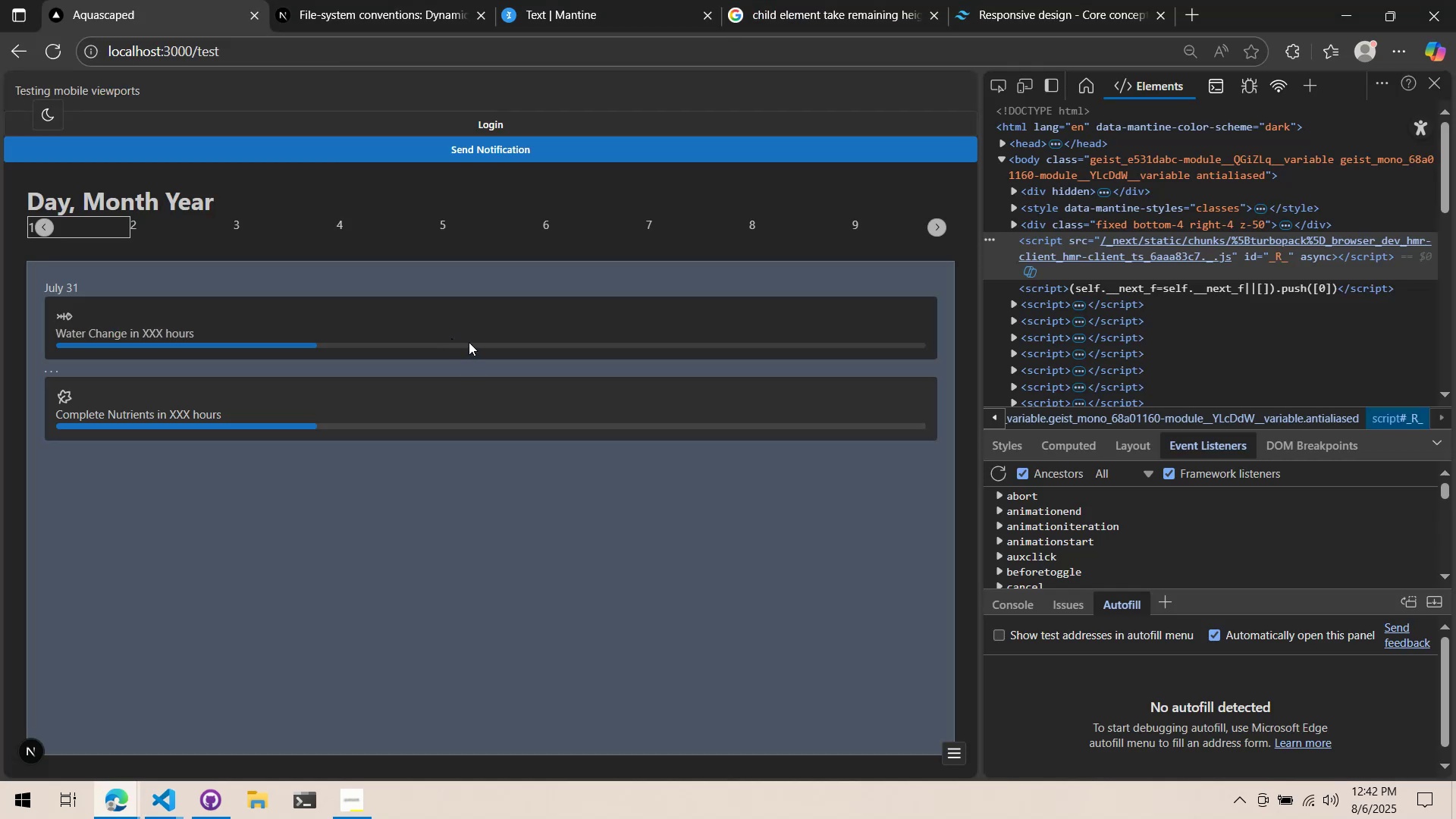 
key(Alt+AltLeft)
 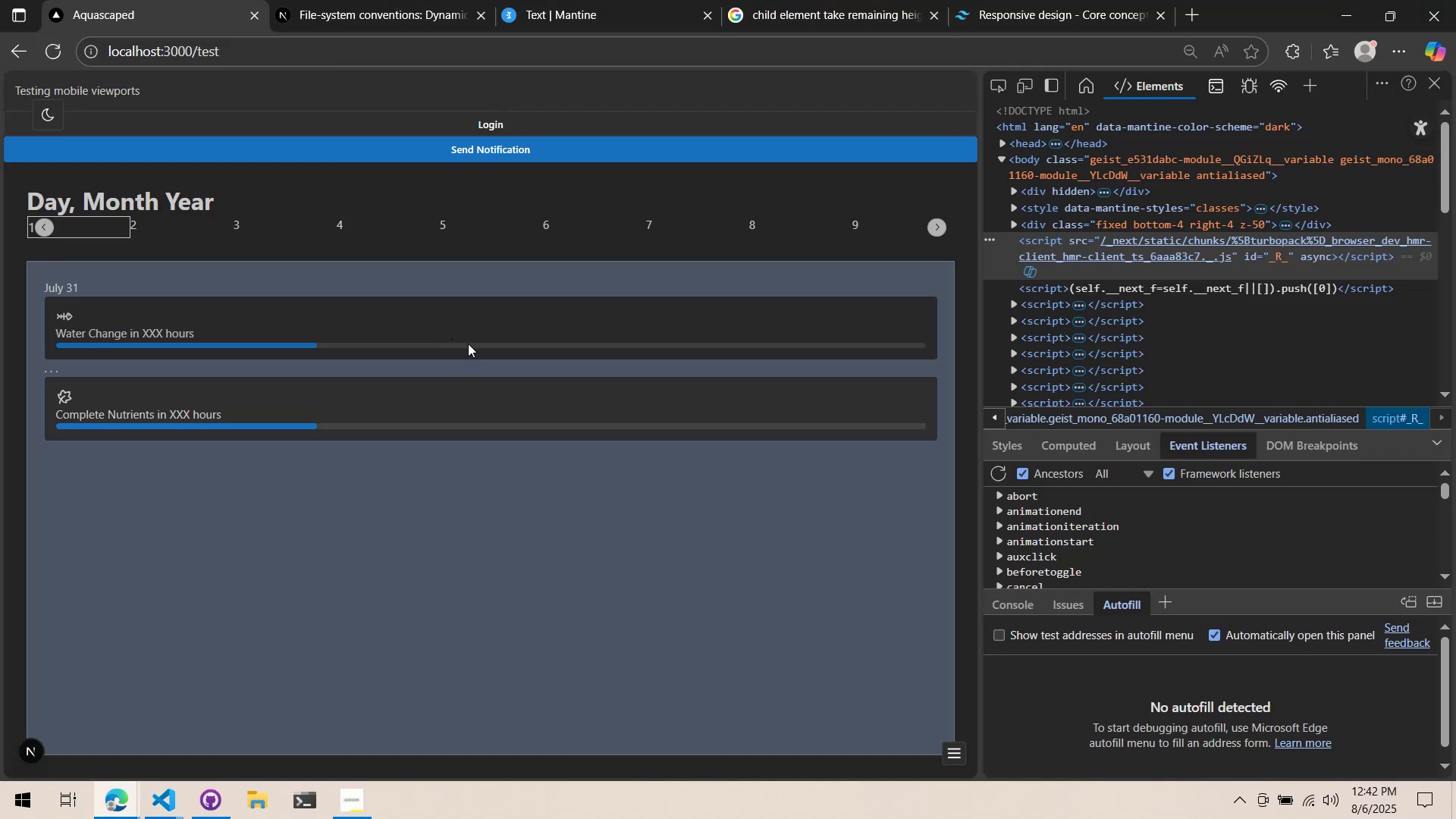 
key(Alt+Tab)
 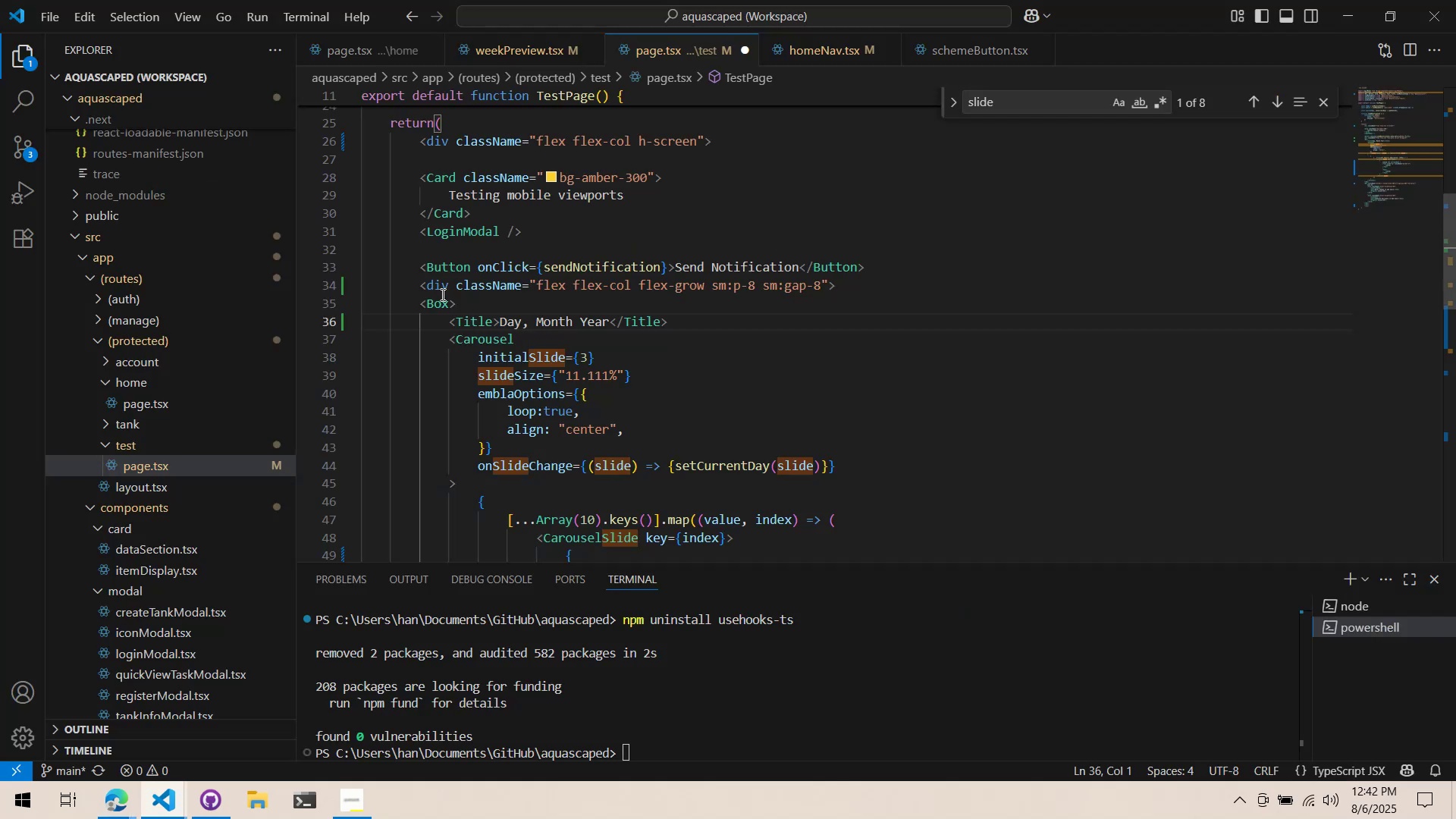 
left_click([450, 306])
 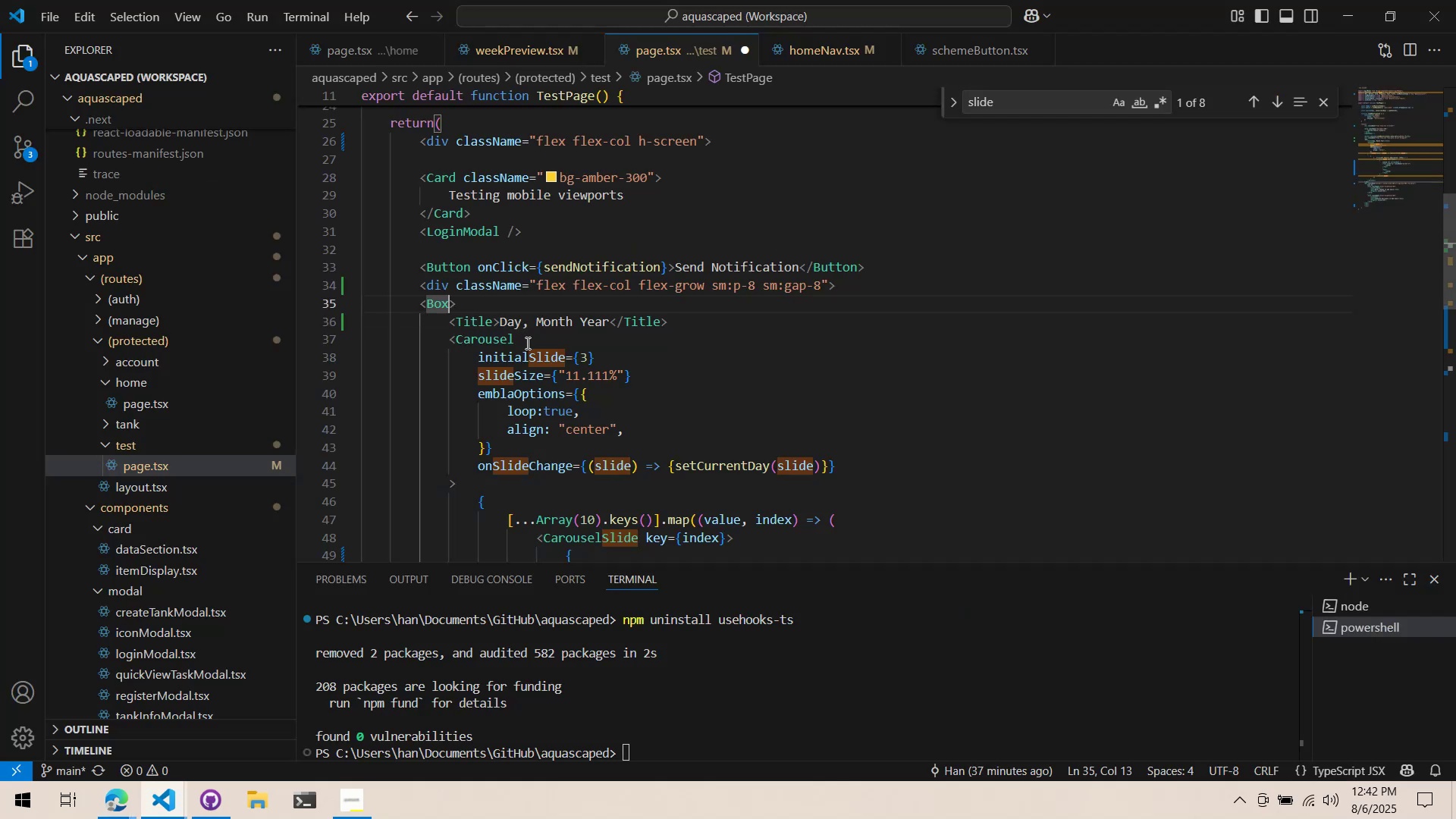 
type( className=")
 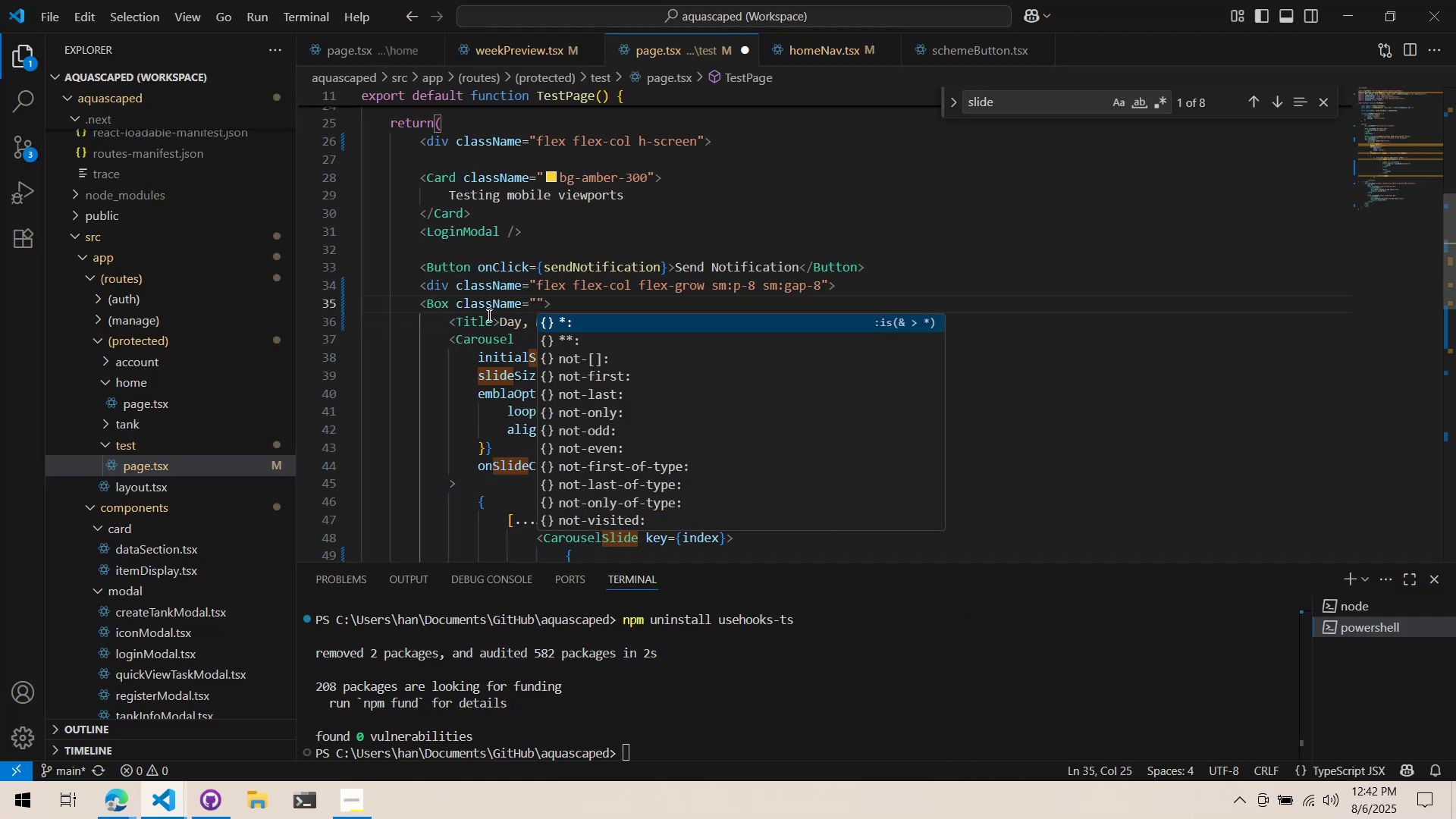 
key(Control+ControlLeft)
 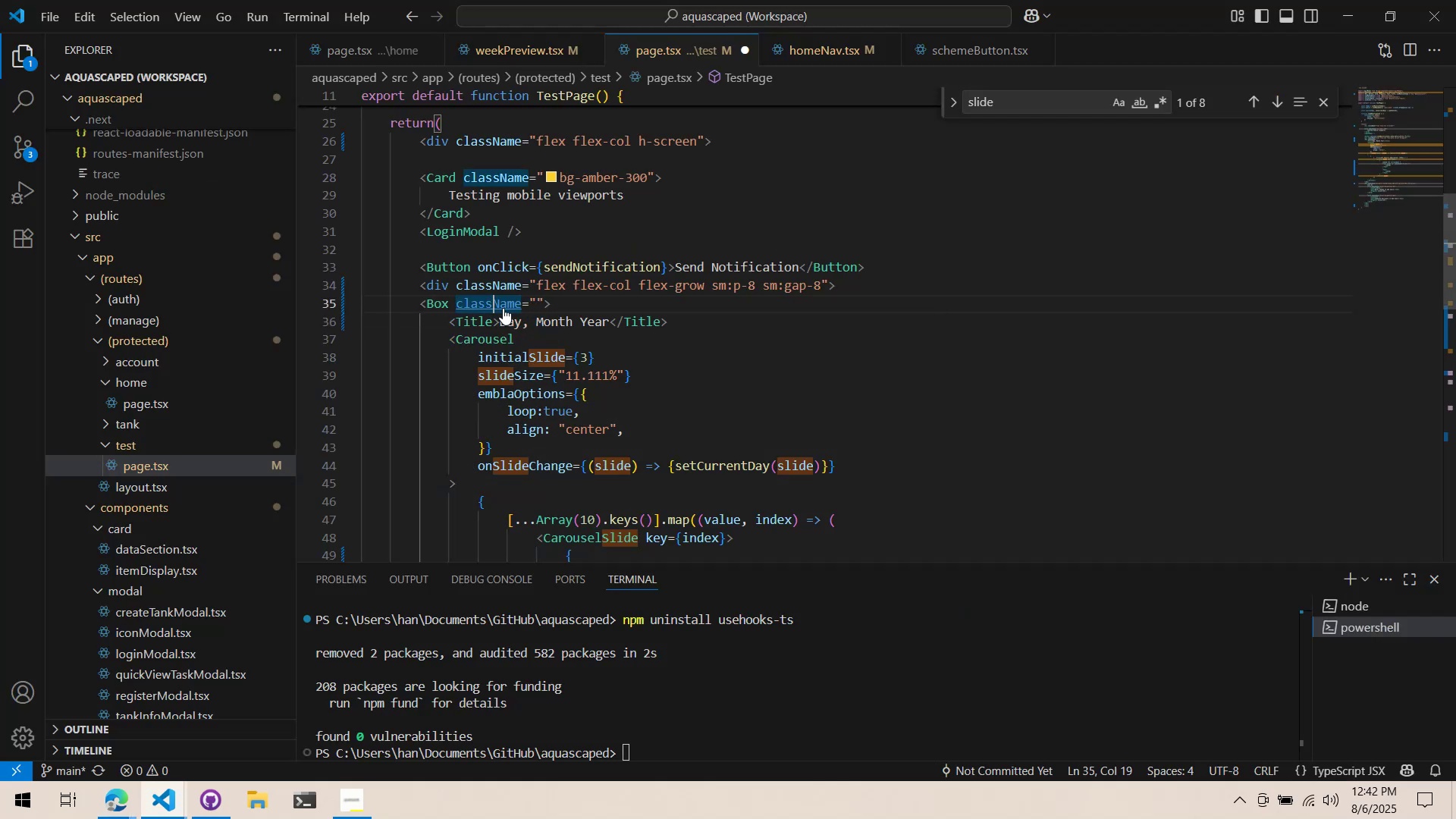 
key(Control+X)
 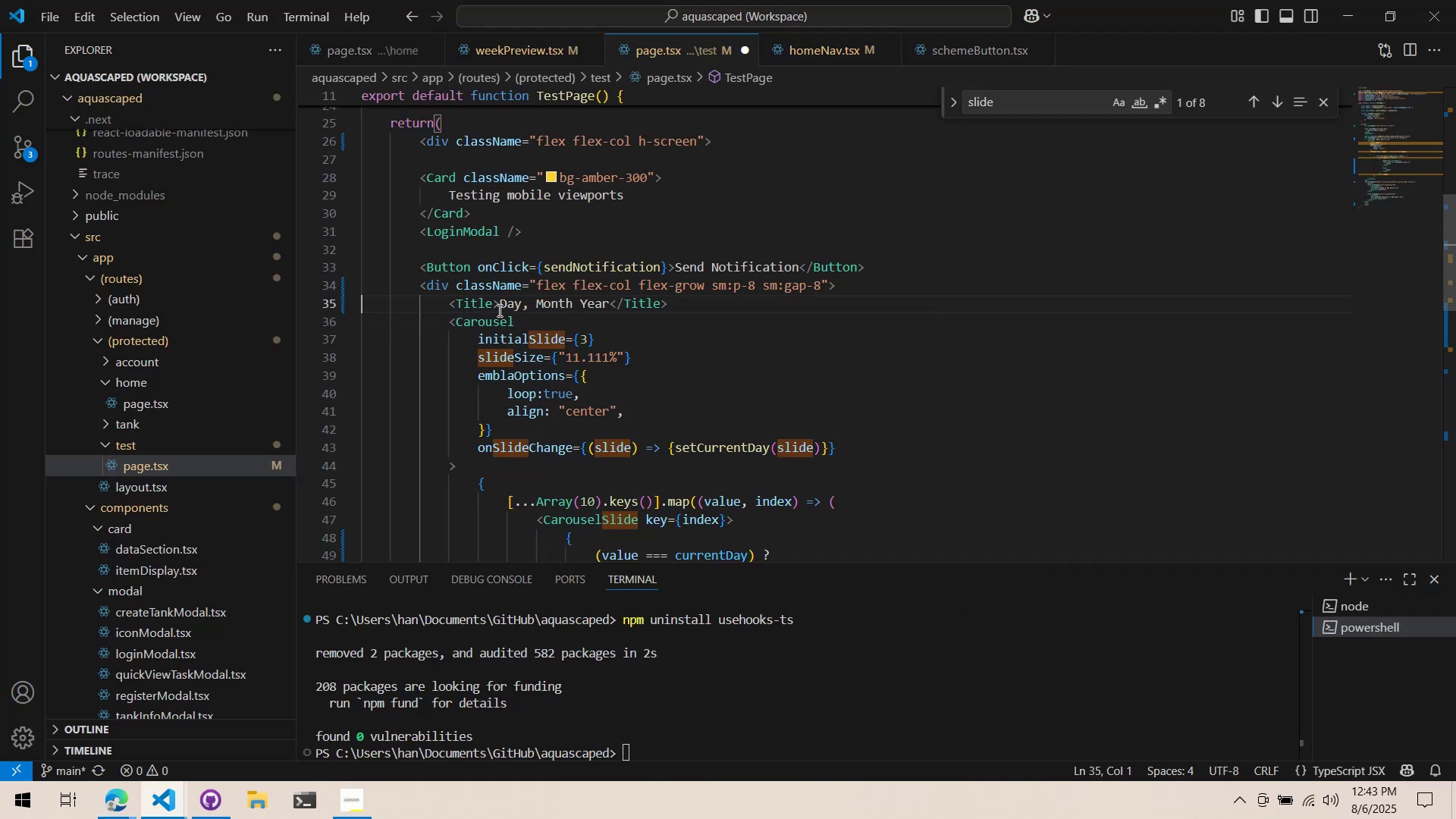 
scroll: coordinate [479, 387], scroll_direction: down, amount: 8.0
 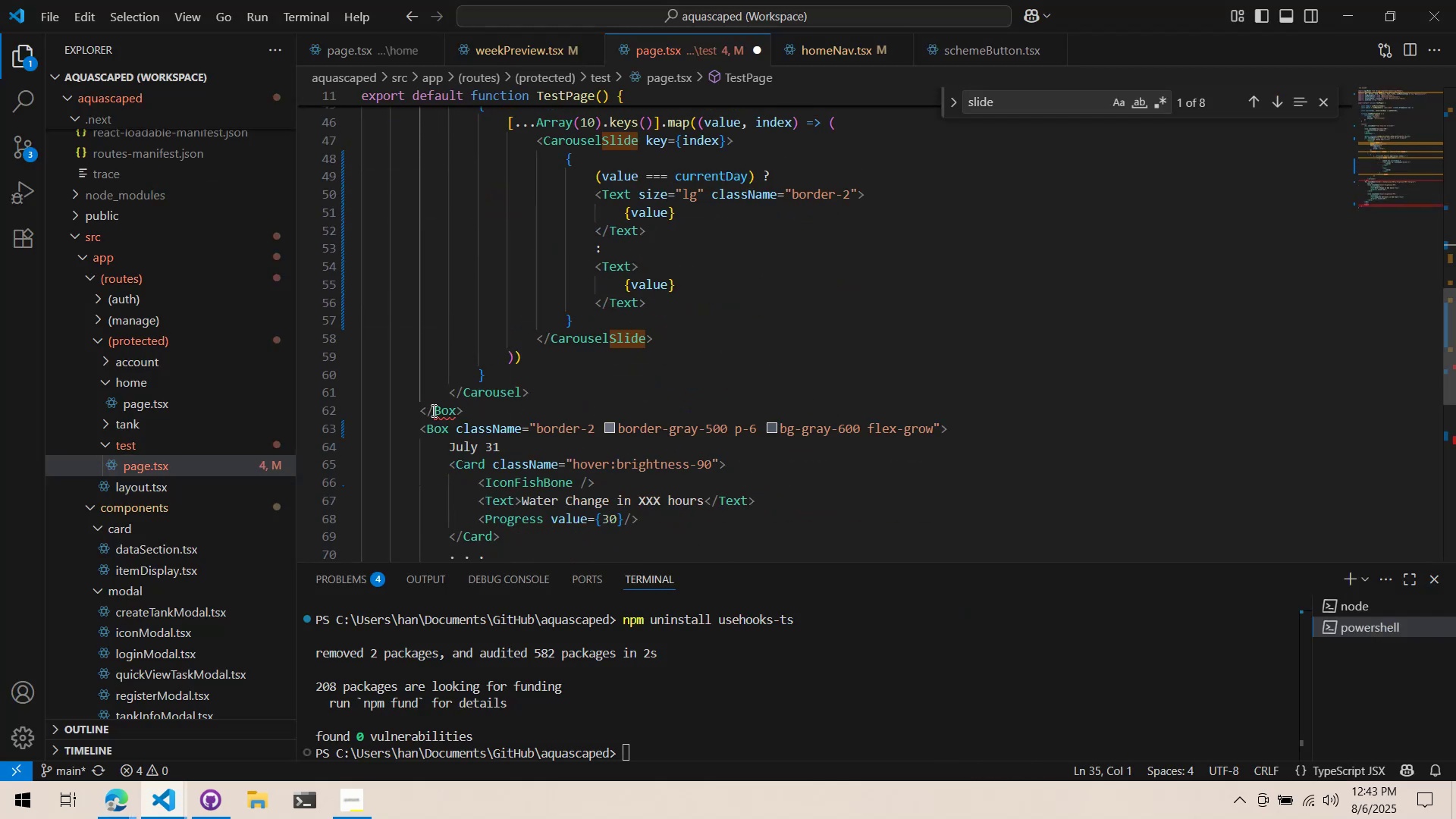 
left_click([434, 410])
 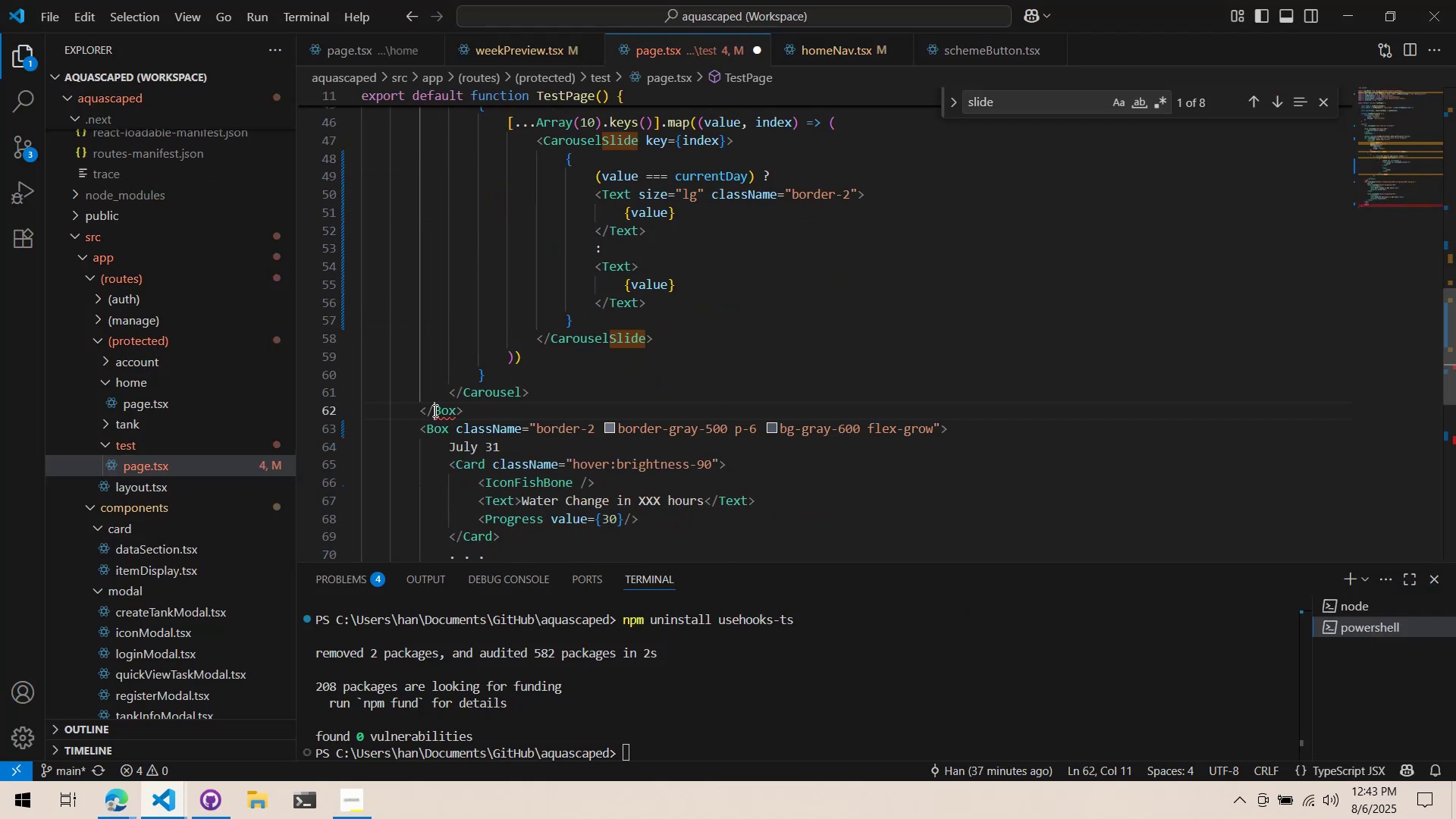 
key(Control+ControlLeft)
 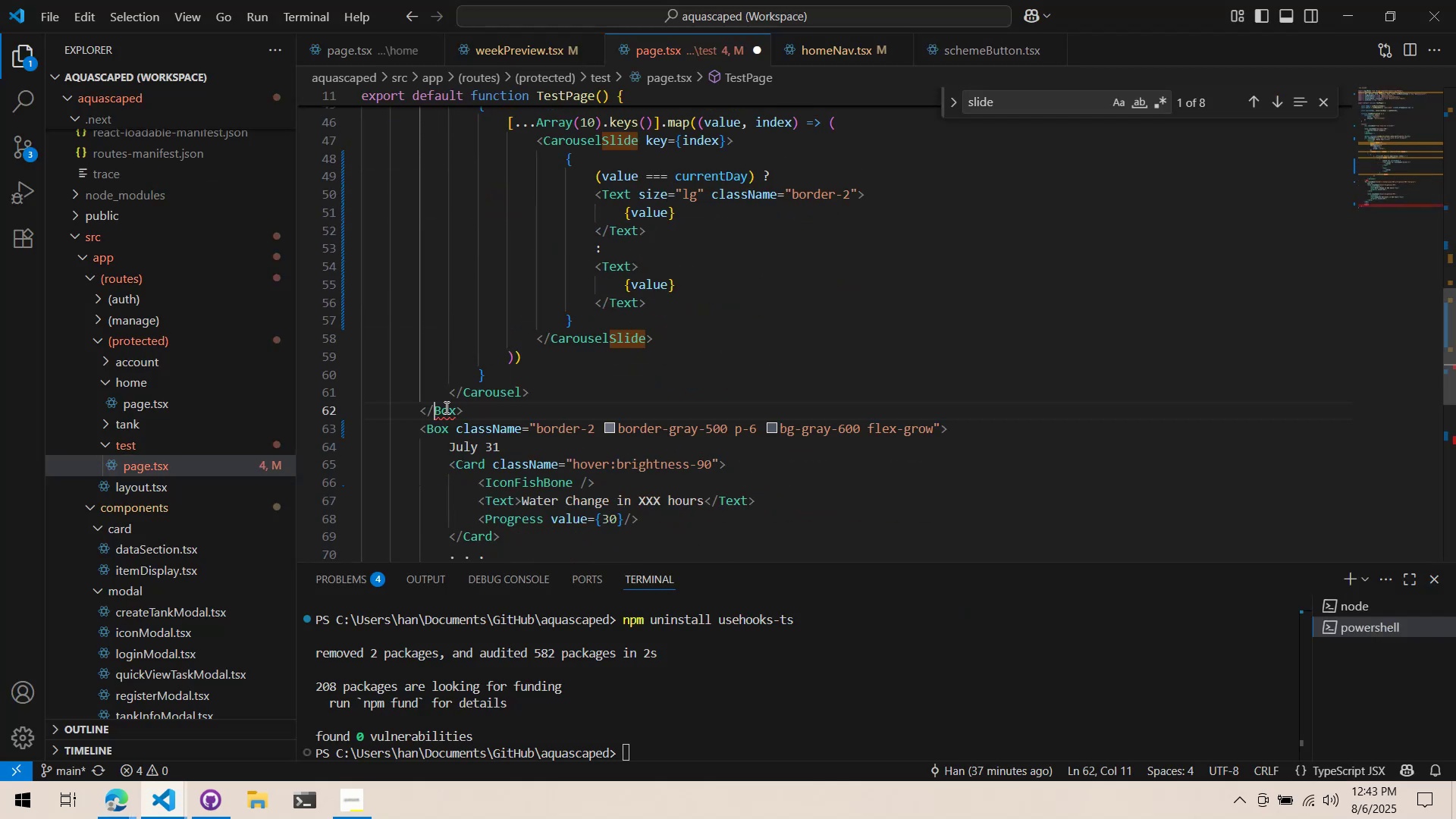 
key(Control+X)
 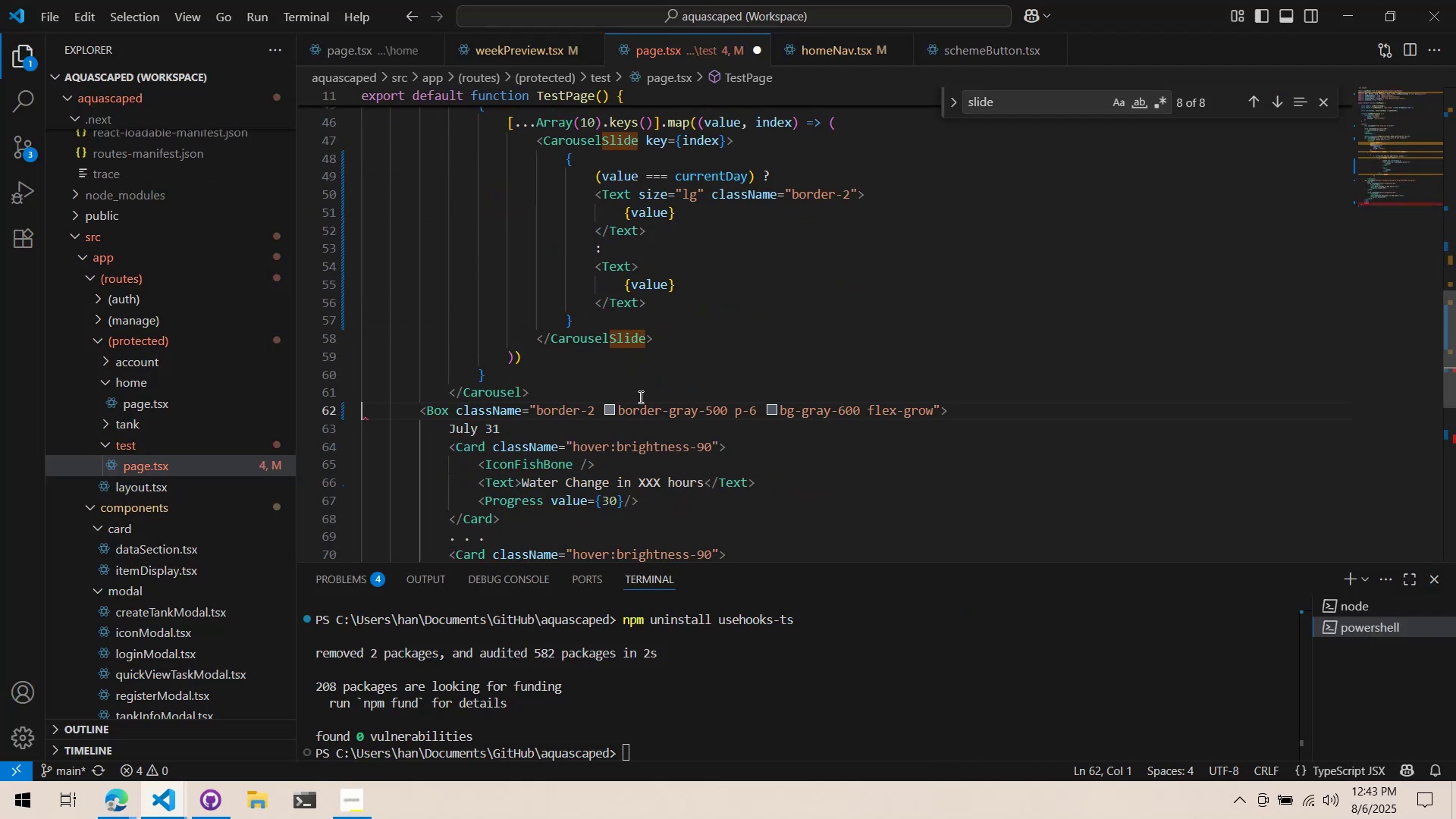 
left_click_drag(start_coordinate=[639, 397], to_coordinate=[292, 345])
 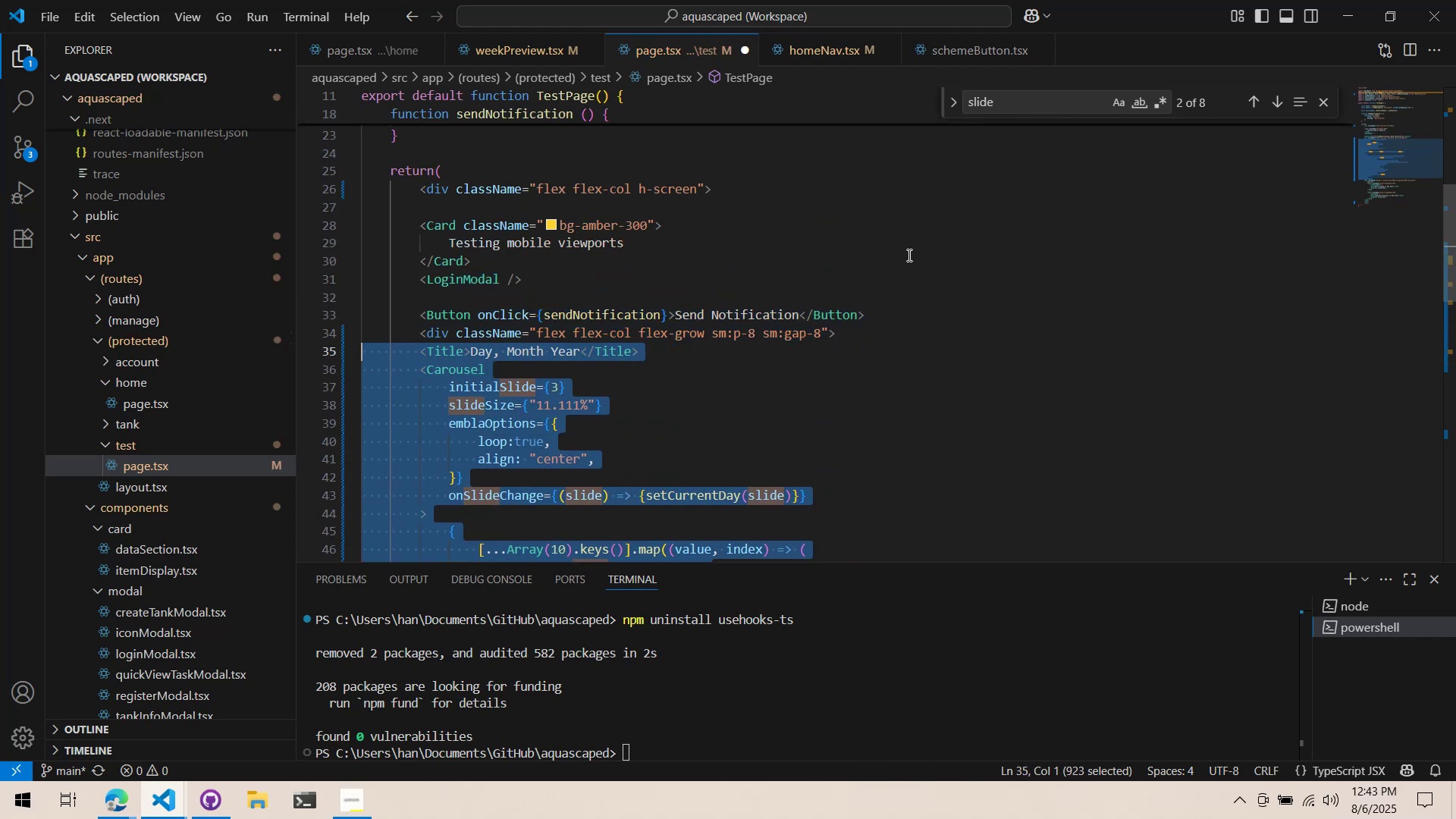 
scroll: coordinate [429, 267], scroll_direction: up, amount: 9.0
 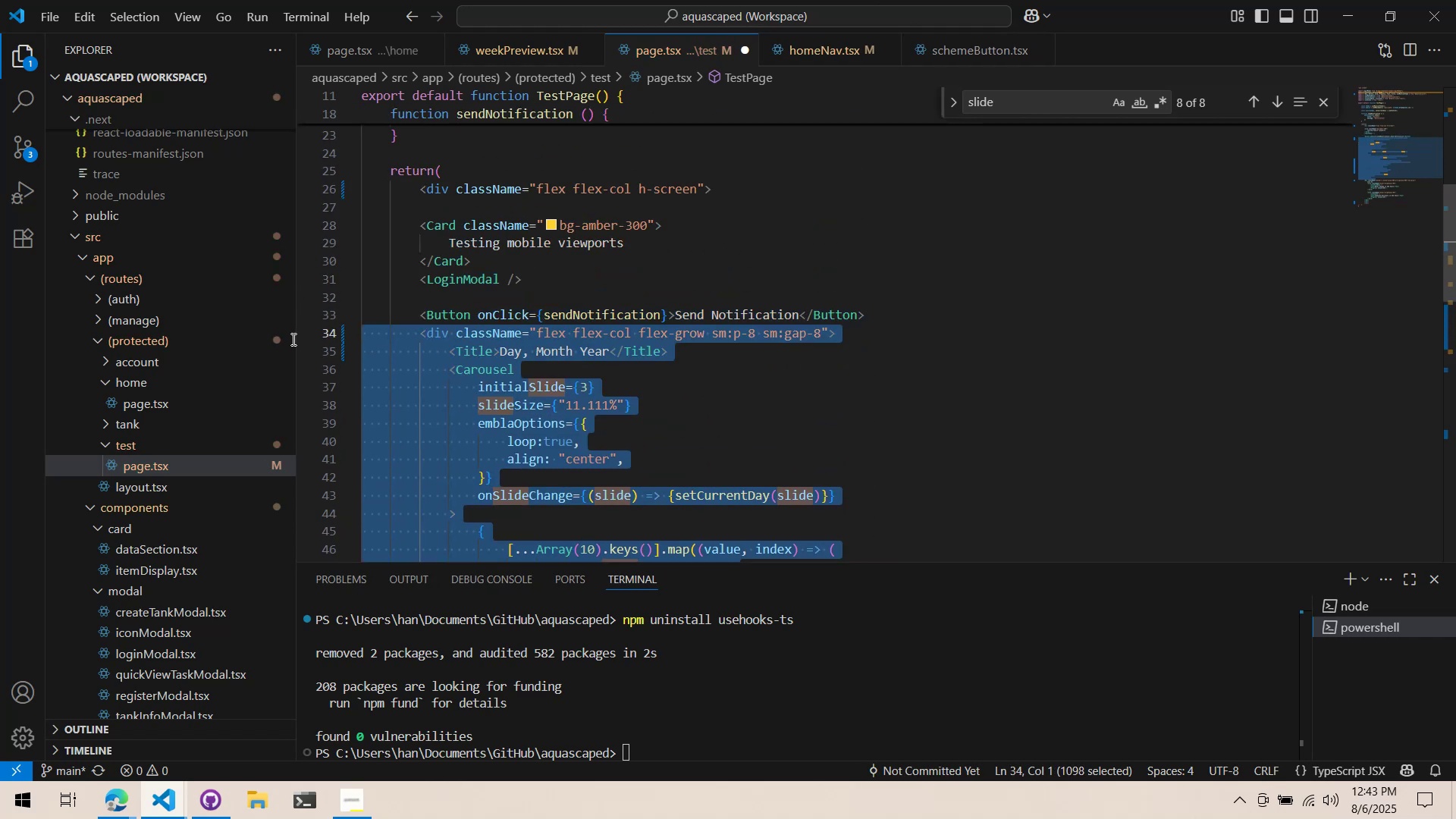 
key(Shift+Tab)
 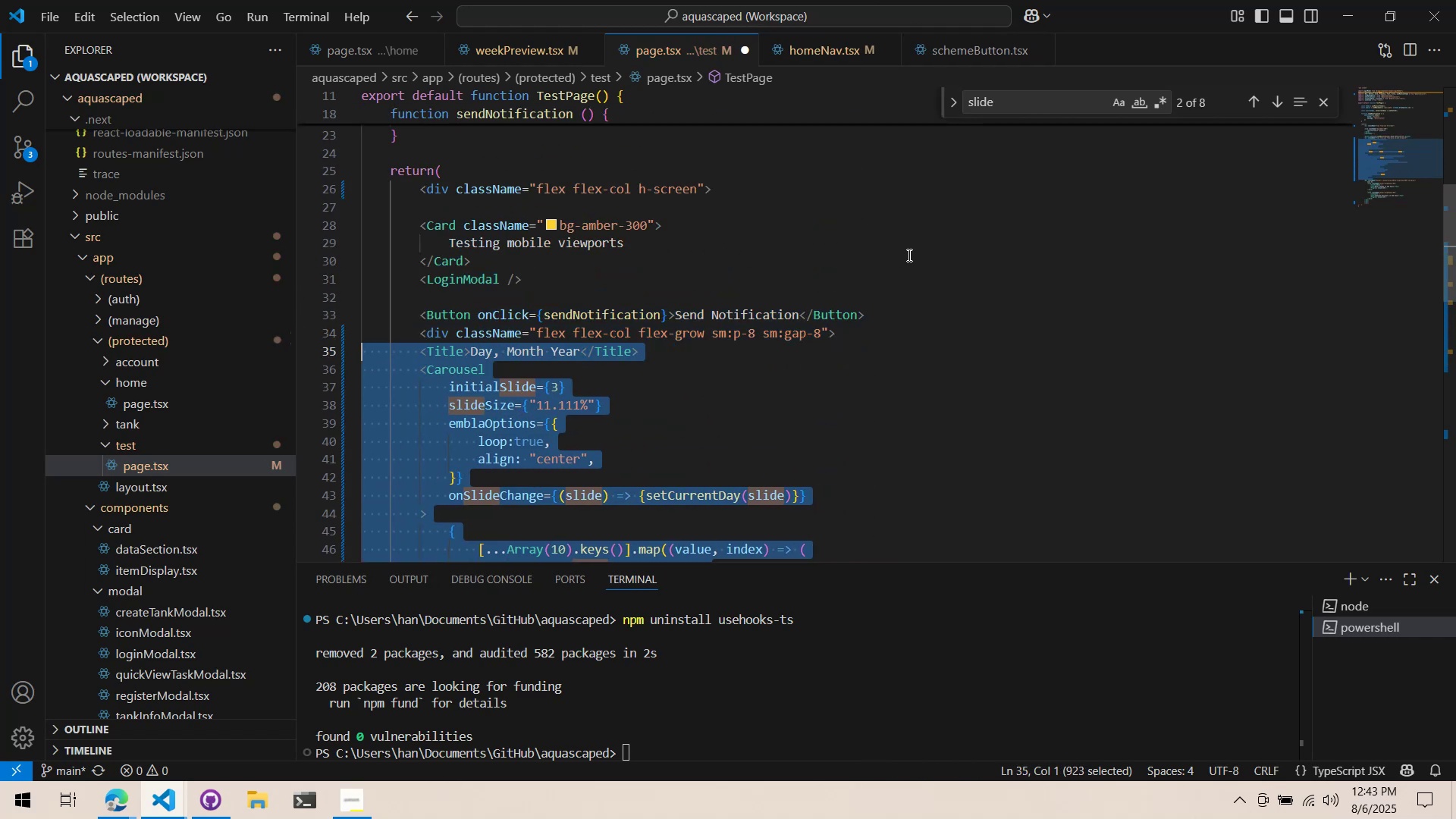 
left_click([908, 255])
 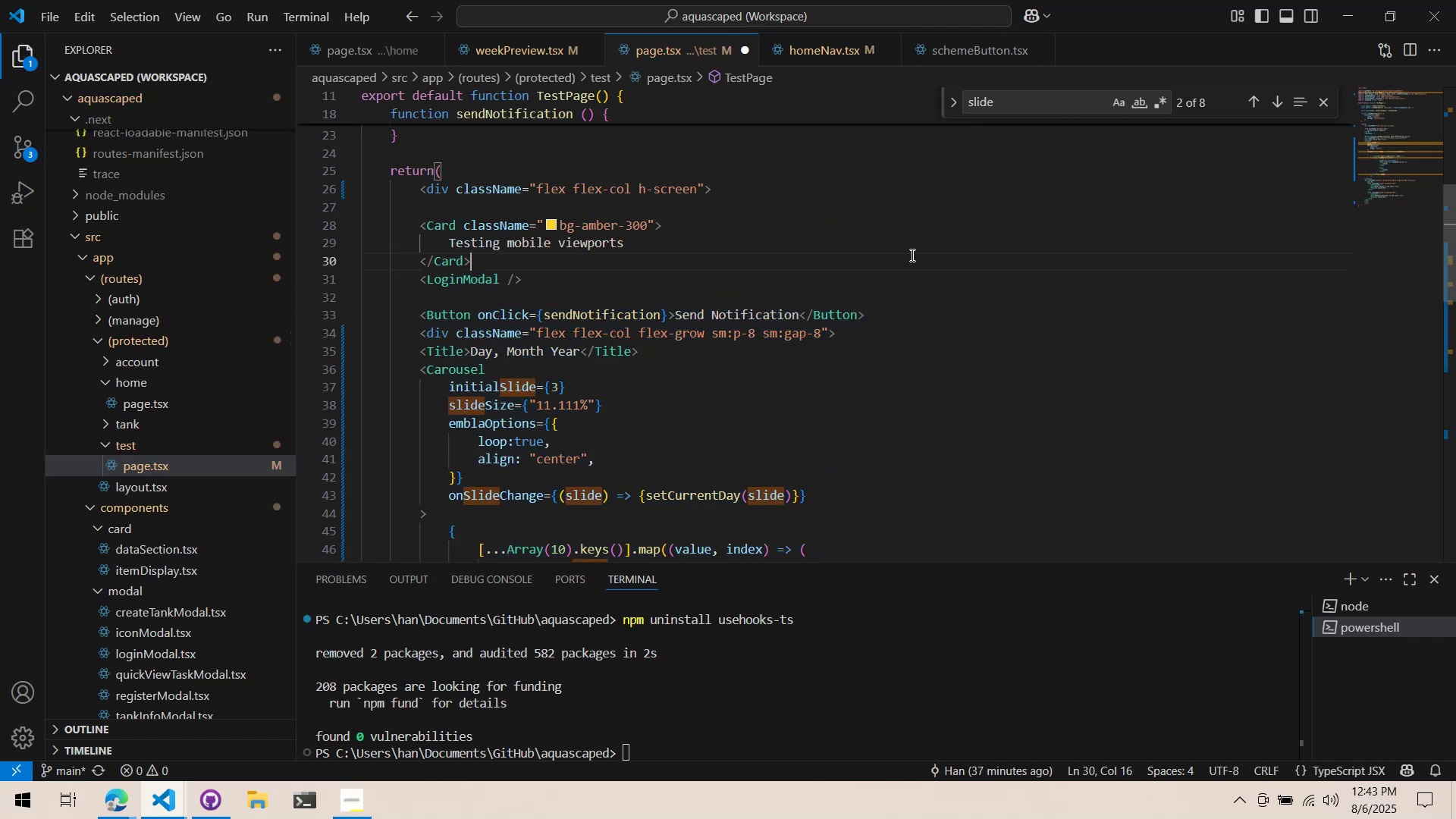 
key(Control+ControlLeft)
 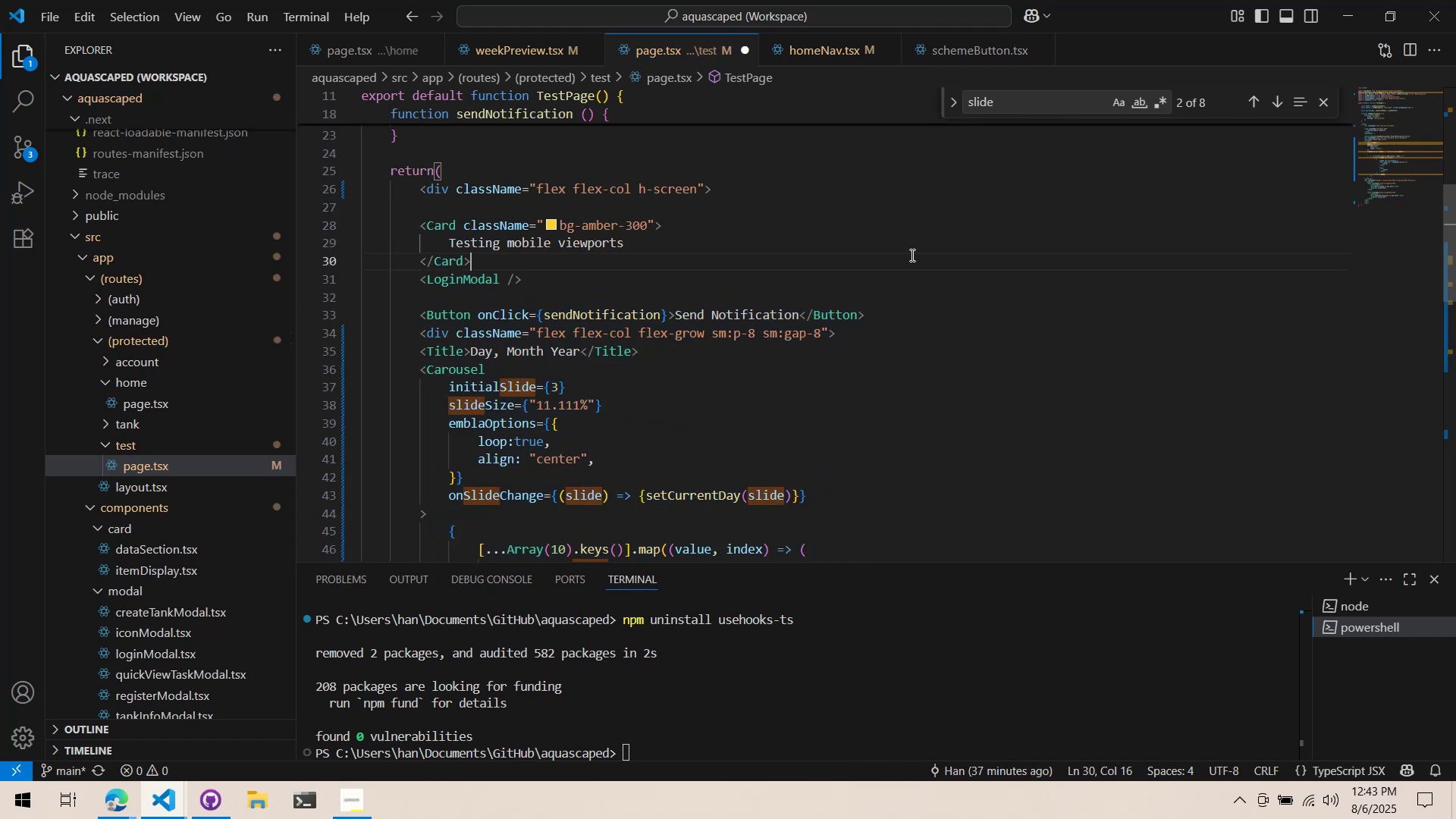 
key(Control+S)
 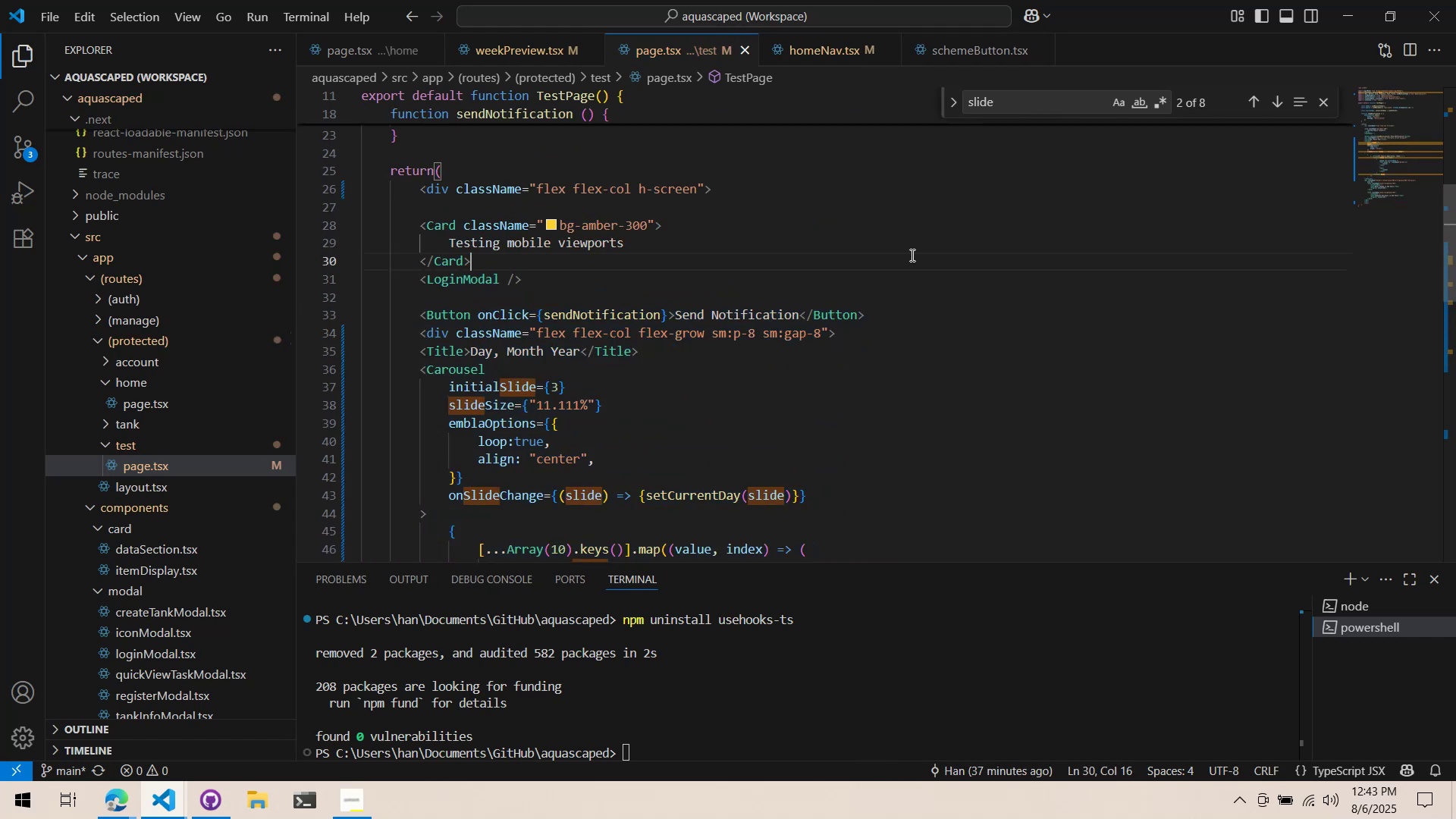 
key(Alt+AltLeft)
 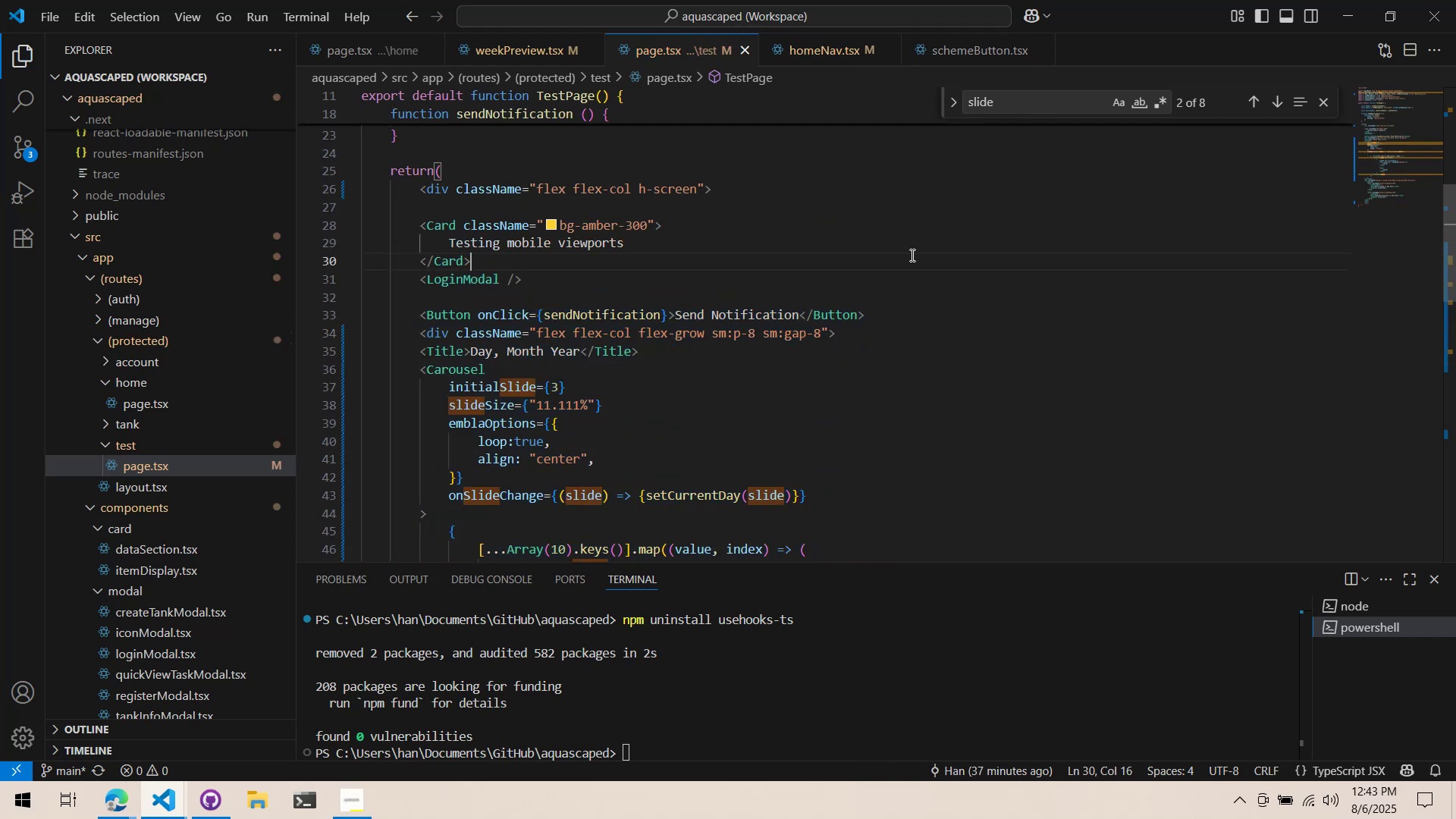 
key(Alt+Tab)
 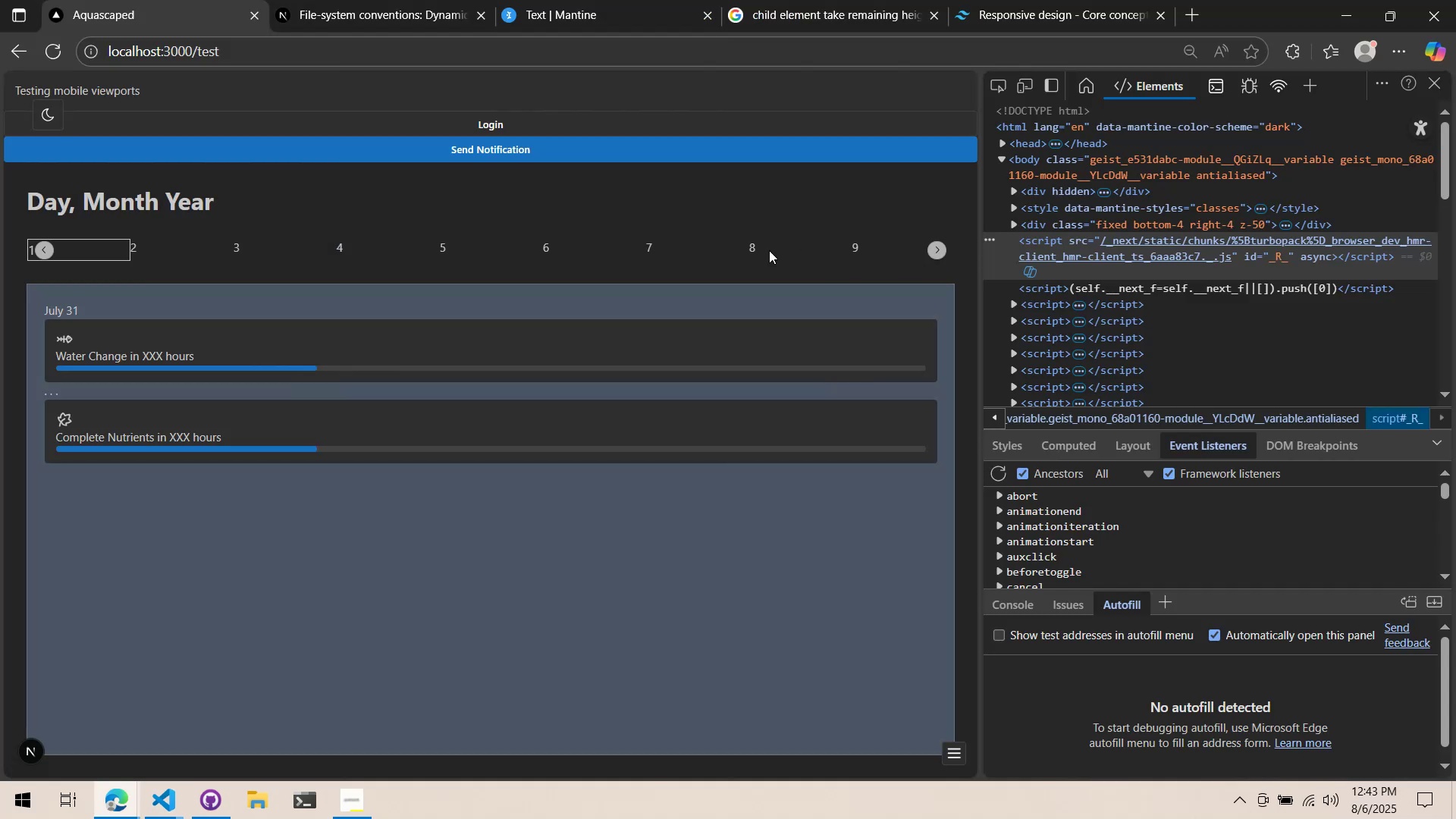 
scroll: coordinate [733, 268], scroll_direction: down, amount: 1.0
 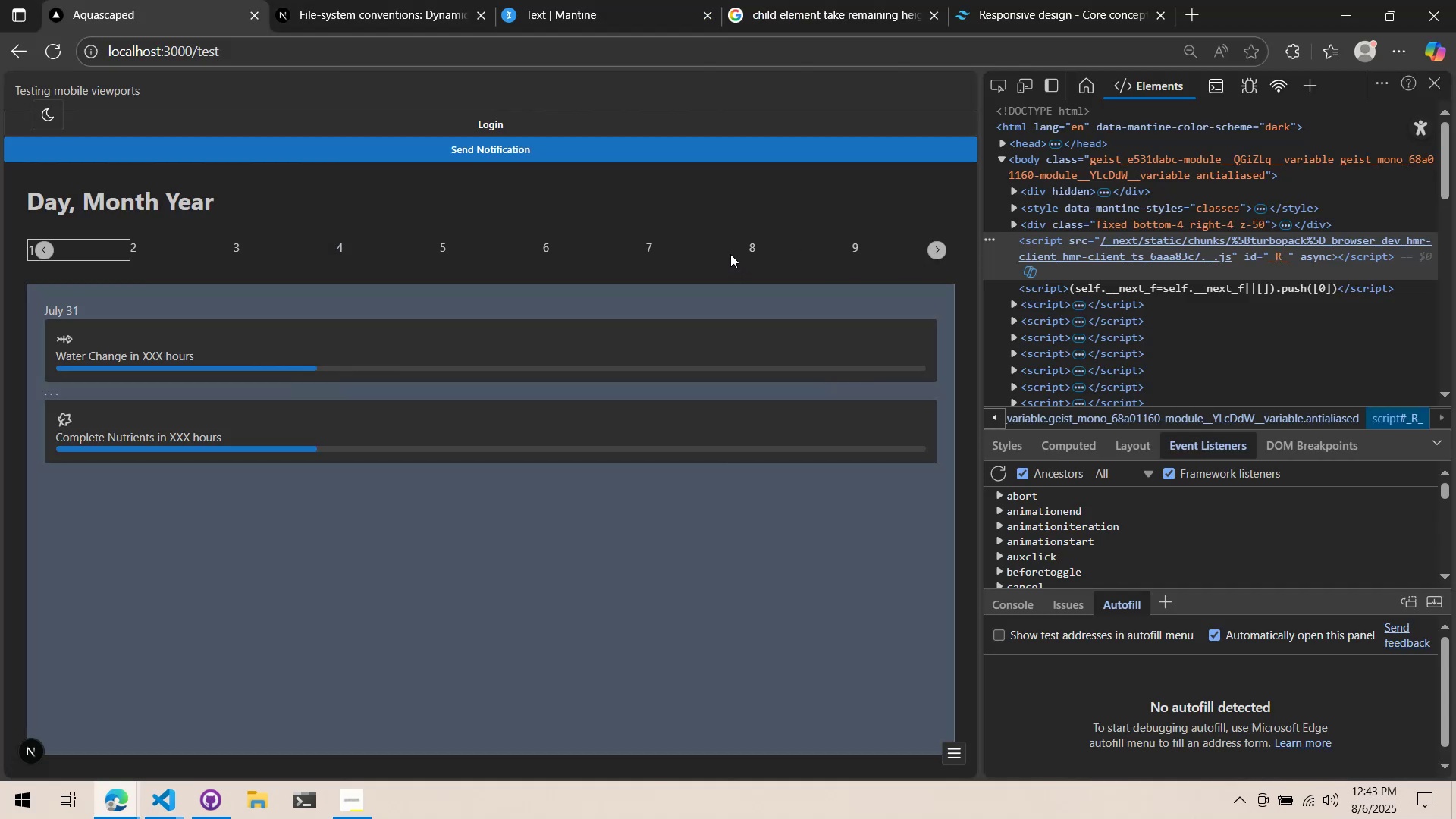 
key(Alt+AltLeft)
 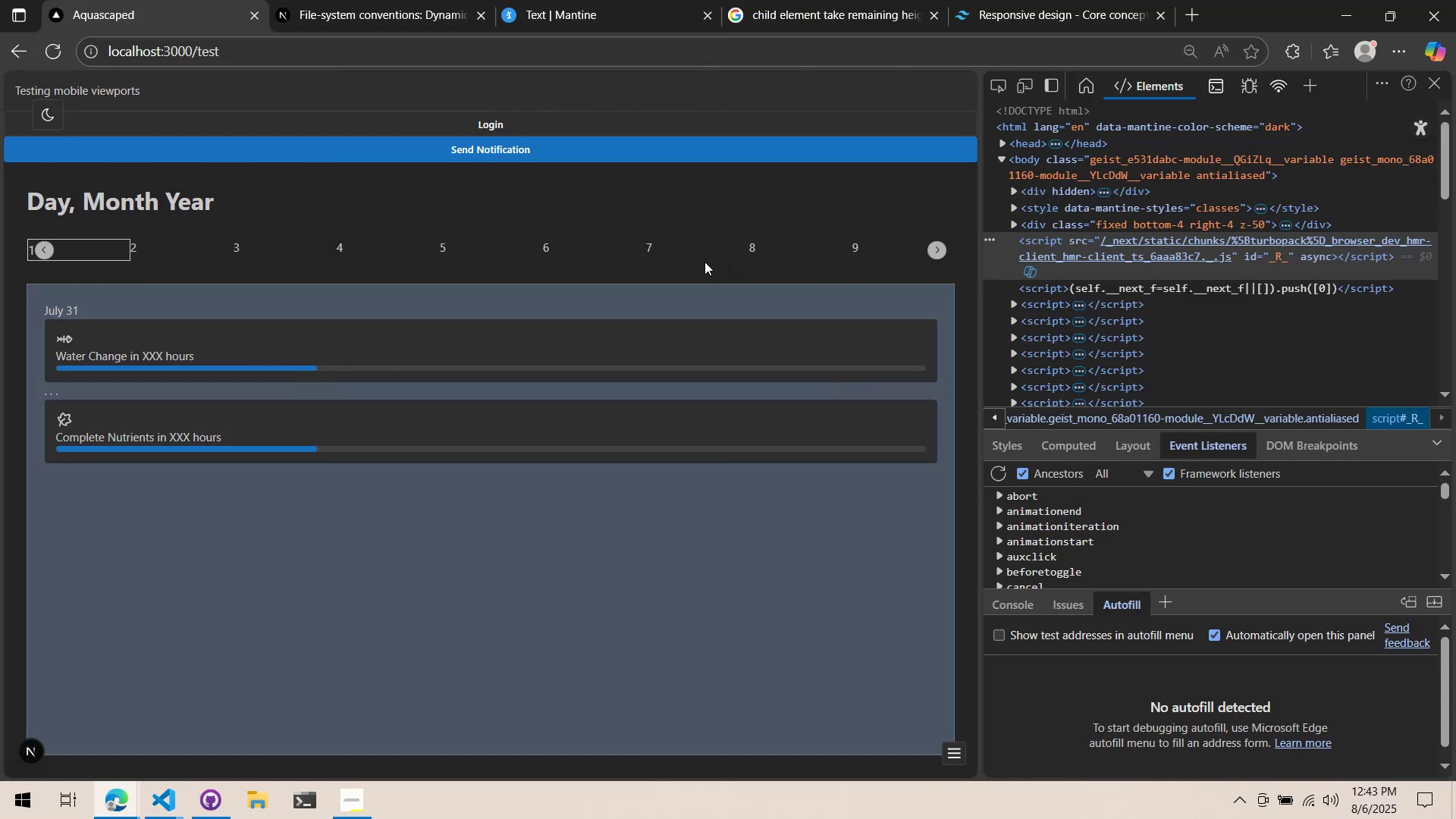 
key(Alt+Tab)
 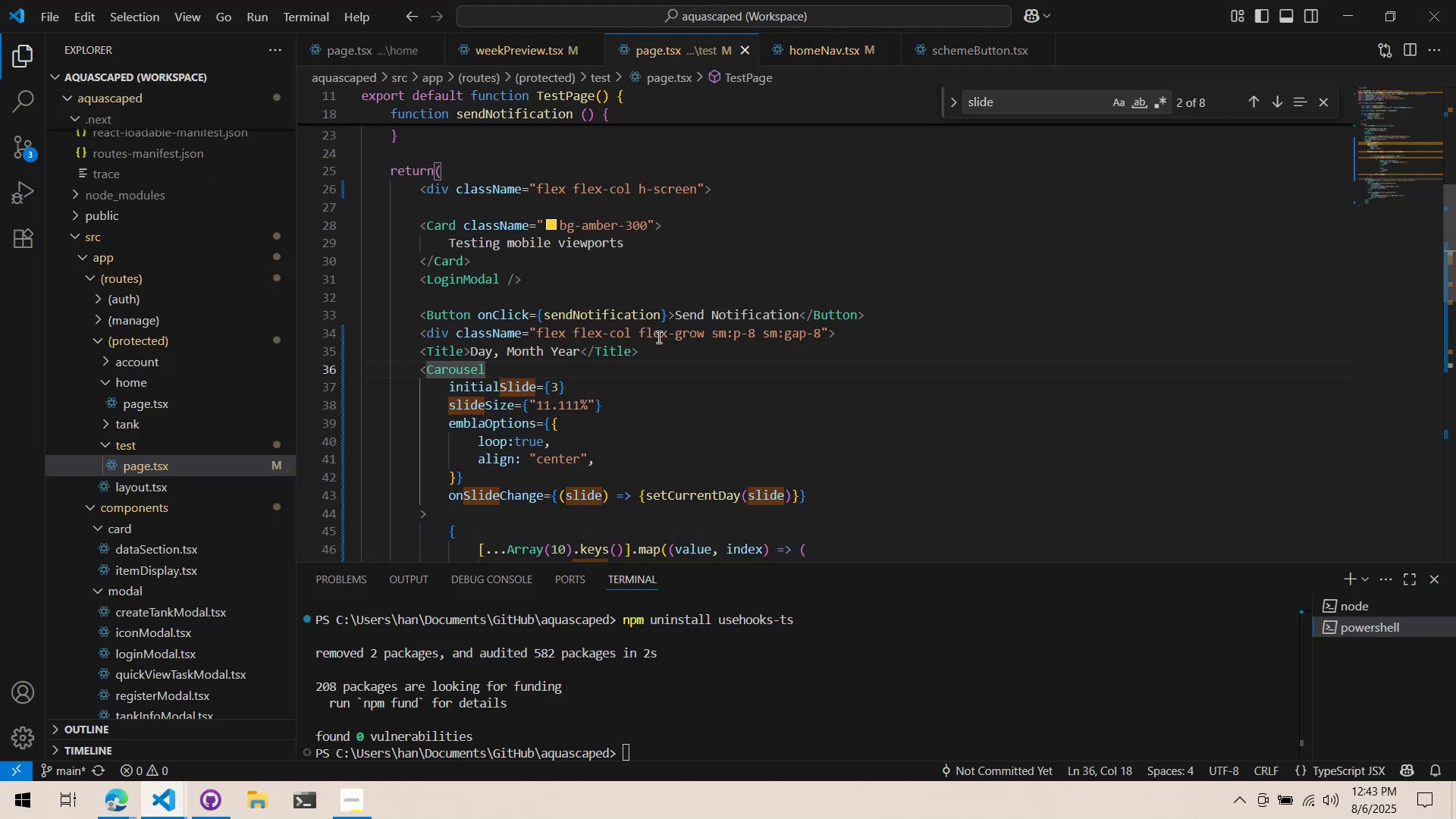 
key(Alt+AltLeft)
 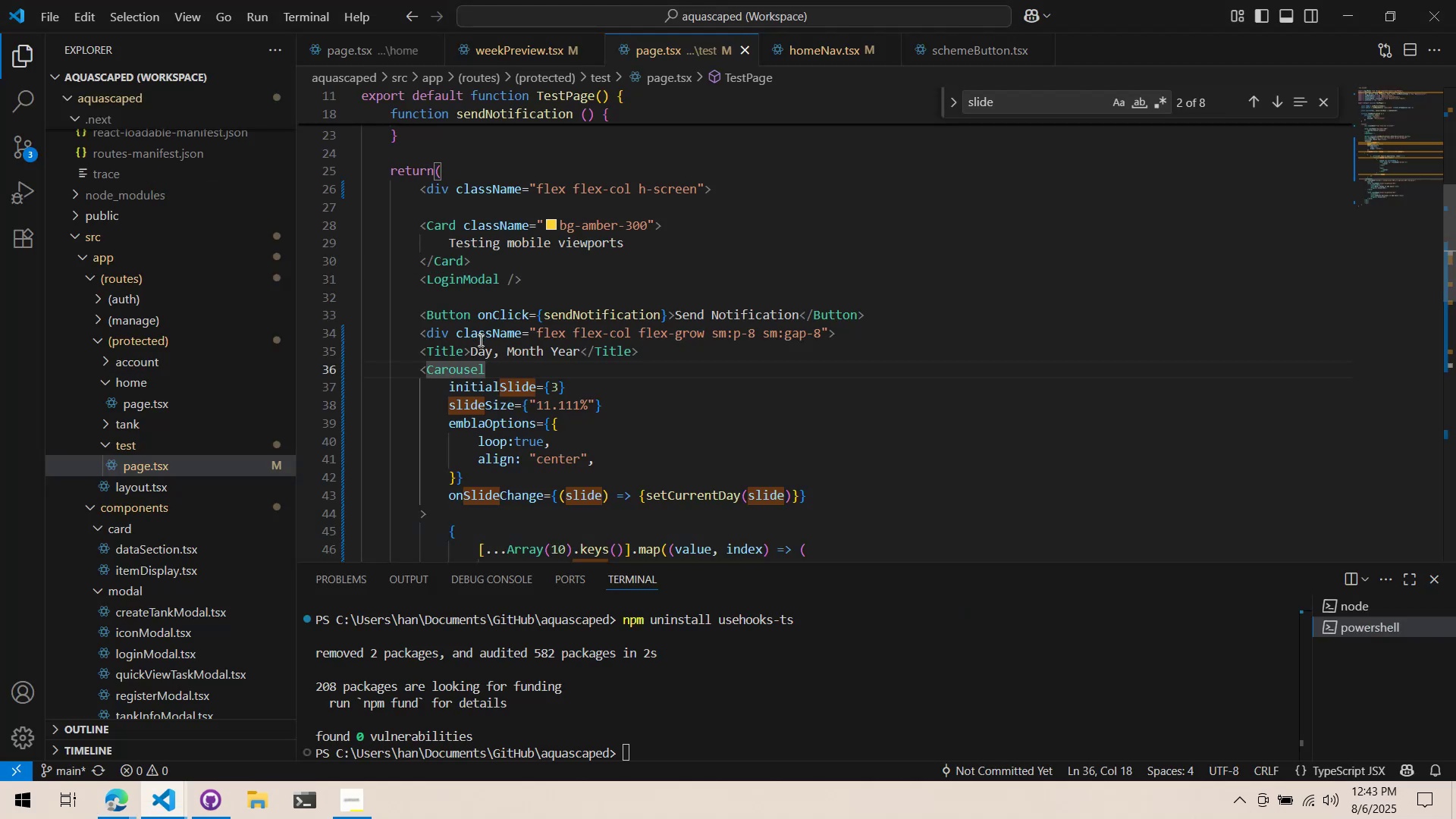 
key(Alt+Tab)
 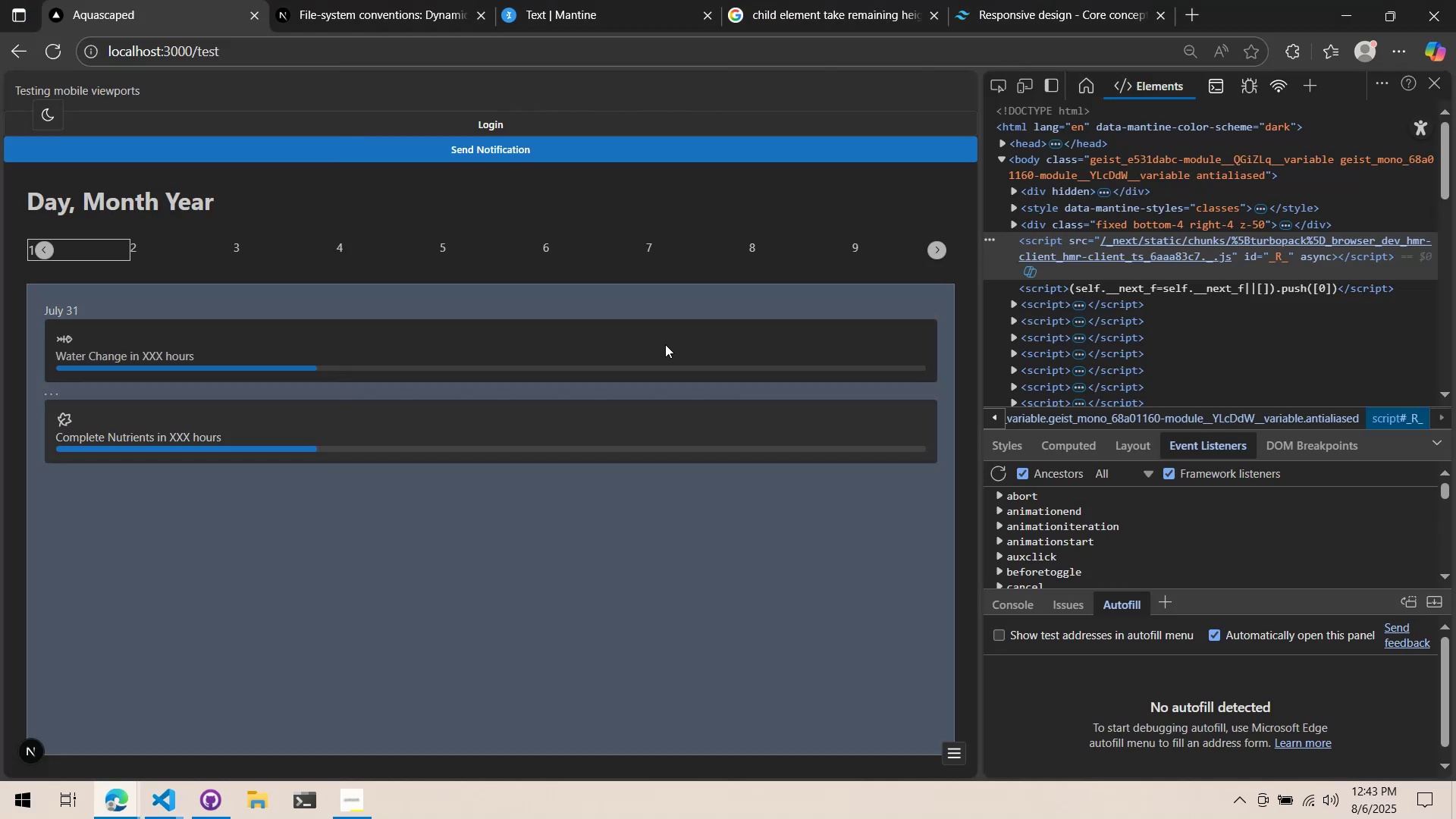 
key(Alt+AltLeft)
 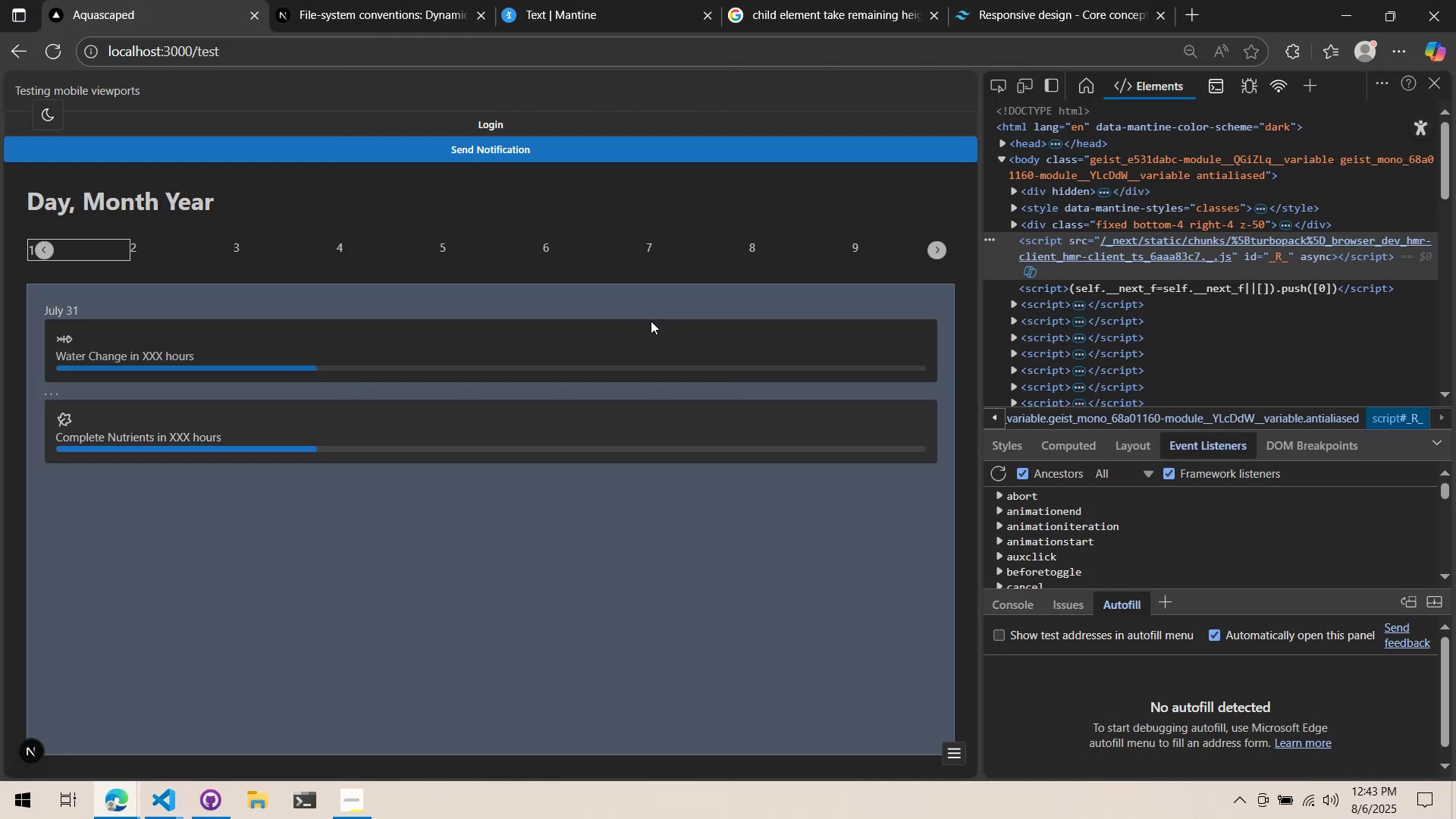 
key(Alt+Tab)
 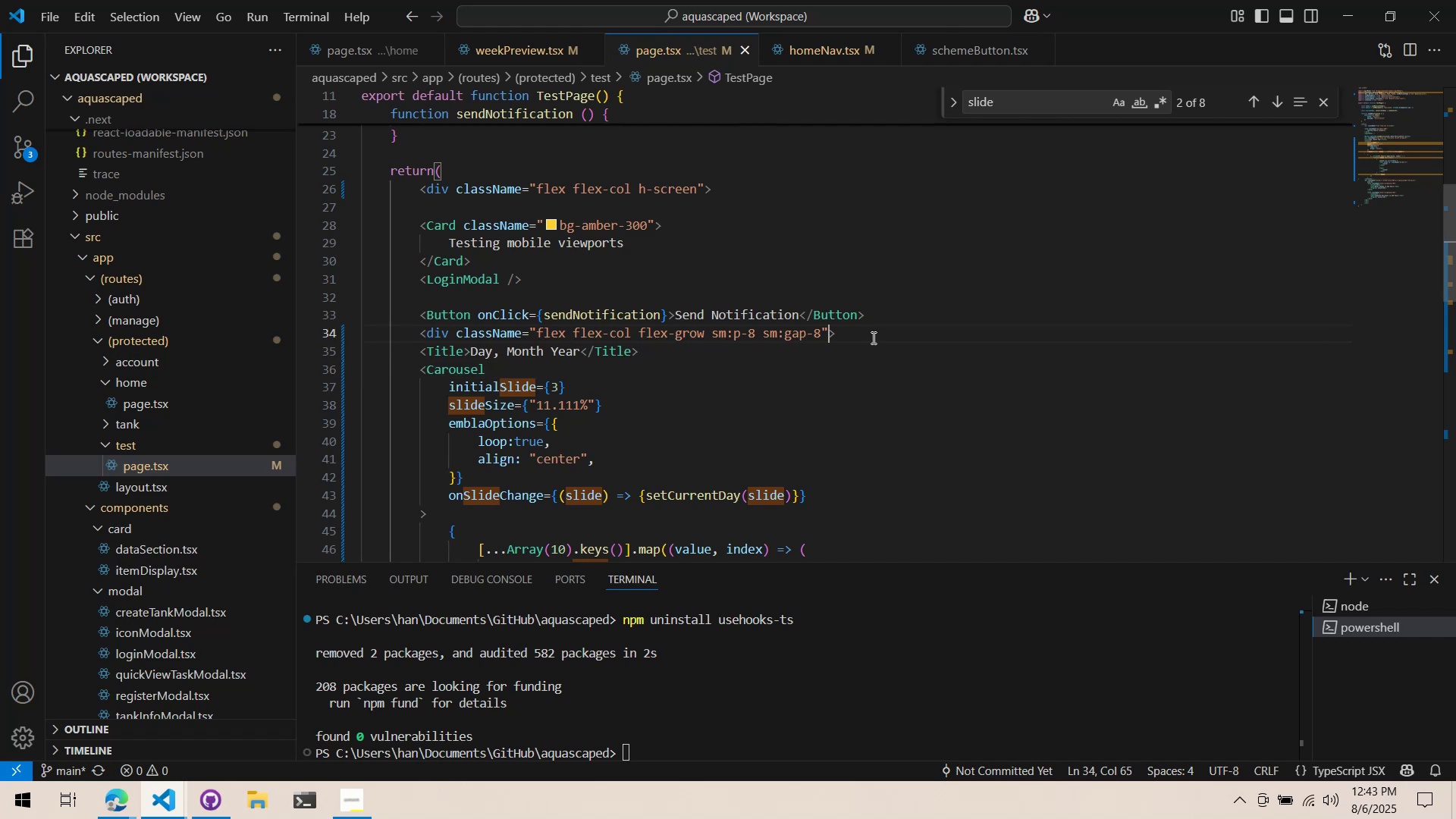 
key(Control+ArrowLeft)
 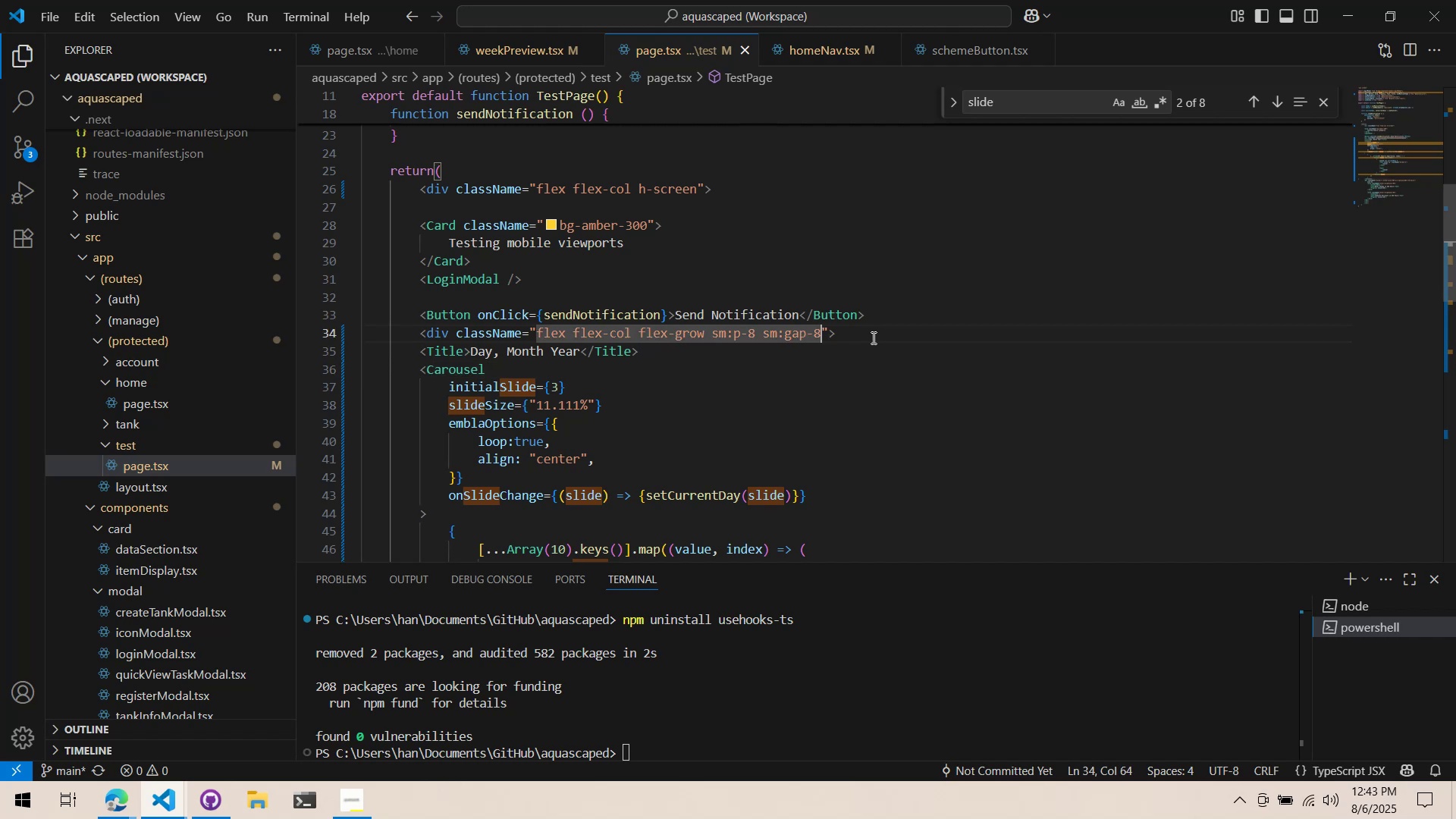 
key(Control+ArrowLeft)
 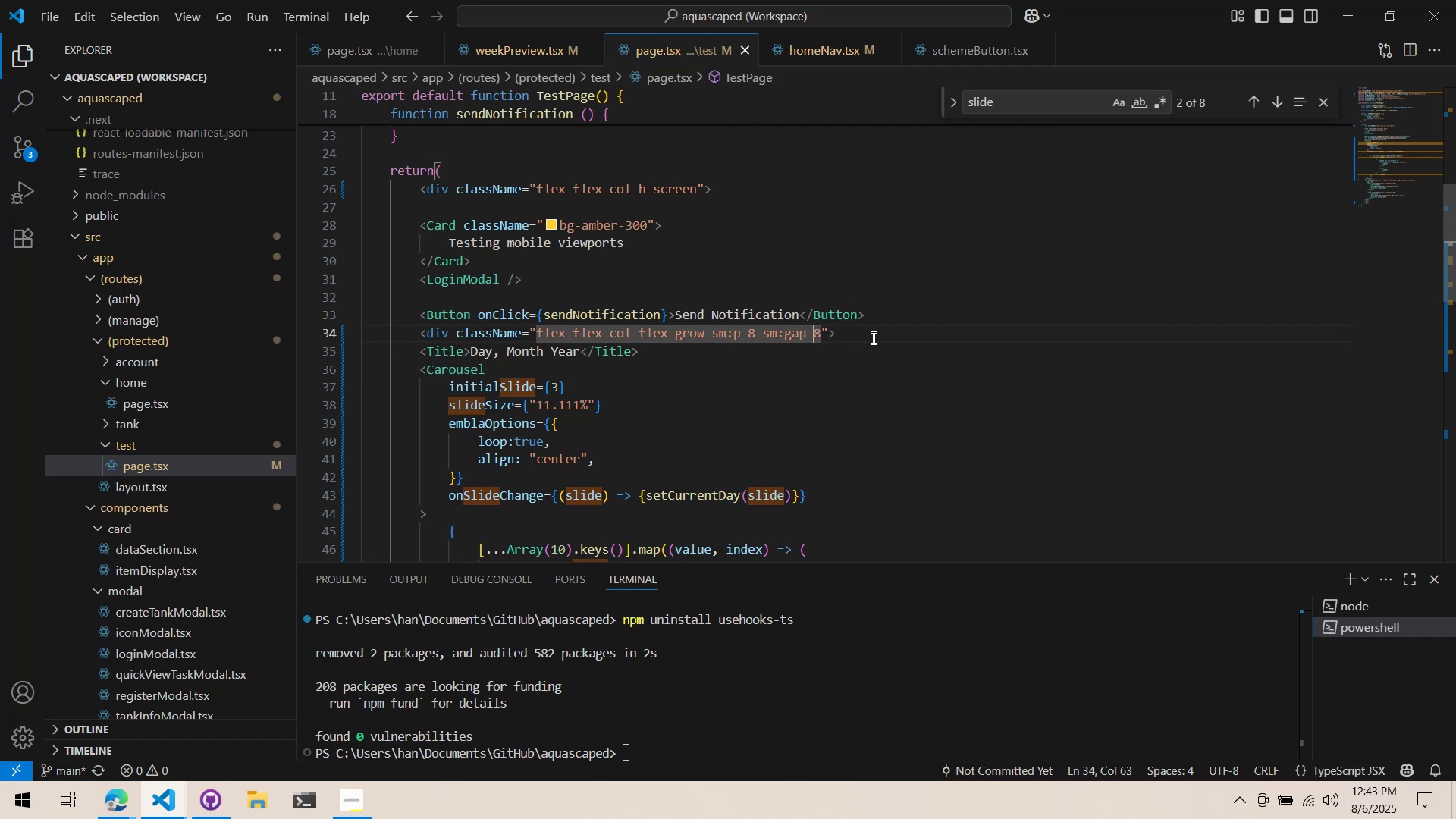 
key(Control+ArrowLeft)
 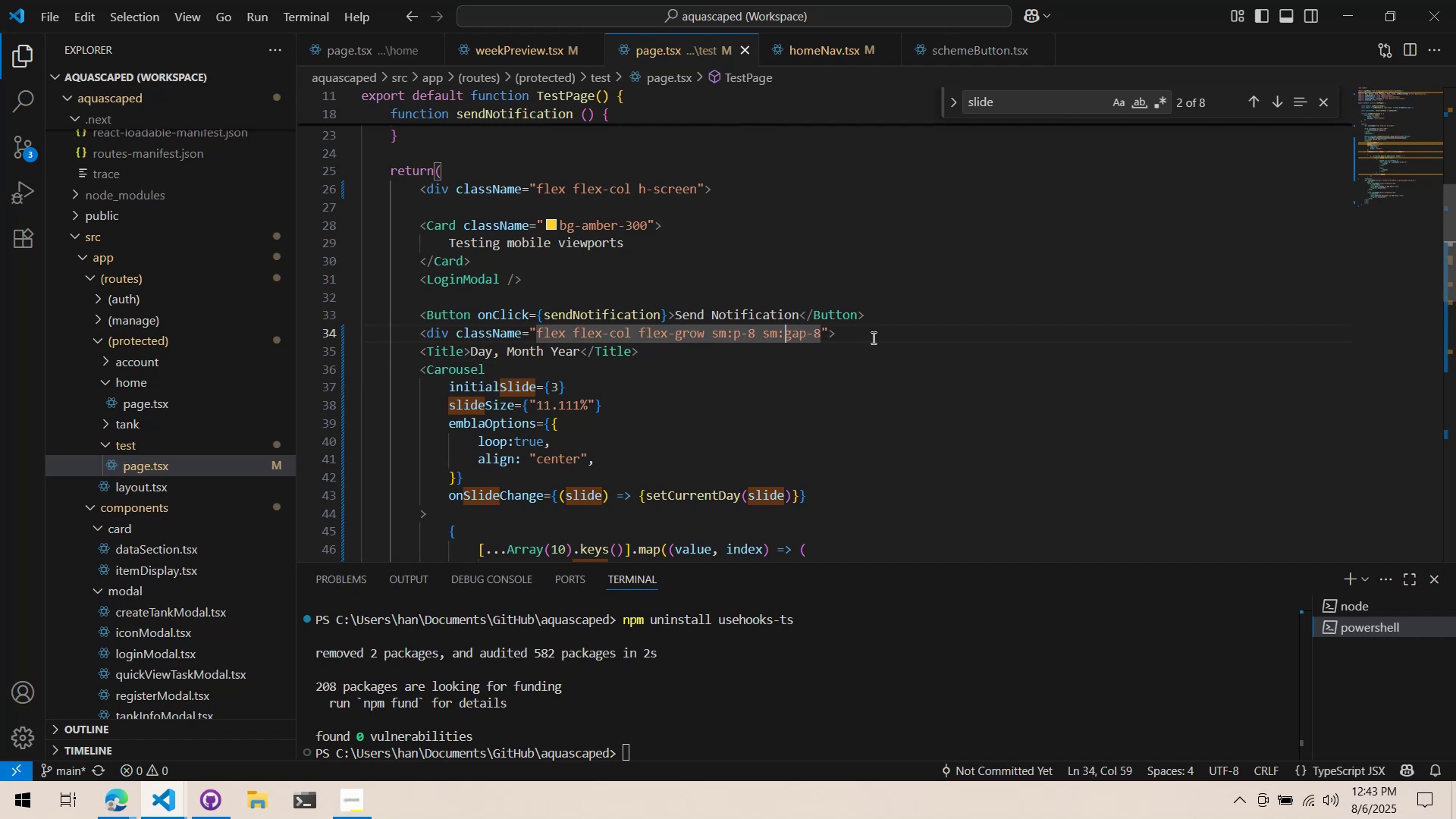 
key(Control+ArrowLeft)
 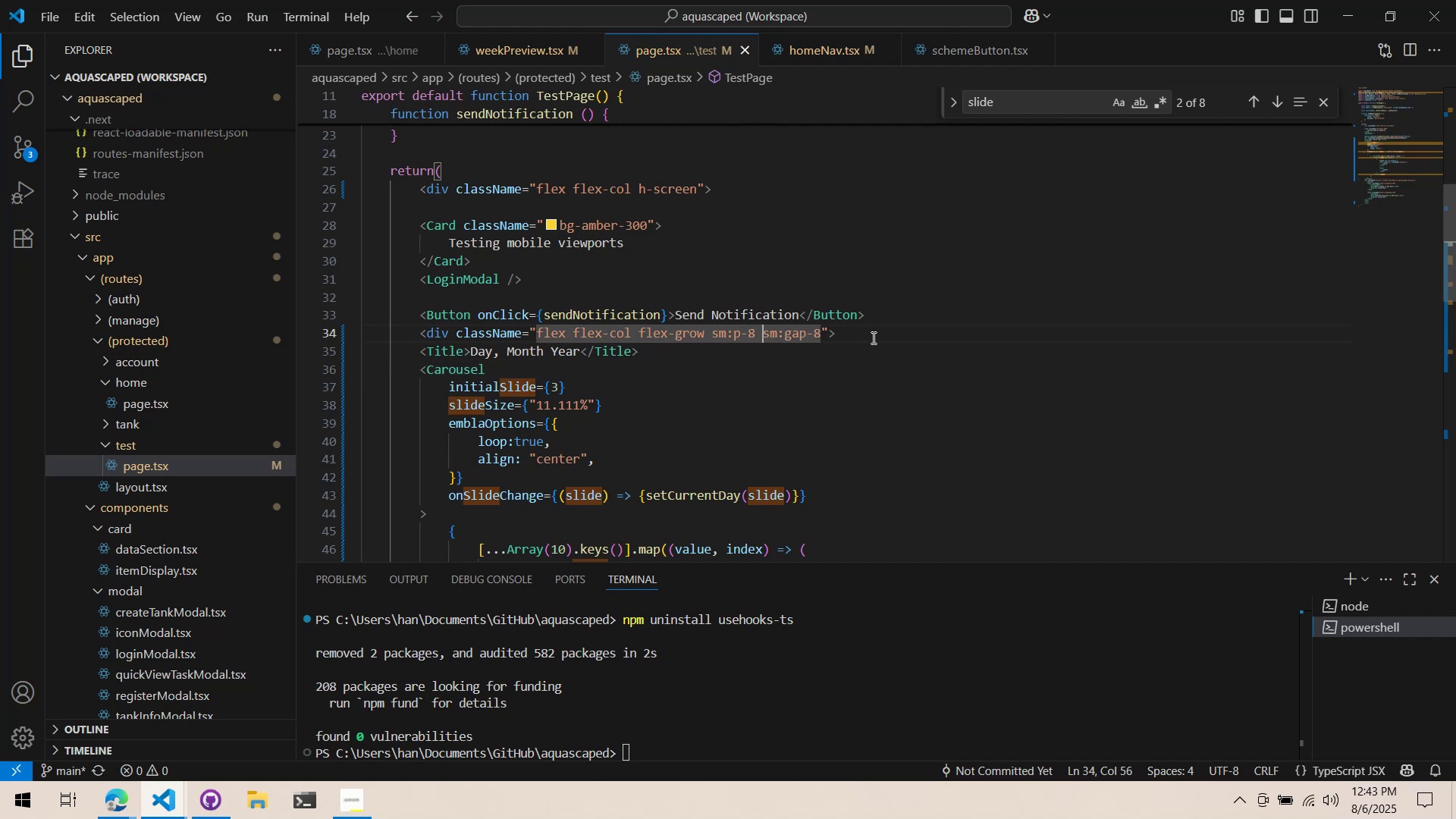 
key(Control+ArrowLeft)
 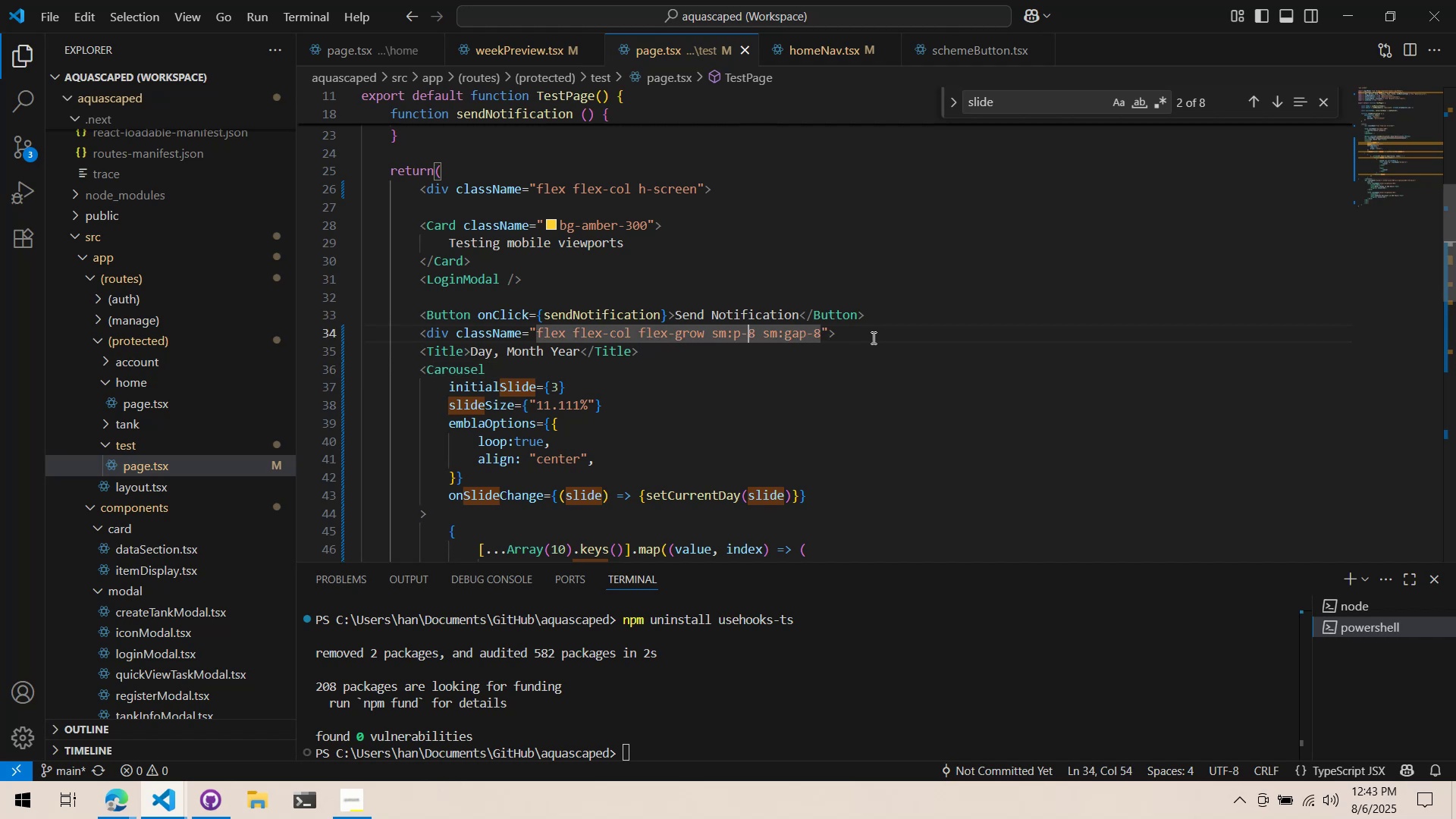 
key(Control+ArrowLeft)
 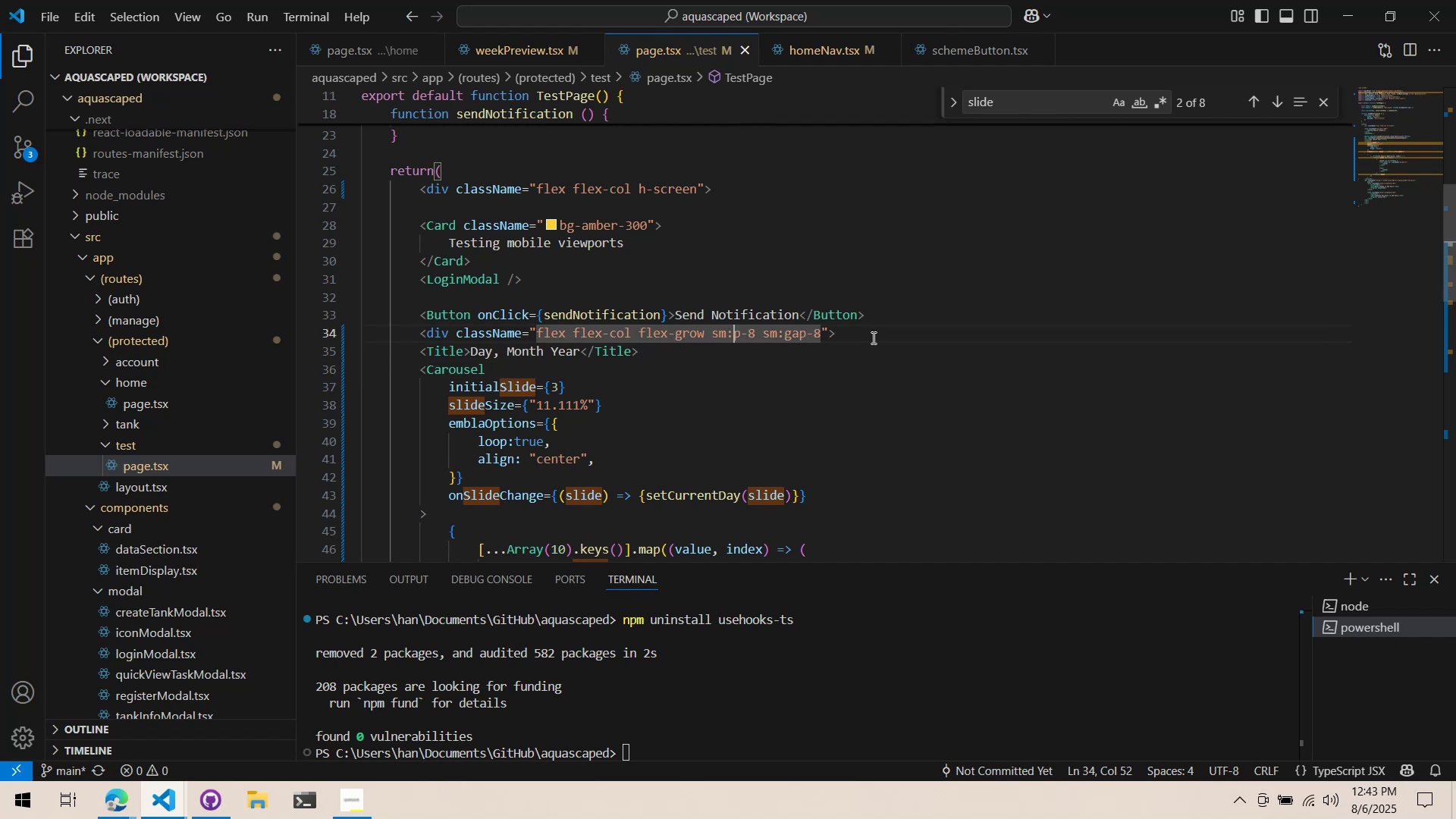 
key(Control+ArrowLeft)
 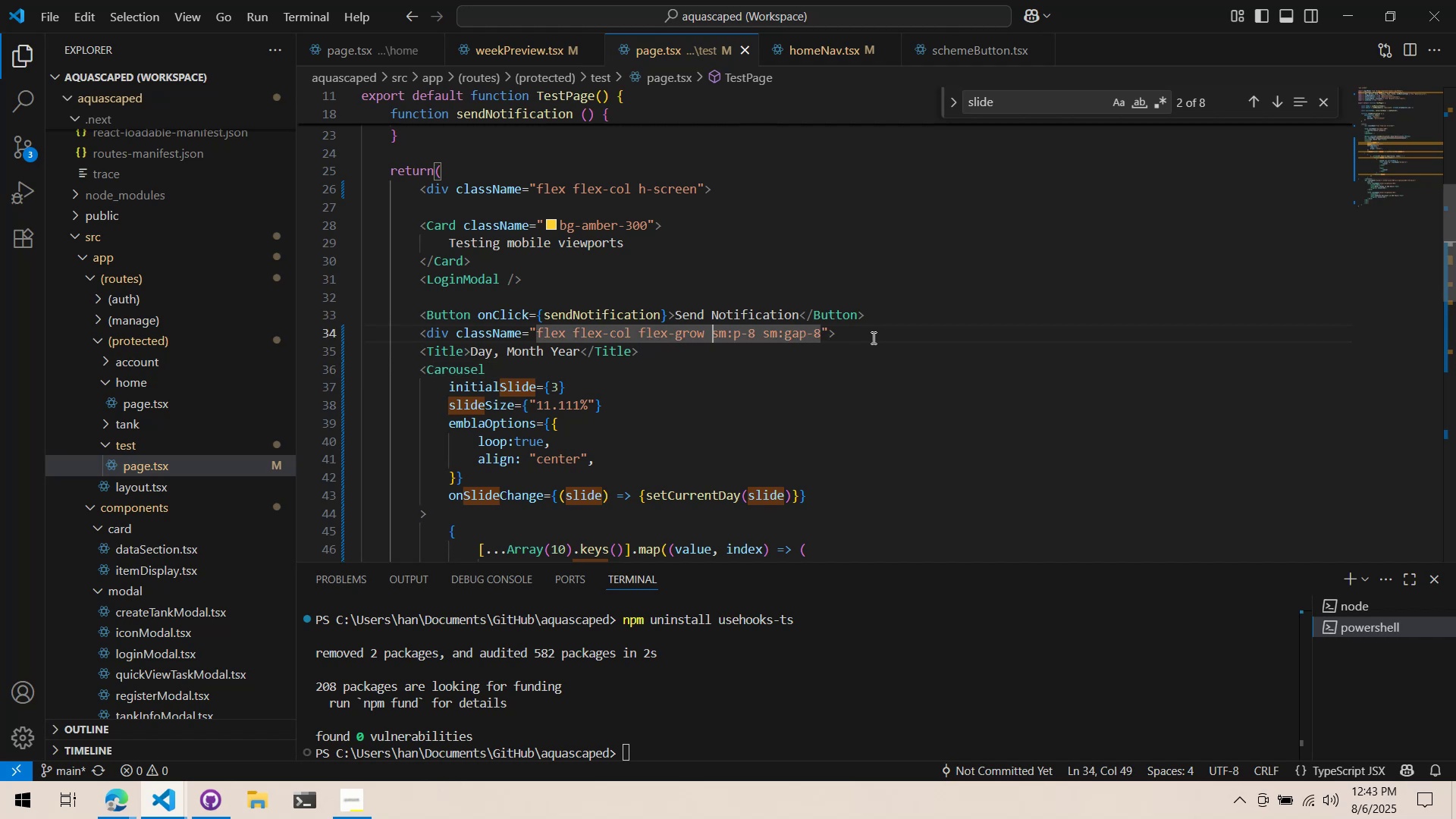 
type(flex-)
key(Backspace)
key(Backspace)
 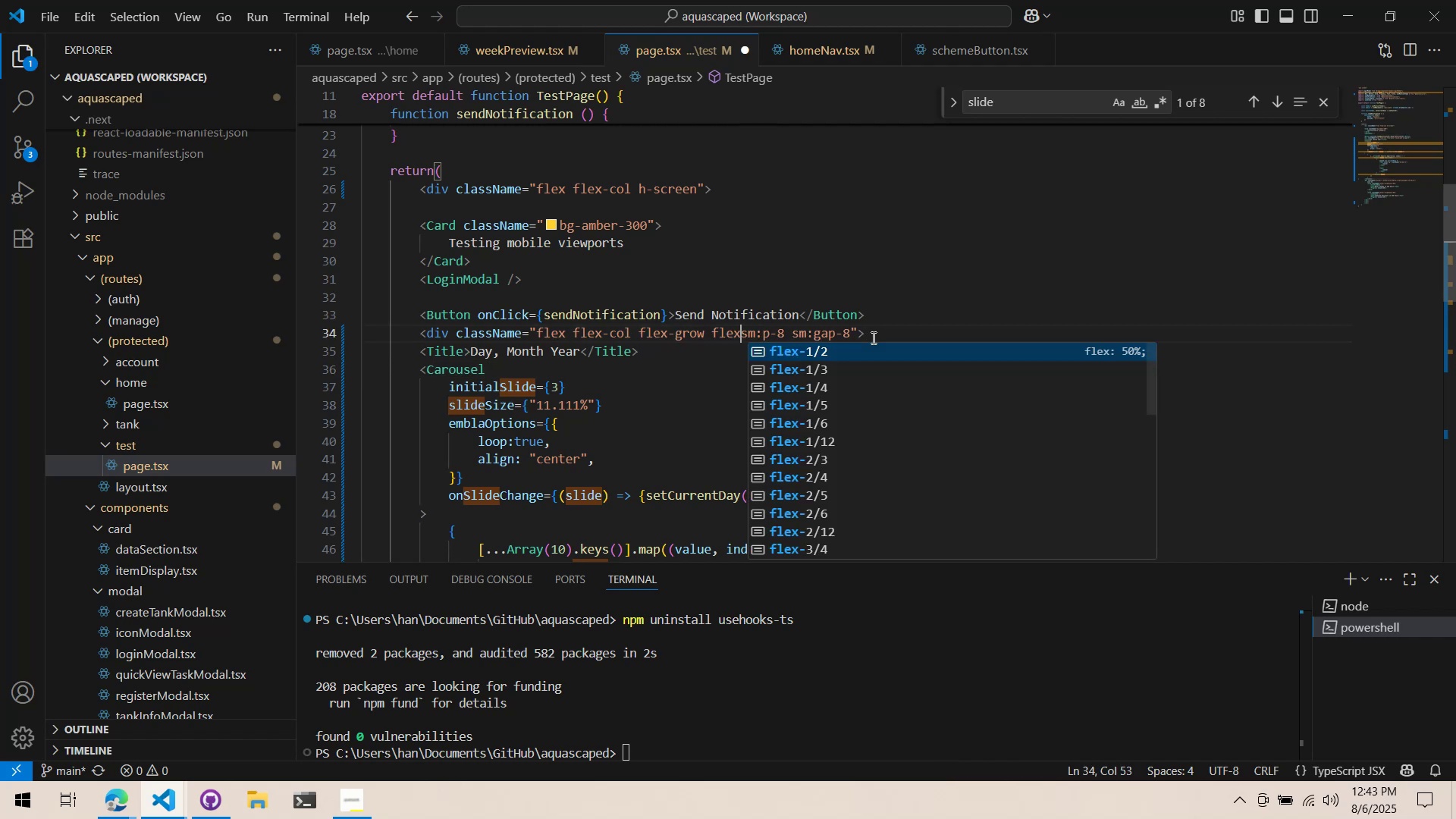 
key(Control+ControlLeft)
 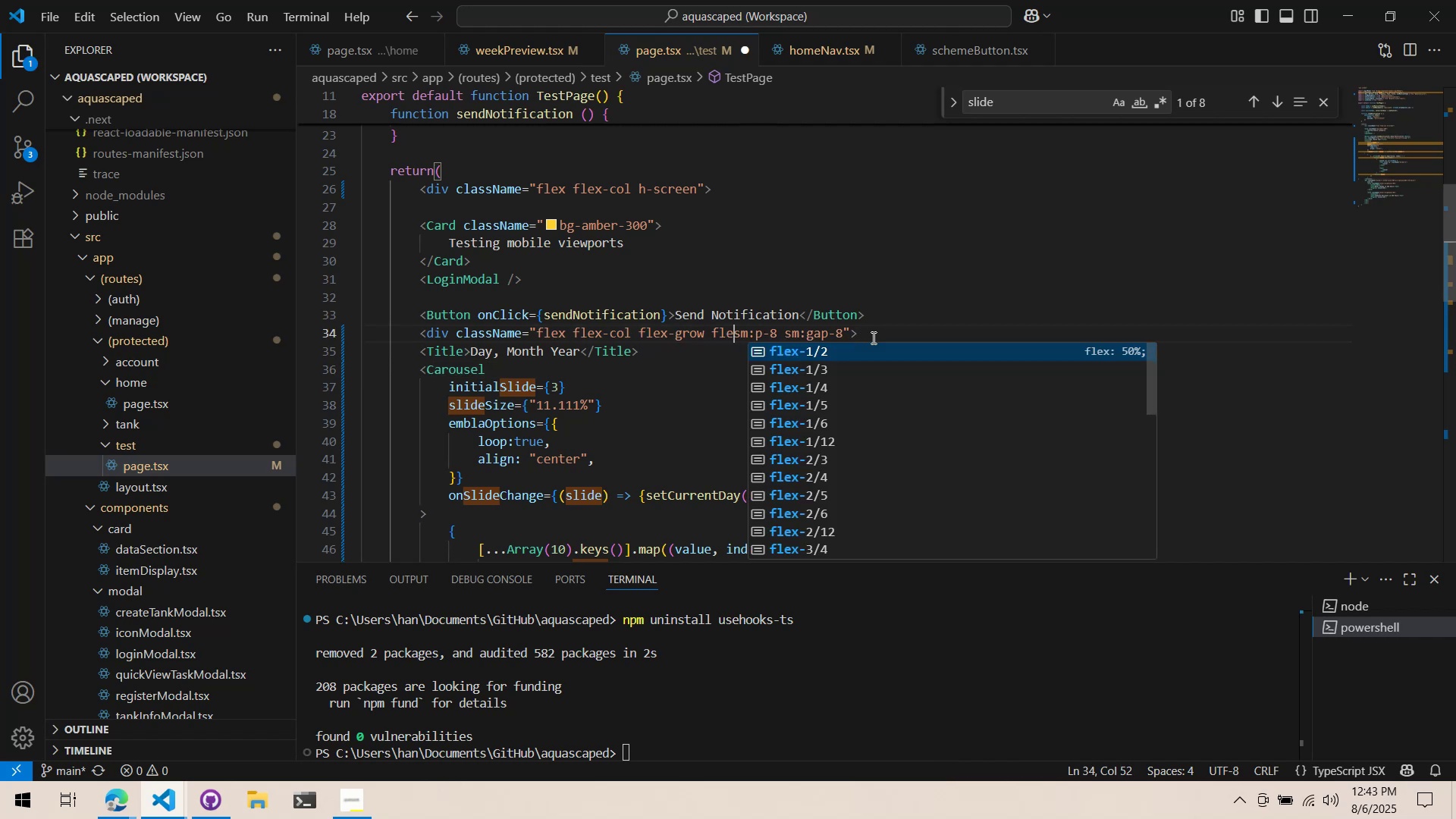 
key(Control+Backspace)
 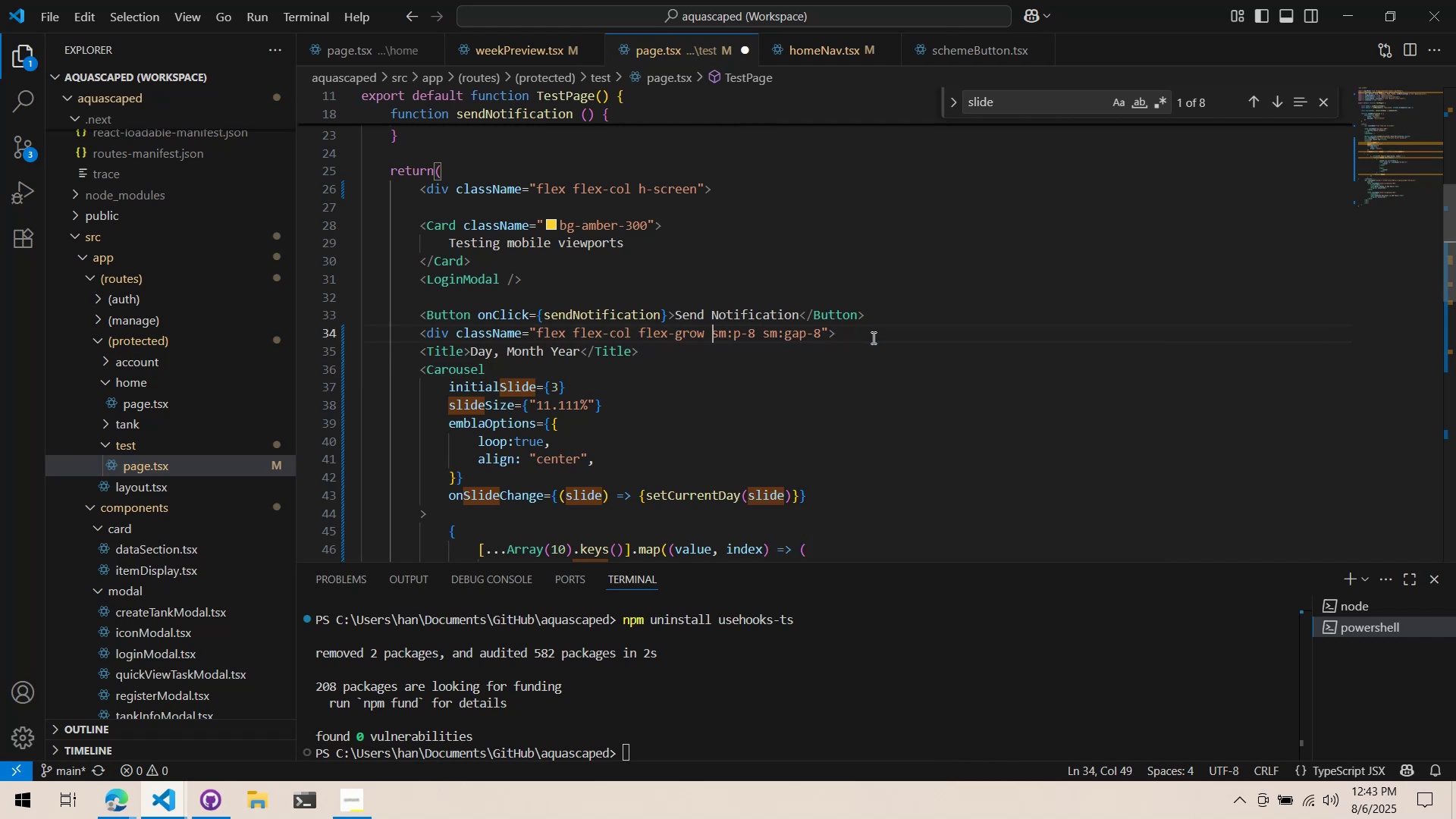 
key(ArrowLeft)
 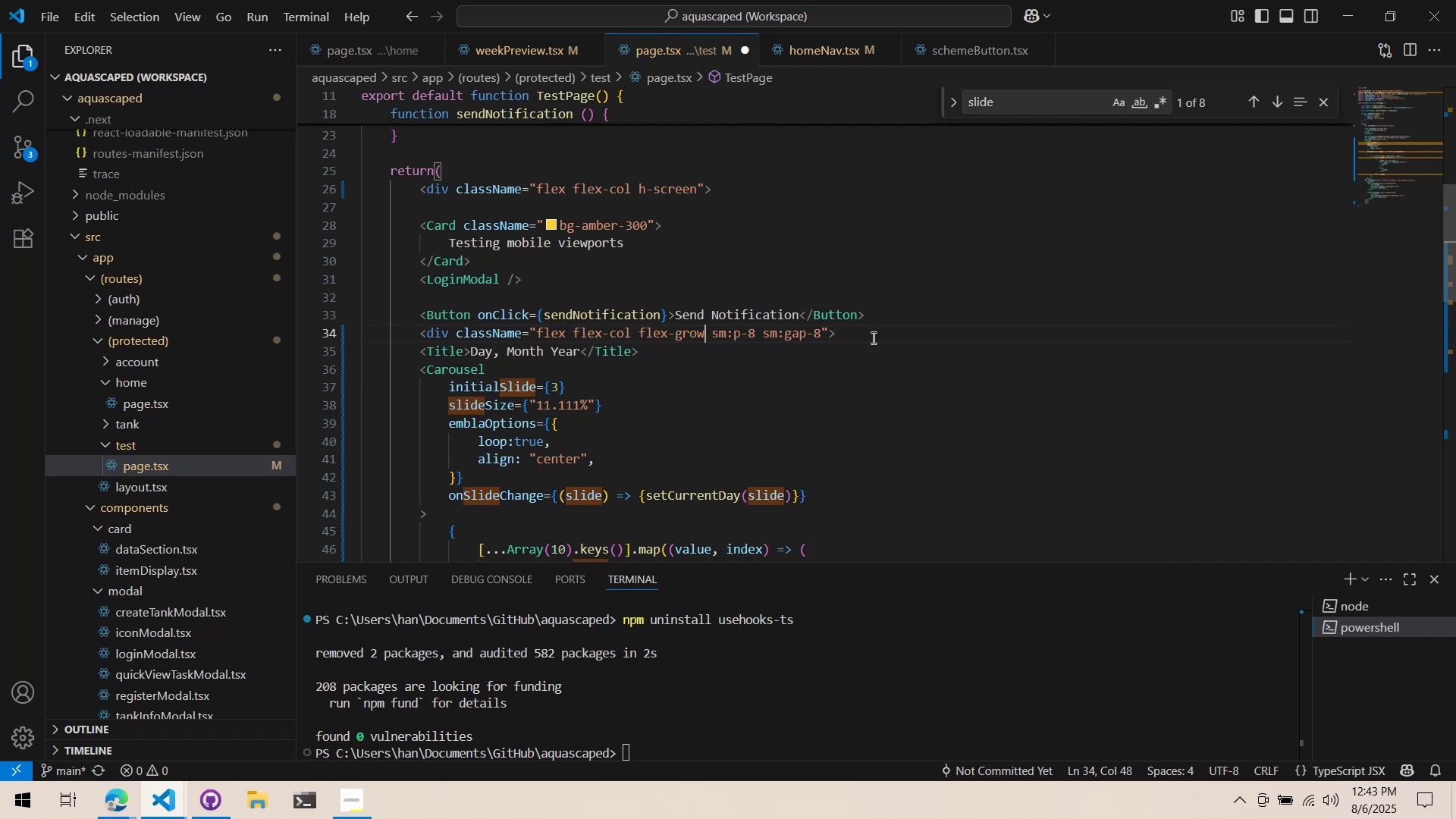 
type( items-center)
 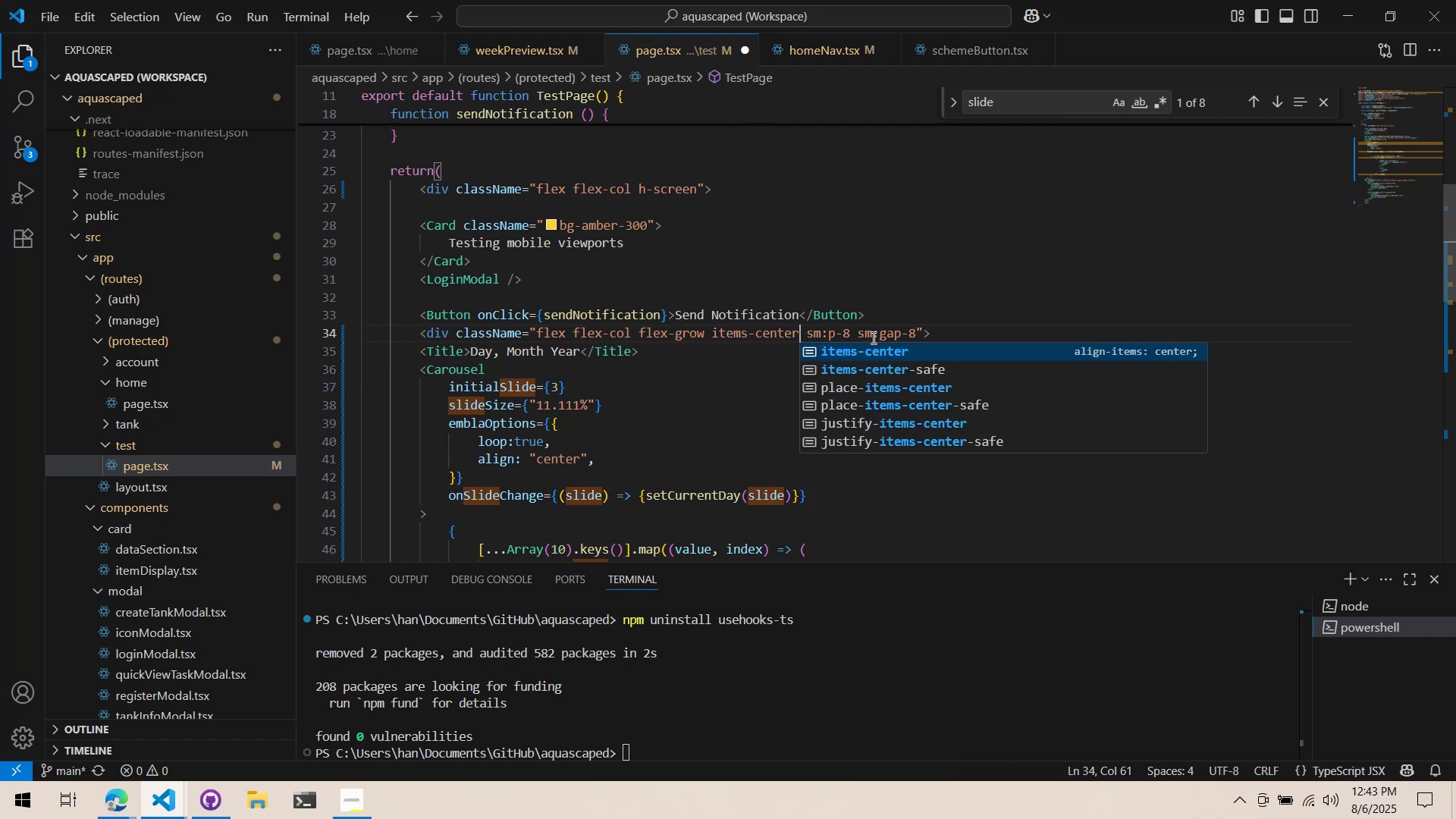 
key(Control+ControlLeft)
 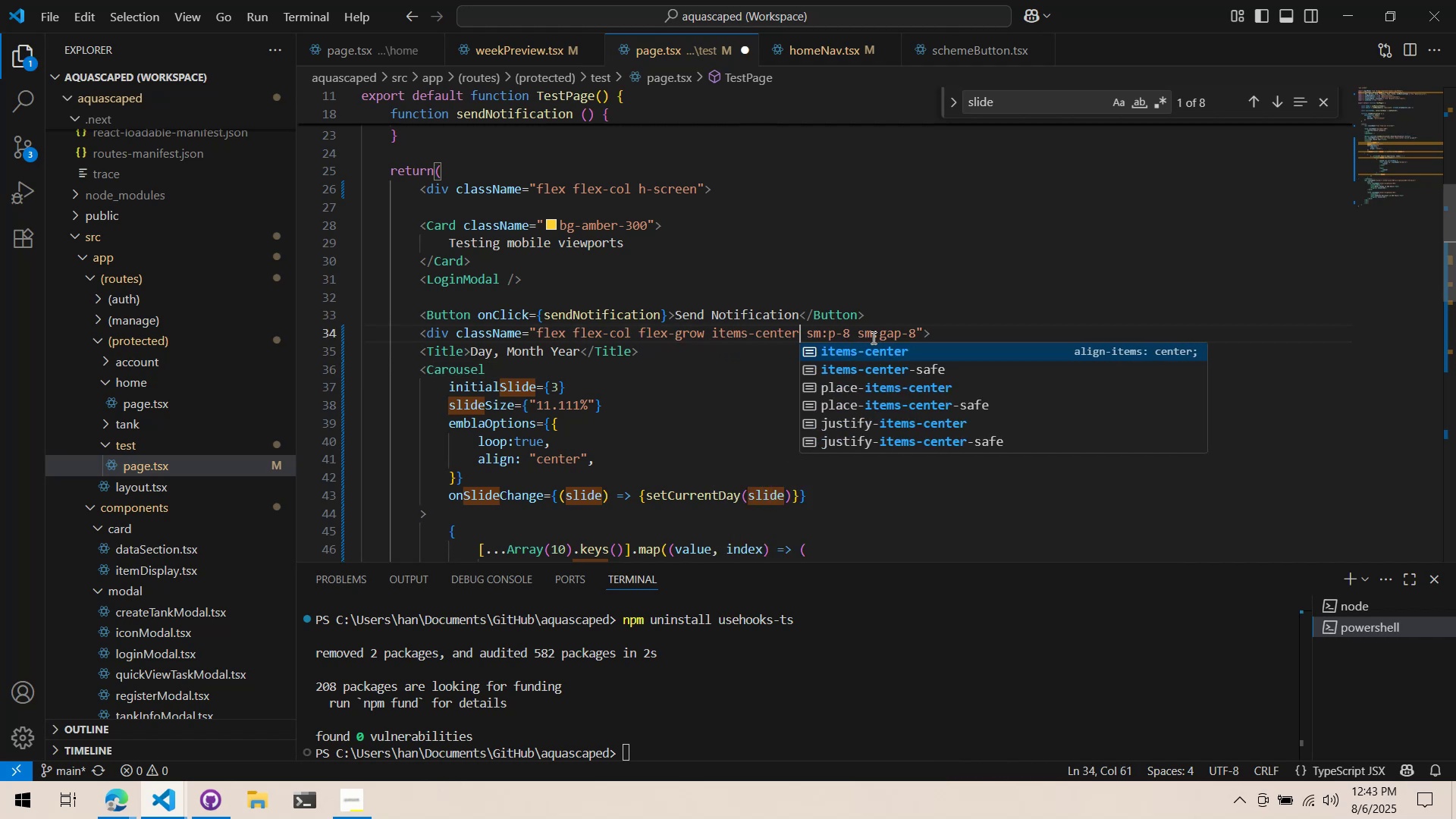 
key(Control+S)
 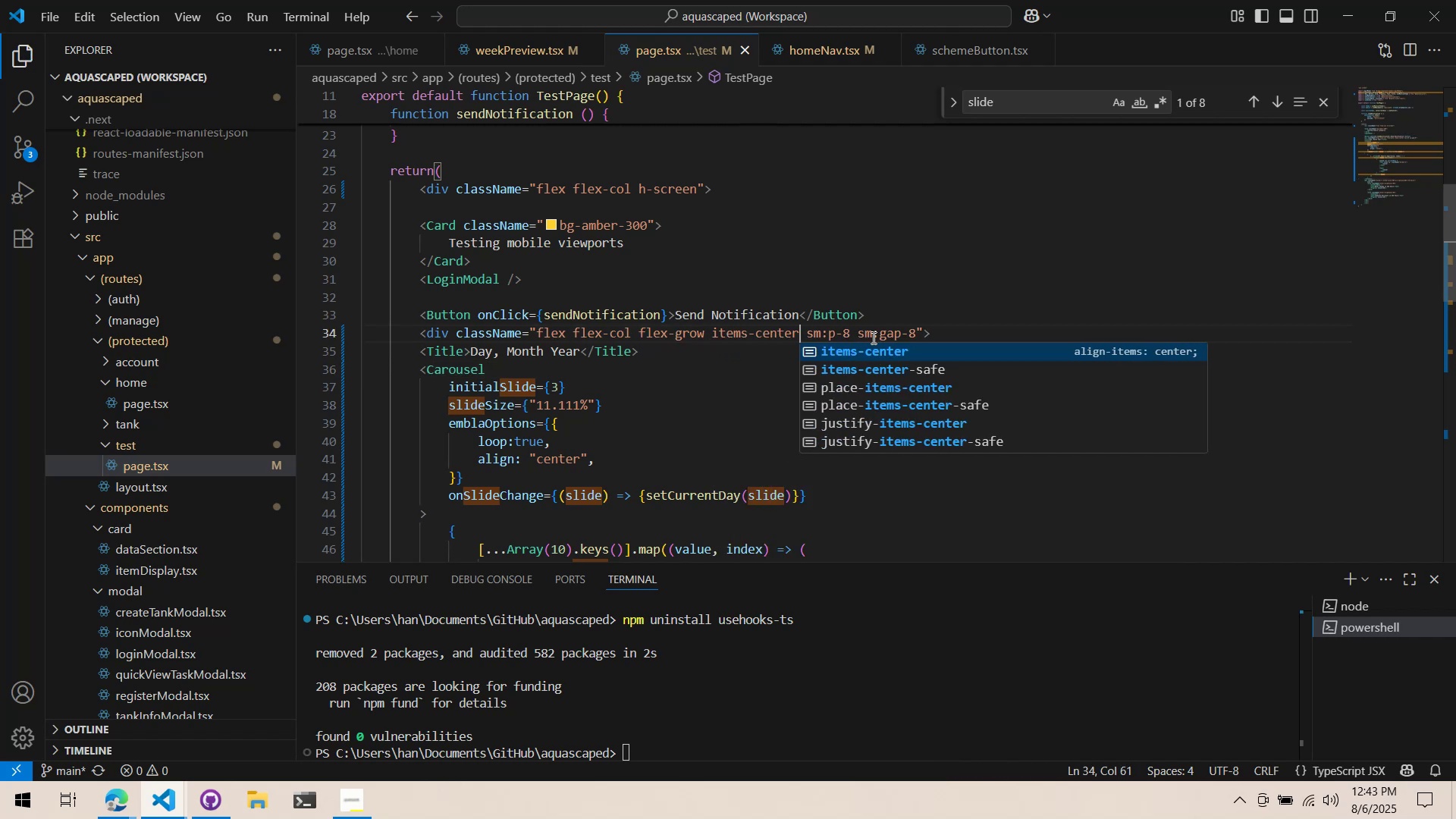 
key(Alt+AltLeft)
 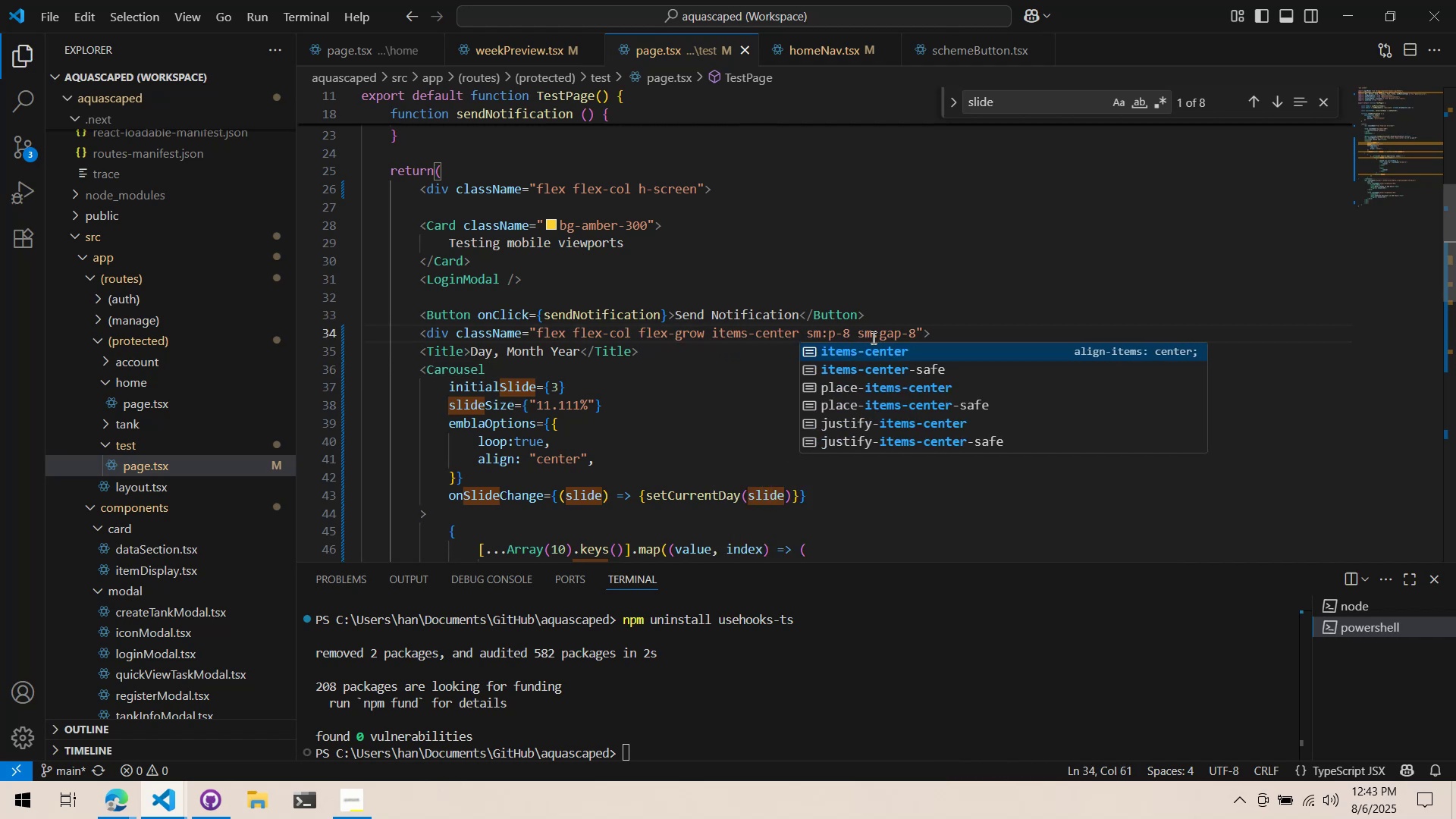 
key(Alt+Tab)
 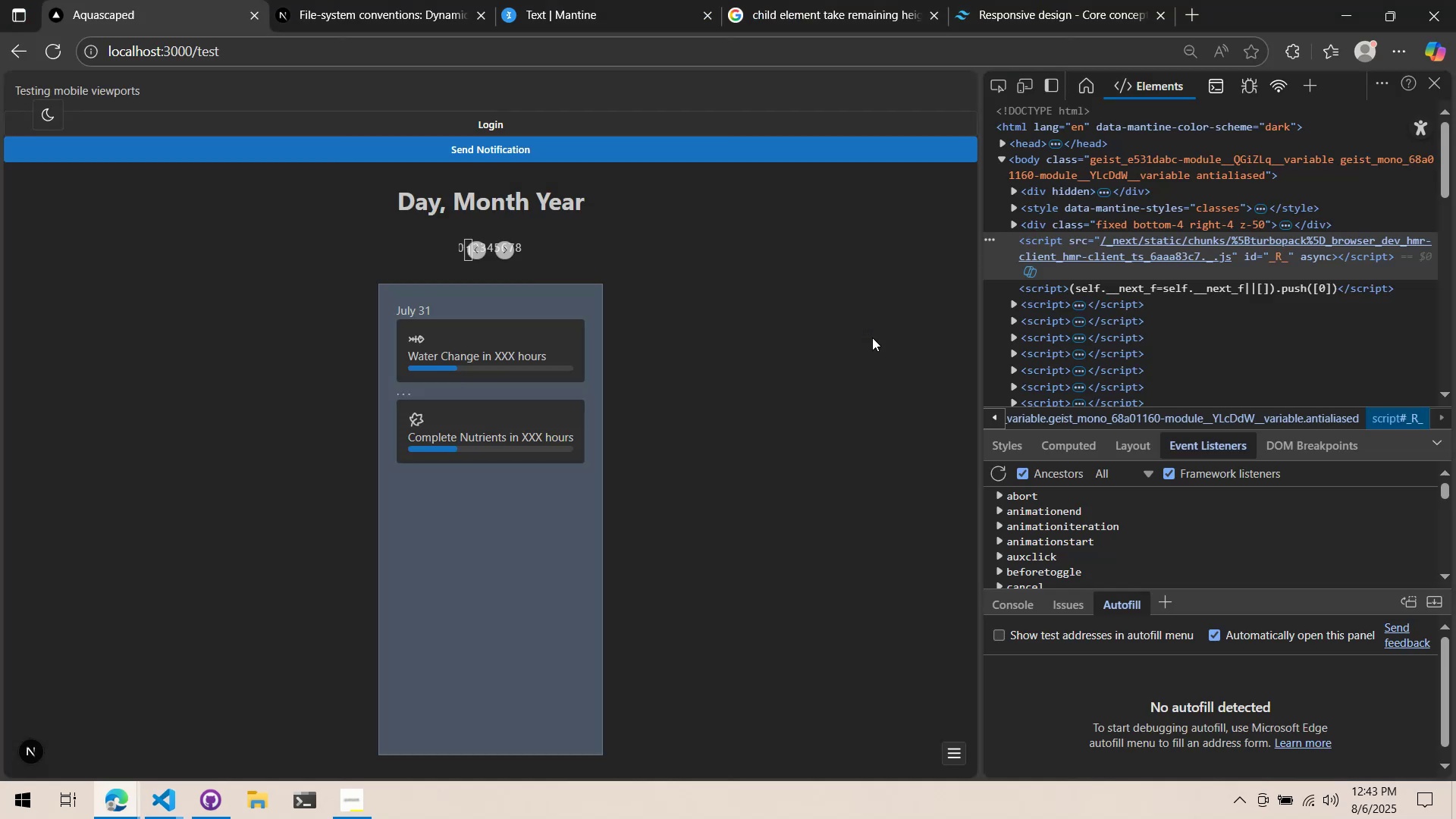 
key(Alt+AltLeft)
 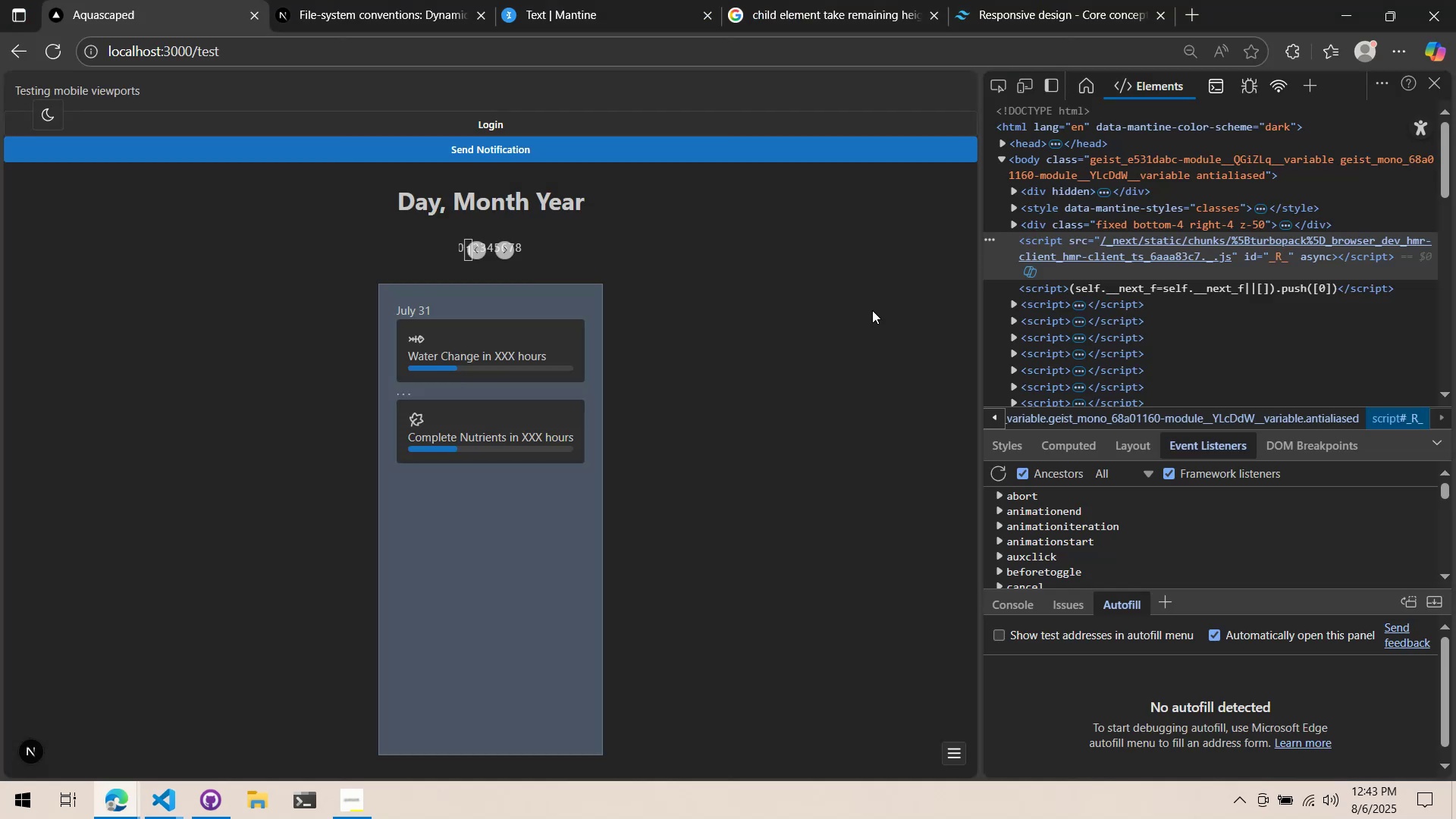 
key(Alt+Tab)
 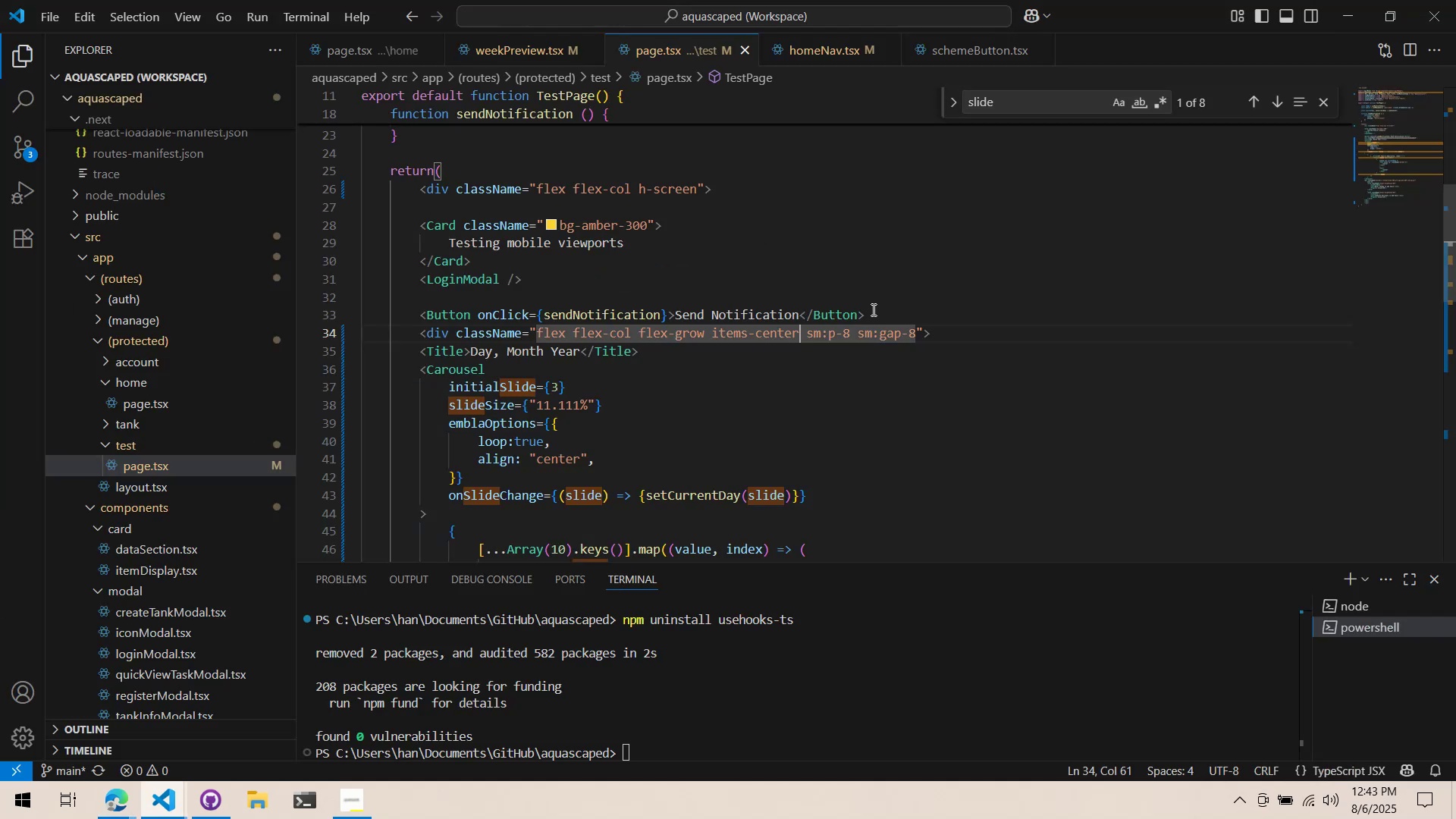 
hold_key(key=ControlLeft, duration=0.36)
 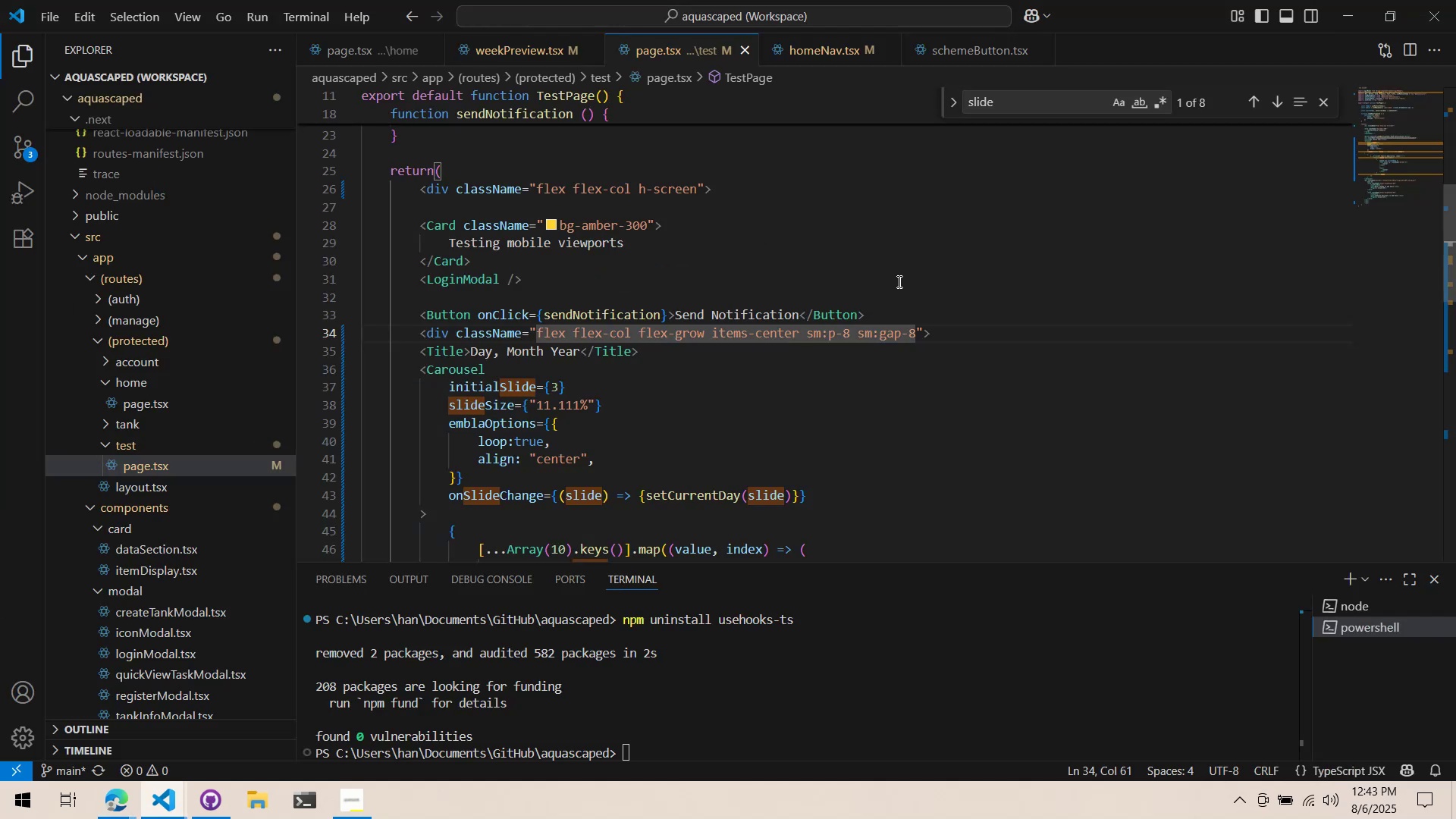 
key(Alt+AltLeft)
 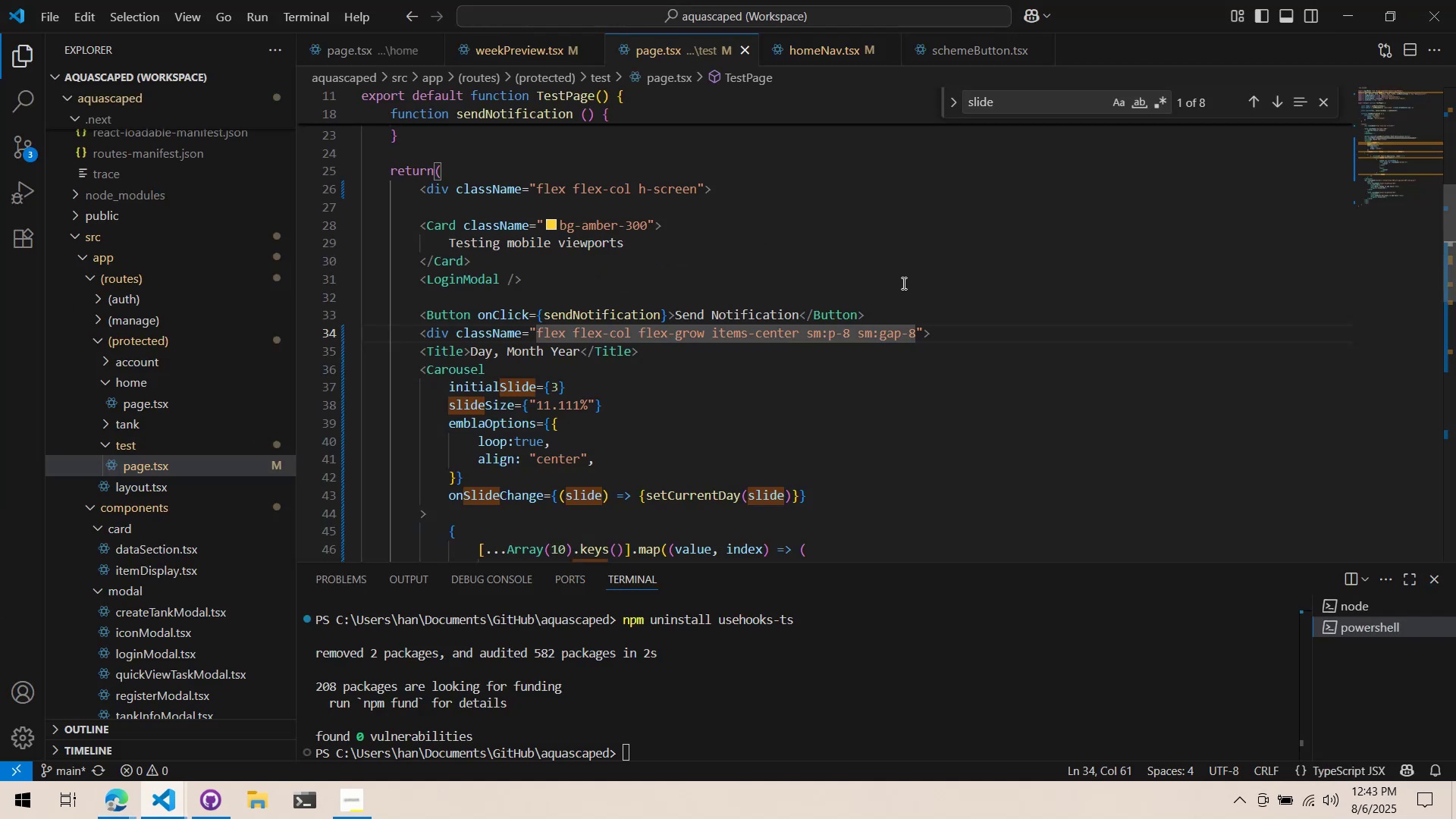 
key(Alt+Tab)
 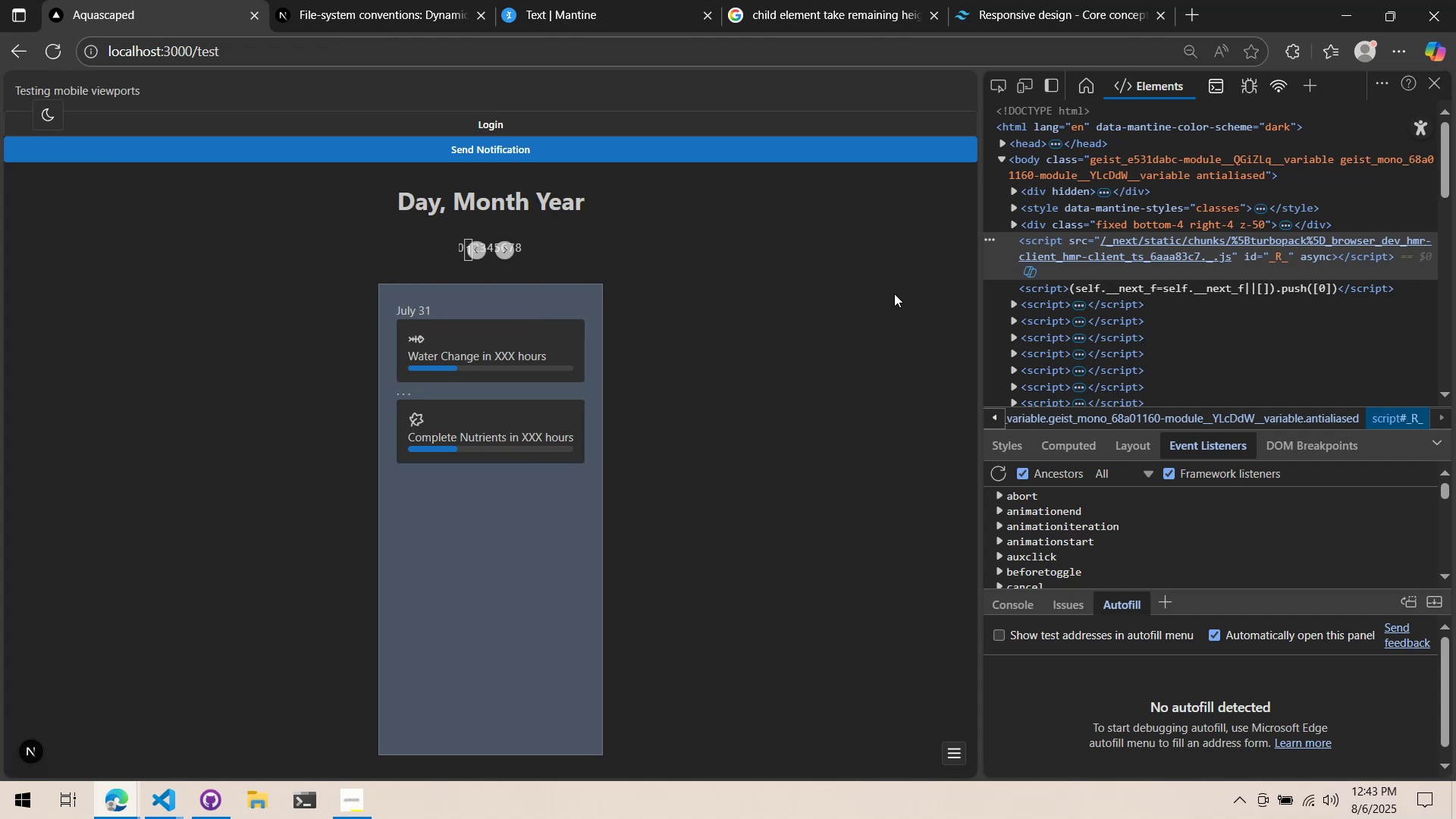 
scroll: coordinate [874, 289], scroll_direction: none, amount: 0.0
 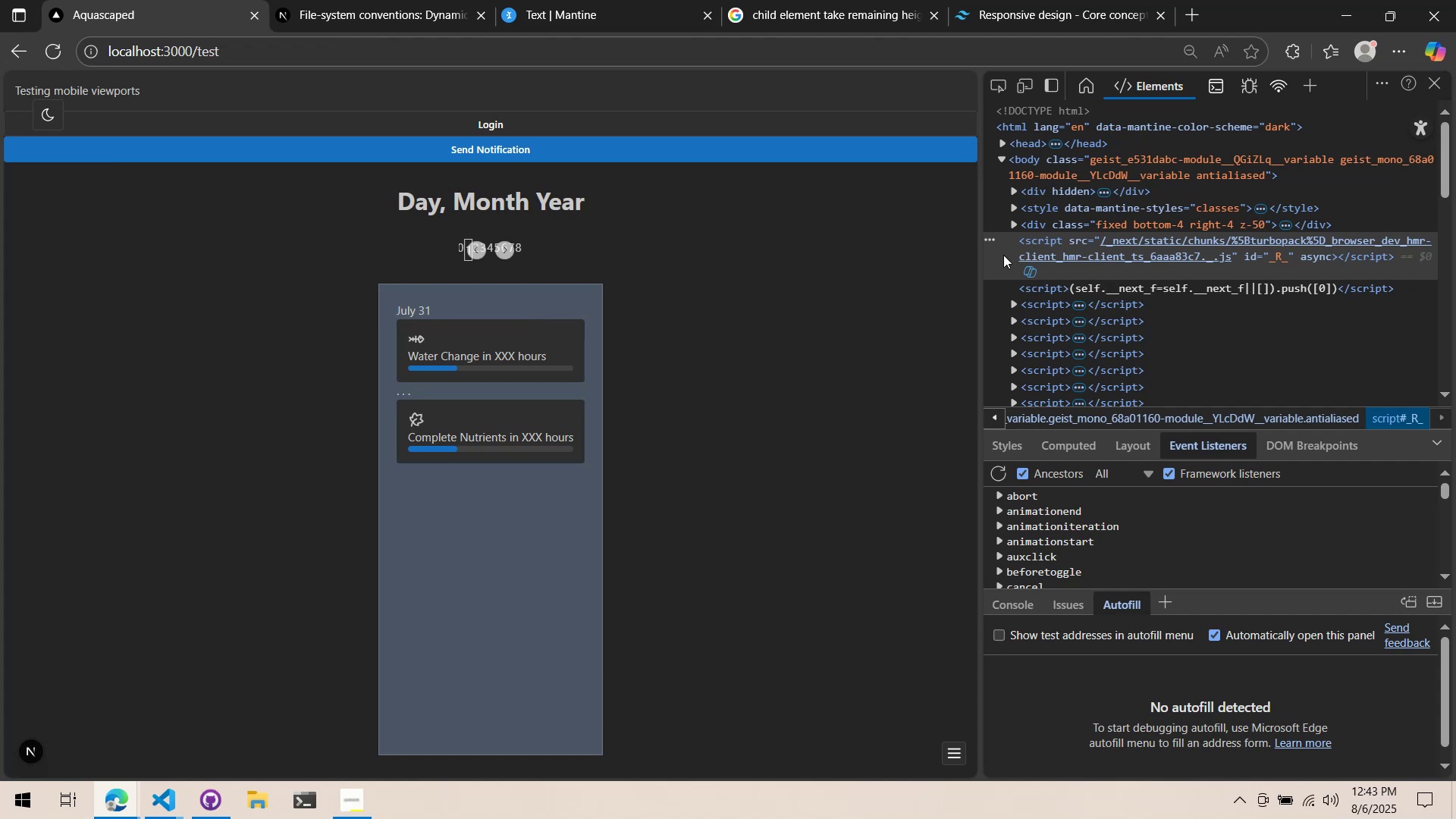 
key(Alt+AltLeft)
 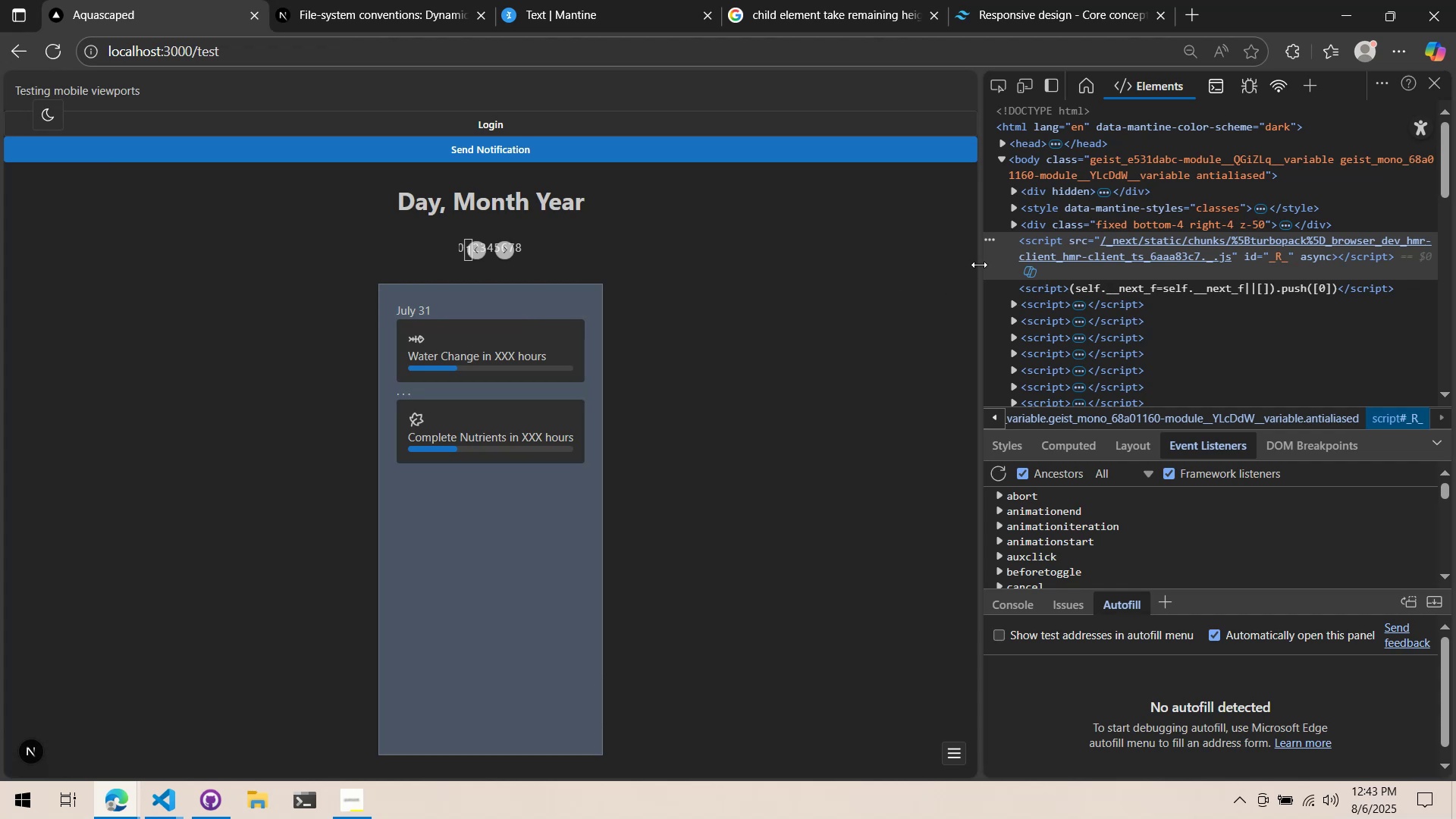 
key(Alt+Tab)
 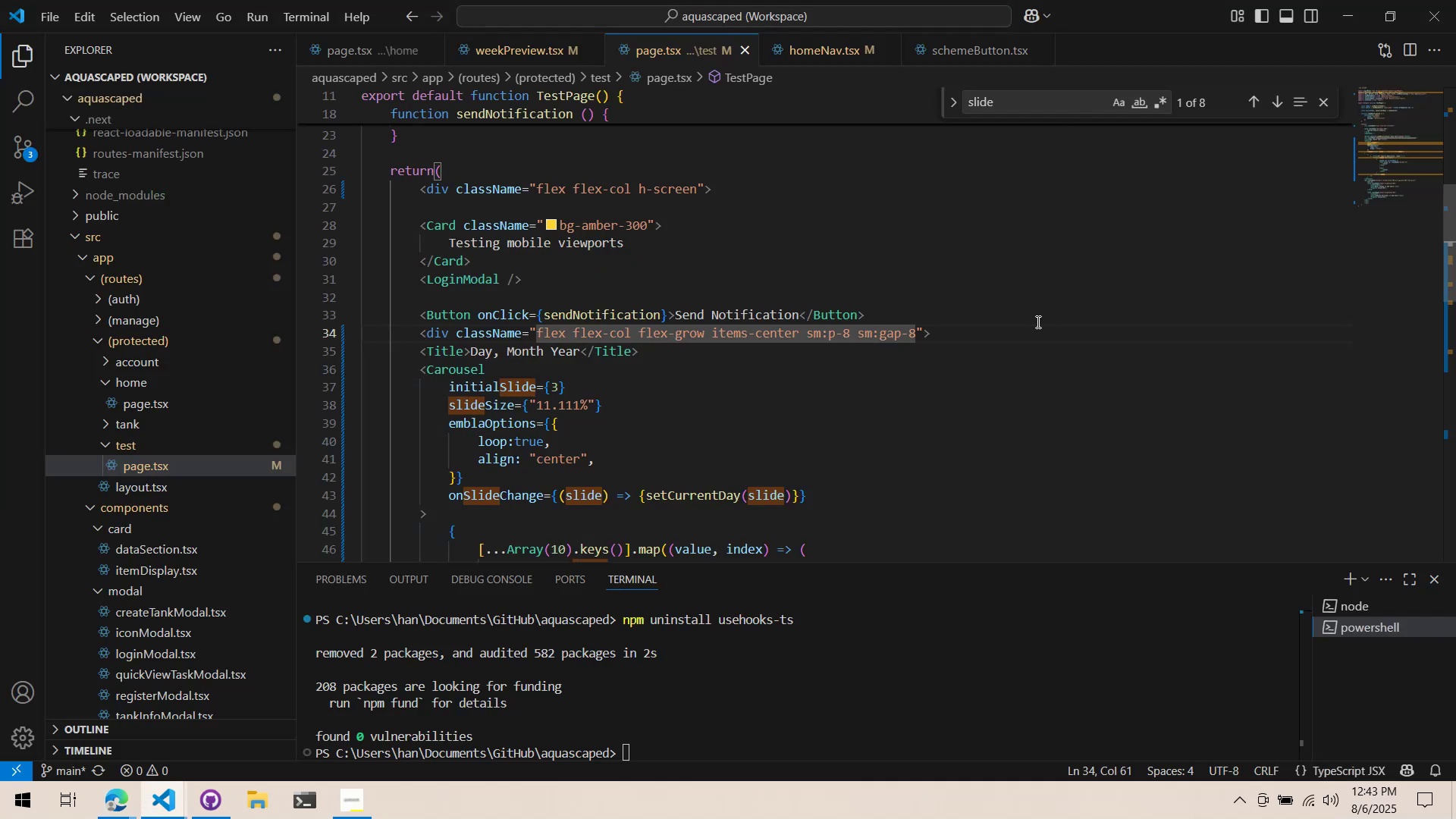 
key(Alt+AltLeft)
 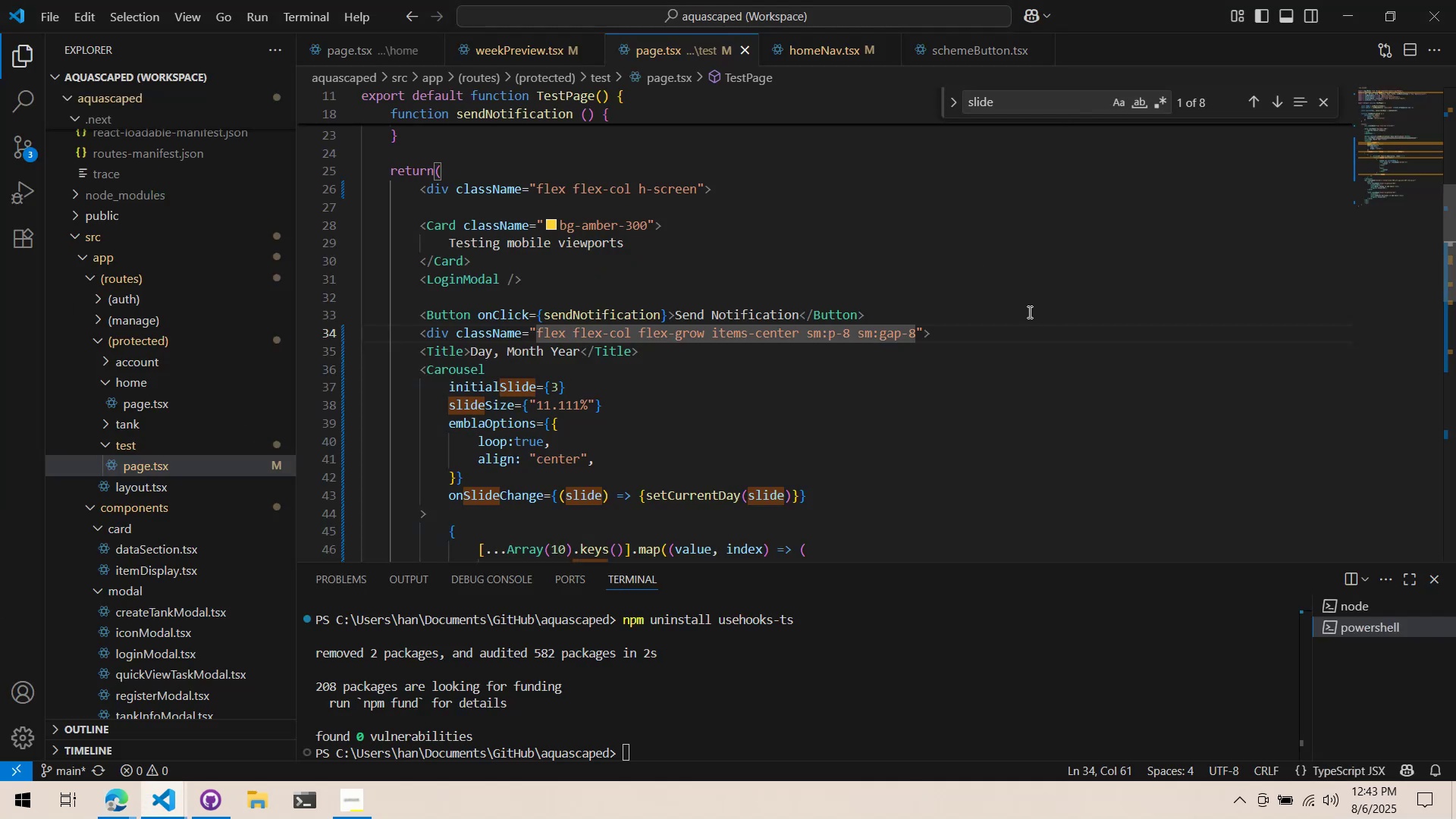 
key(Alt+Tab)
 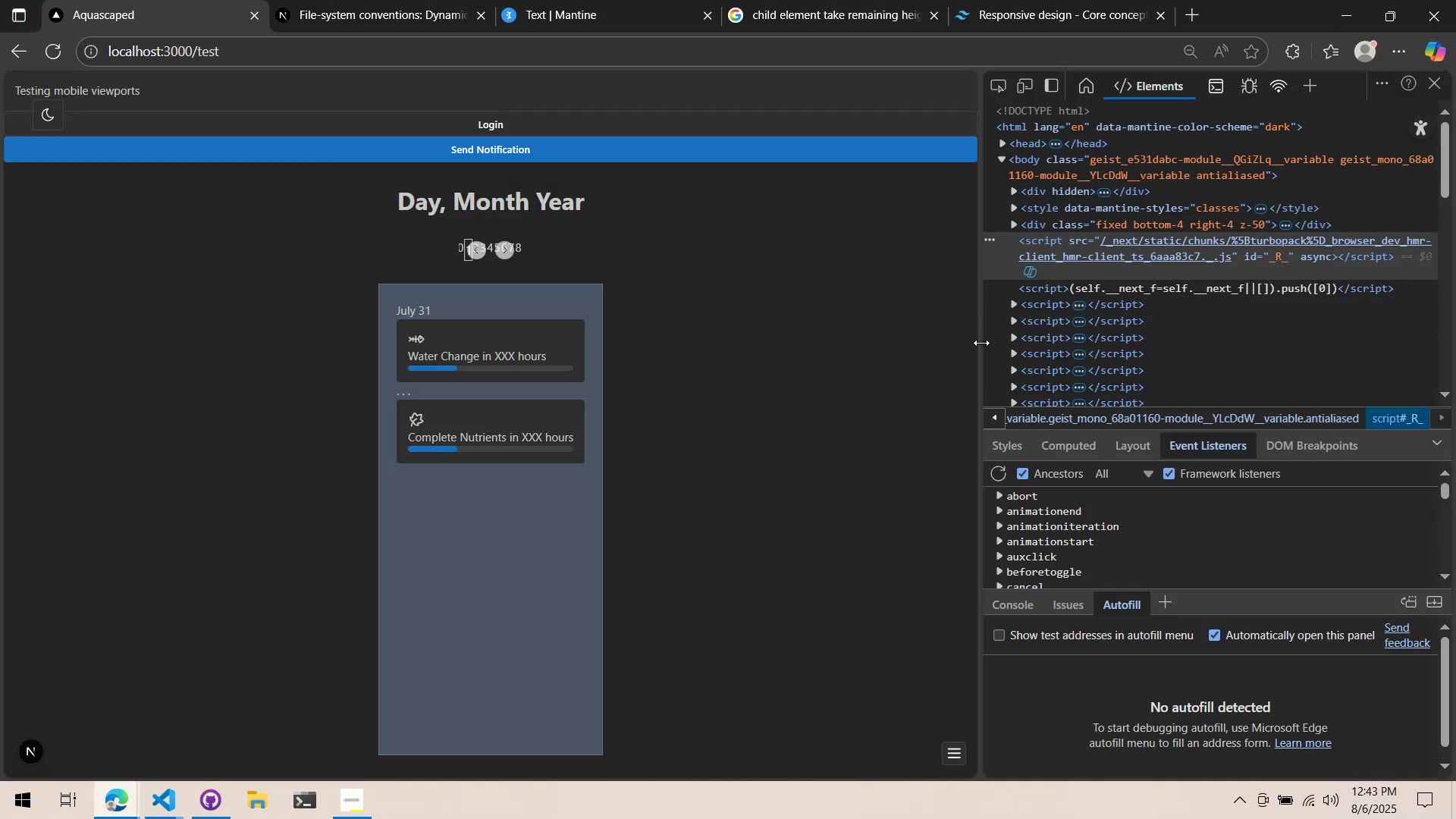 
key(Alt+AltLeft)
 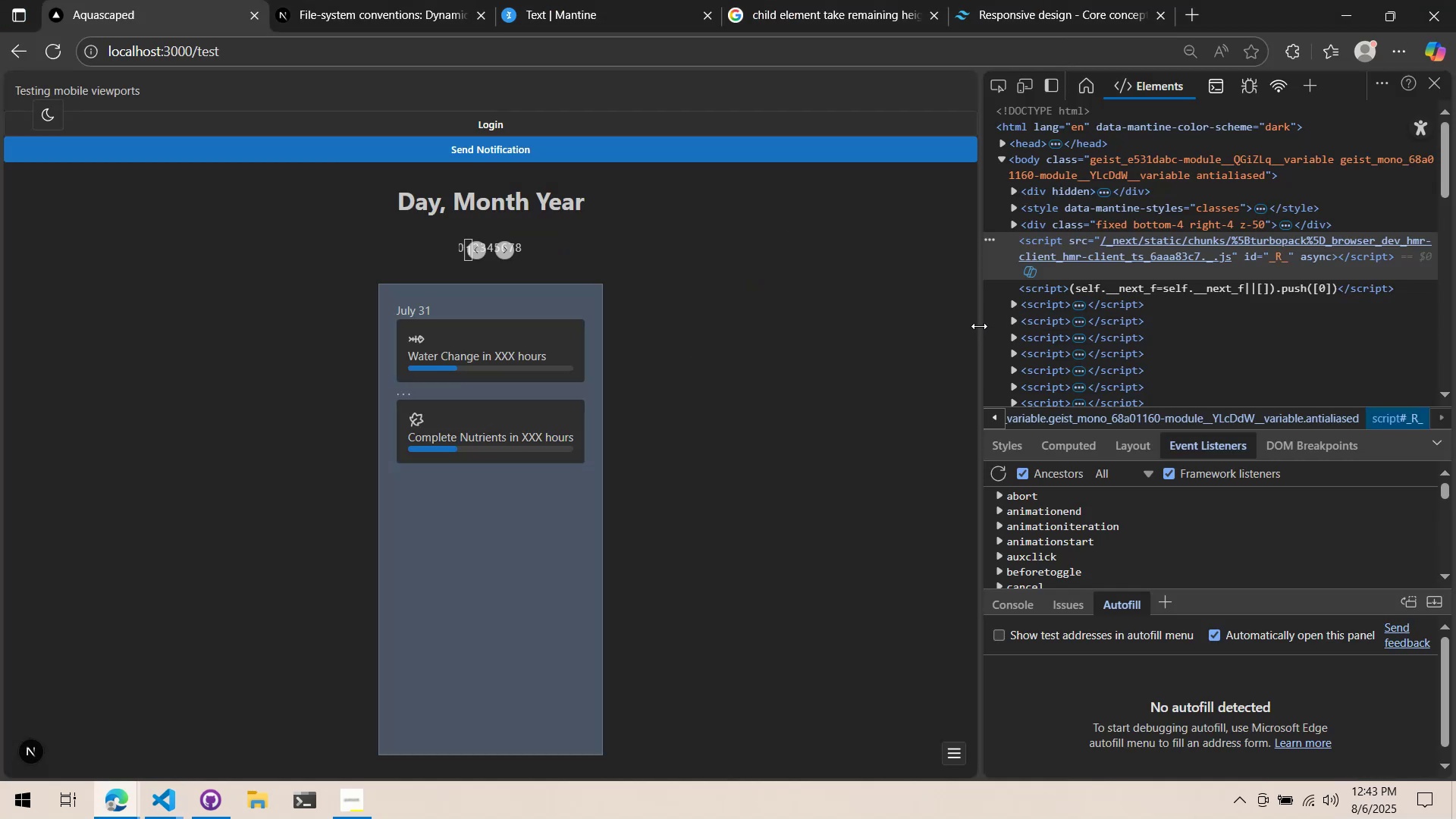 
key(Alt+Tab)
 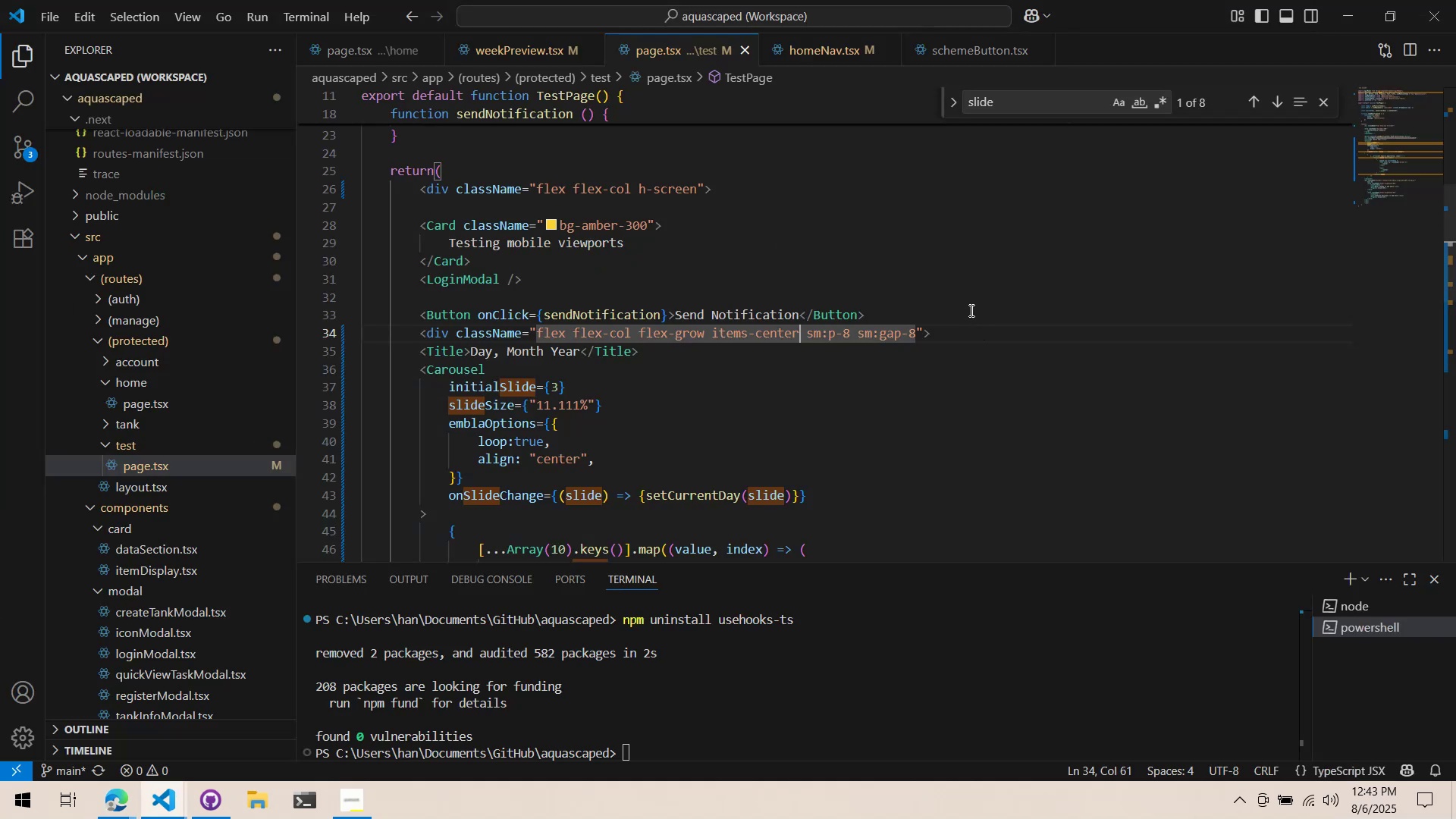 
key(Control+Z)
 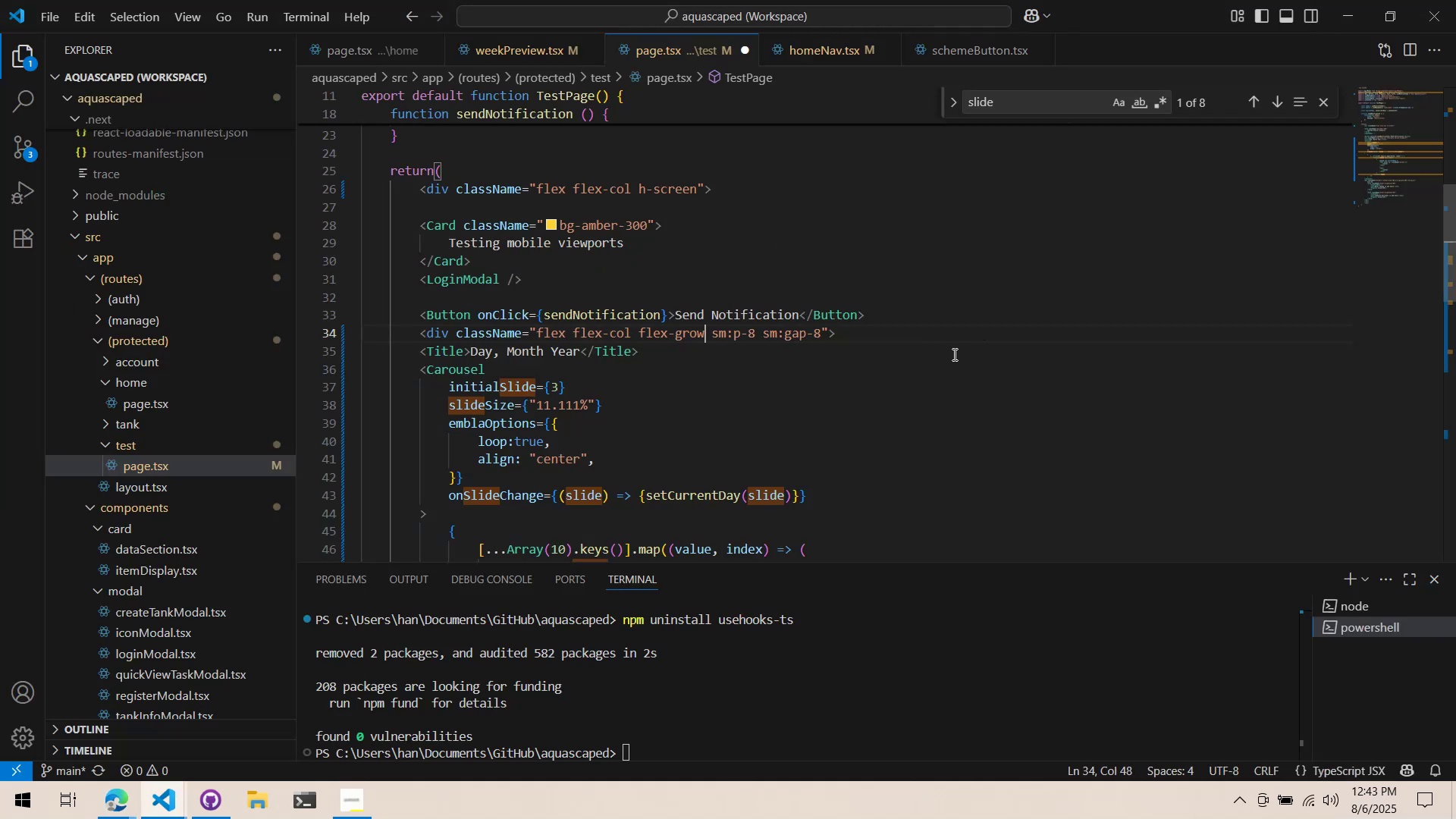 
key(Control+Z)
 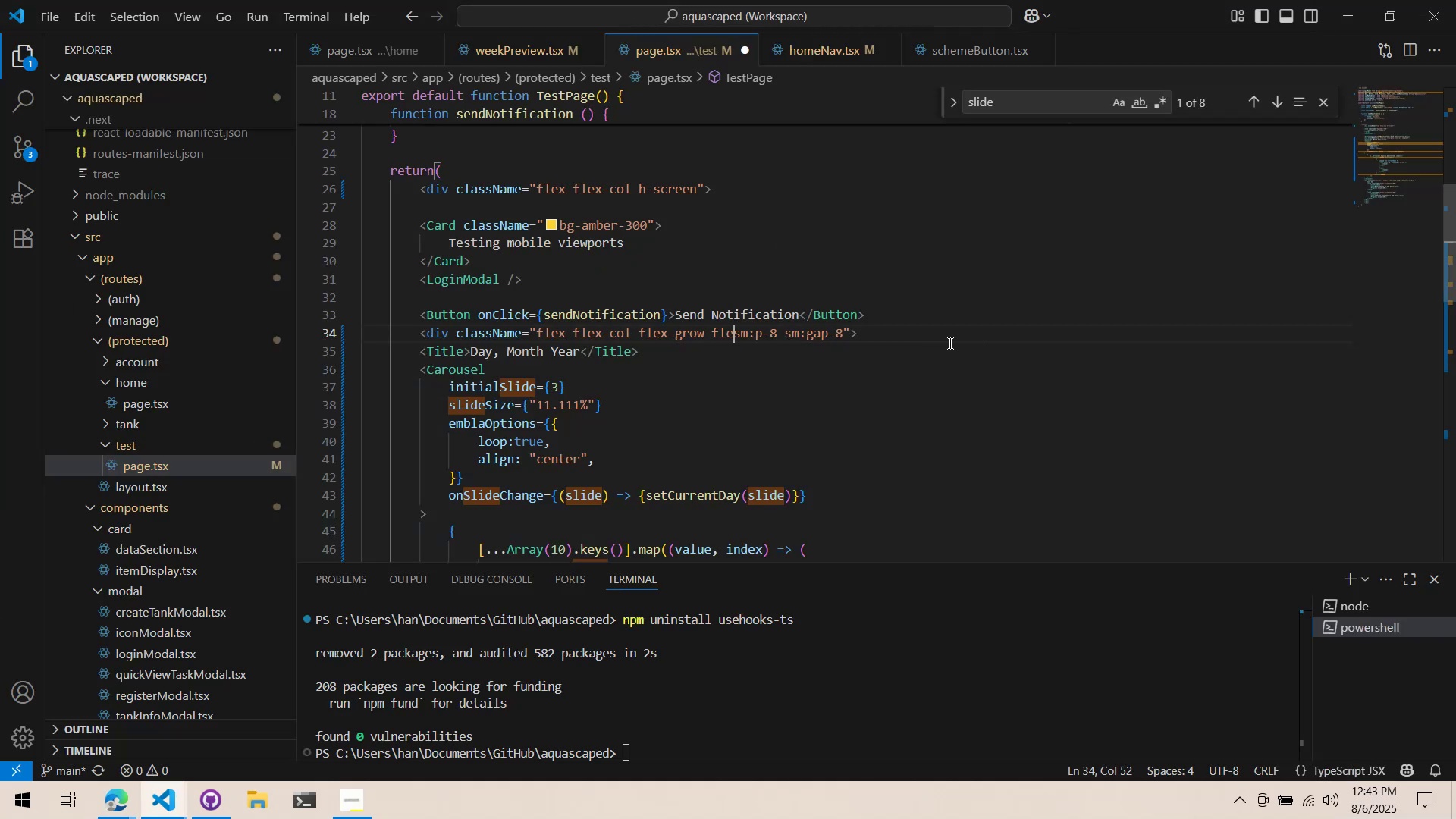 
key(Control+Z)
 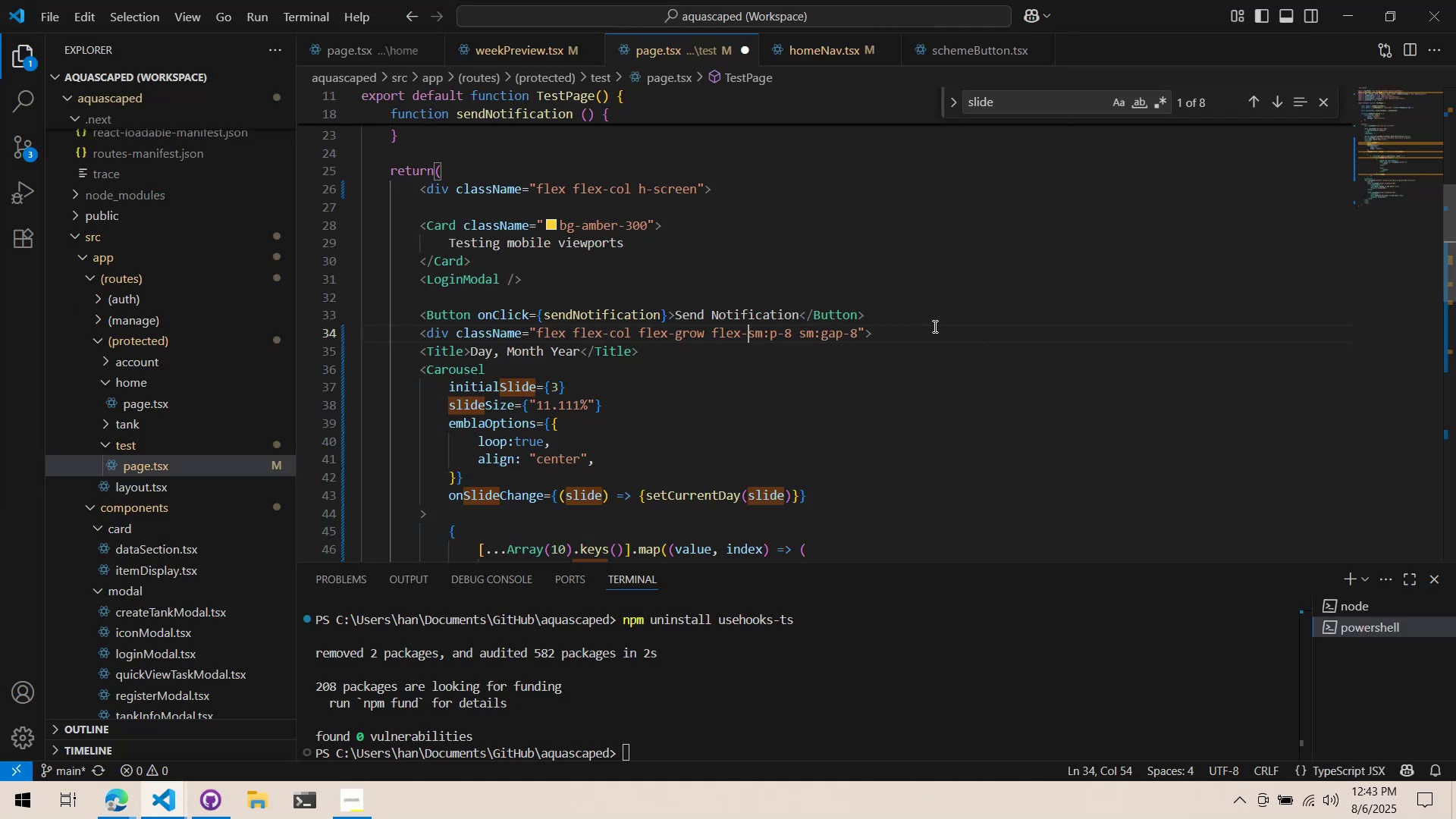 
key(Control+Z)
 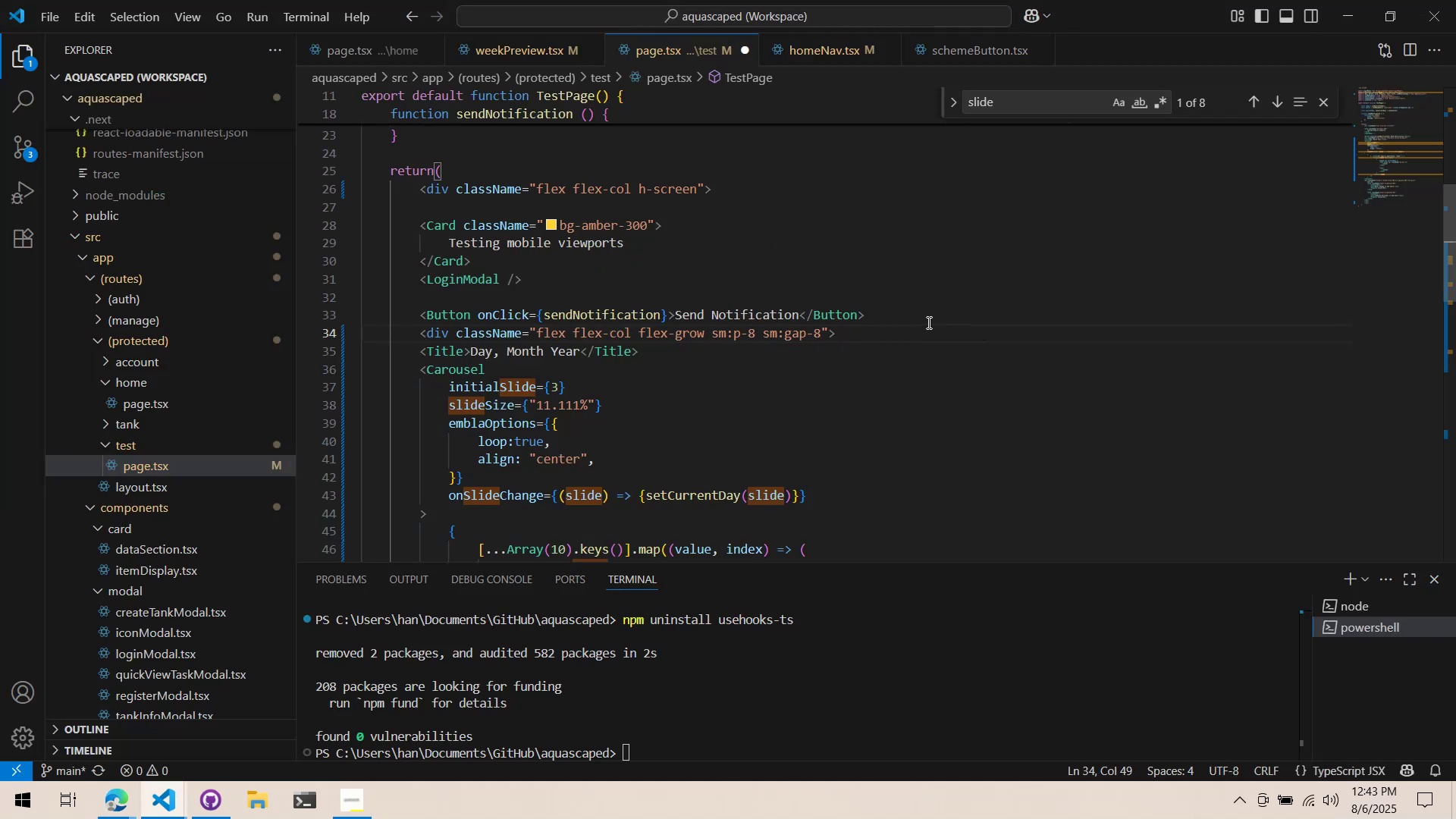 
key(Control+ControlLeft)
 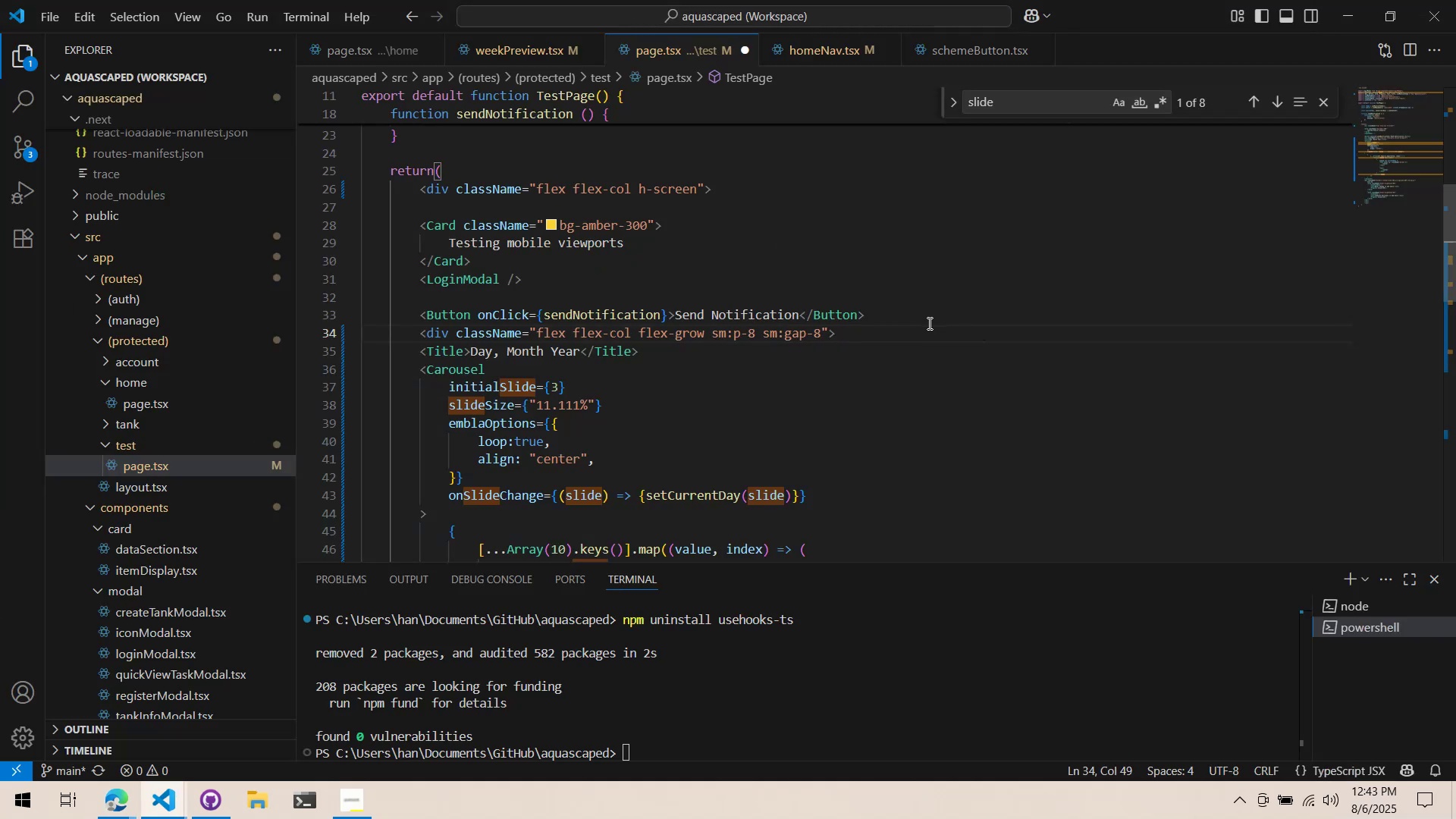 
key(Control+S)
 